 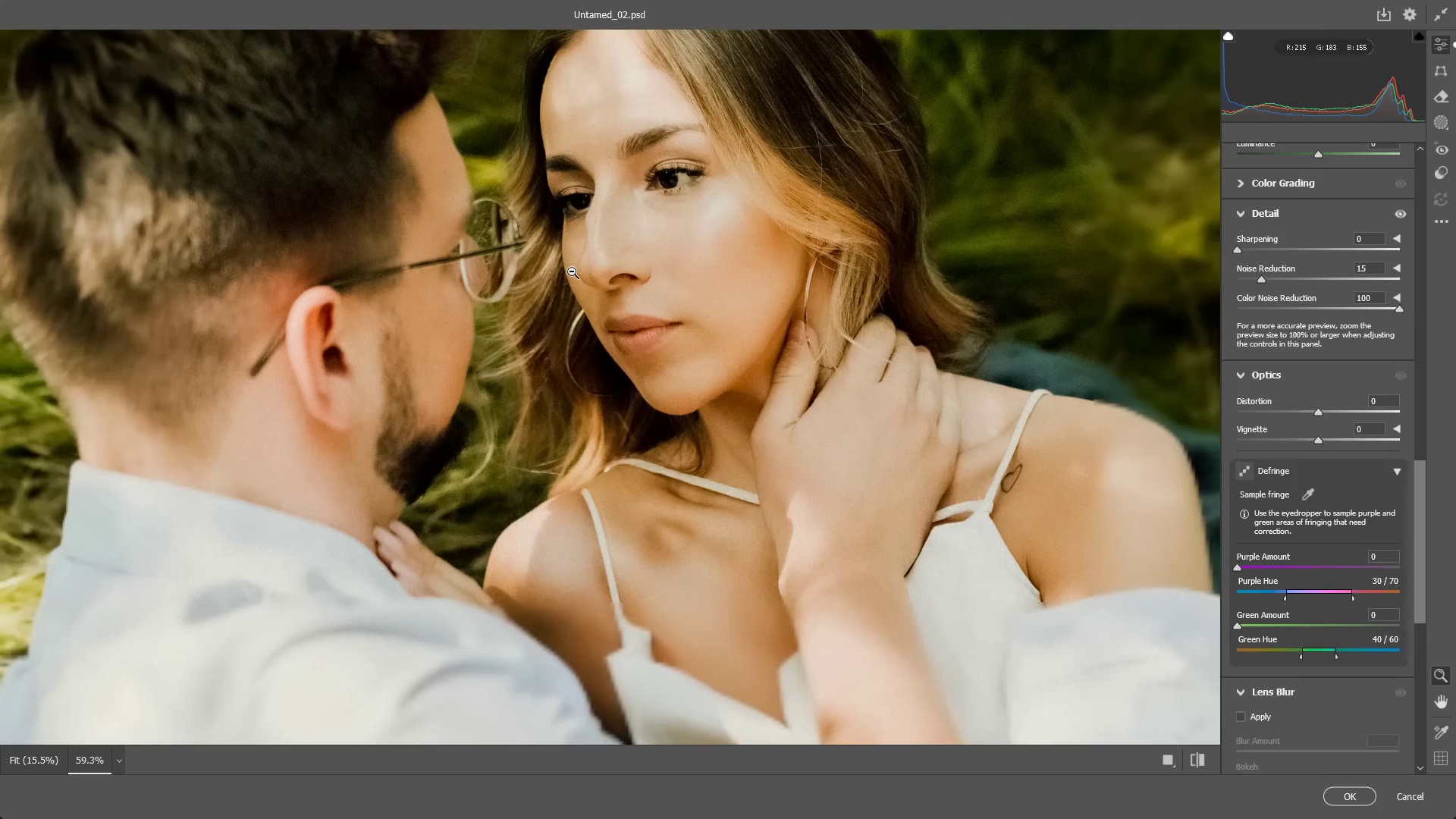 
left_click_drag(start_coordinate=[575, 275], to_coordinate=[702, 493])
 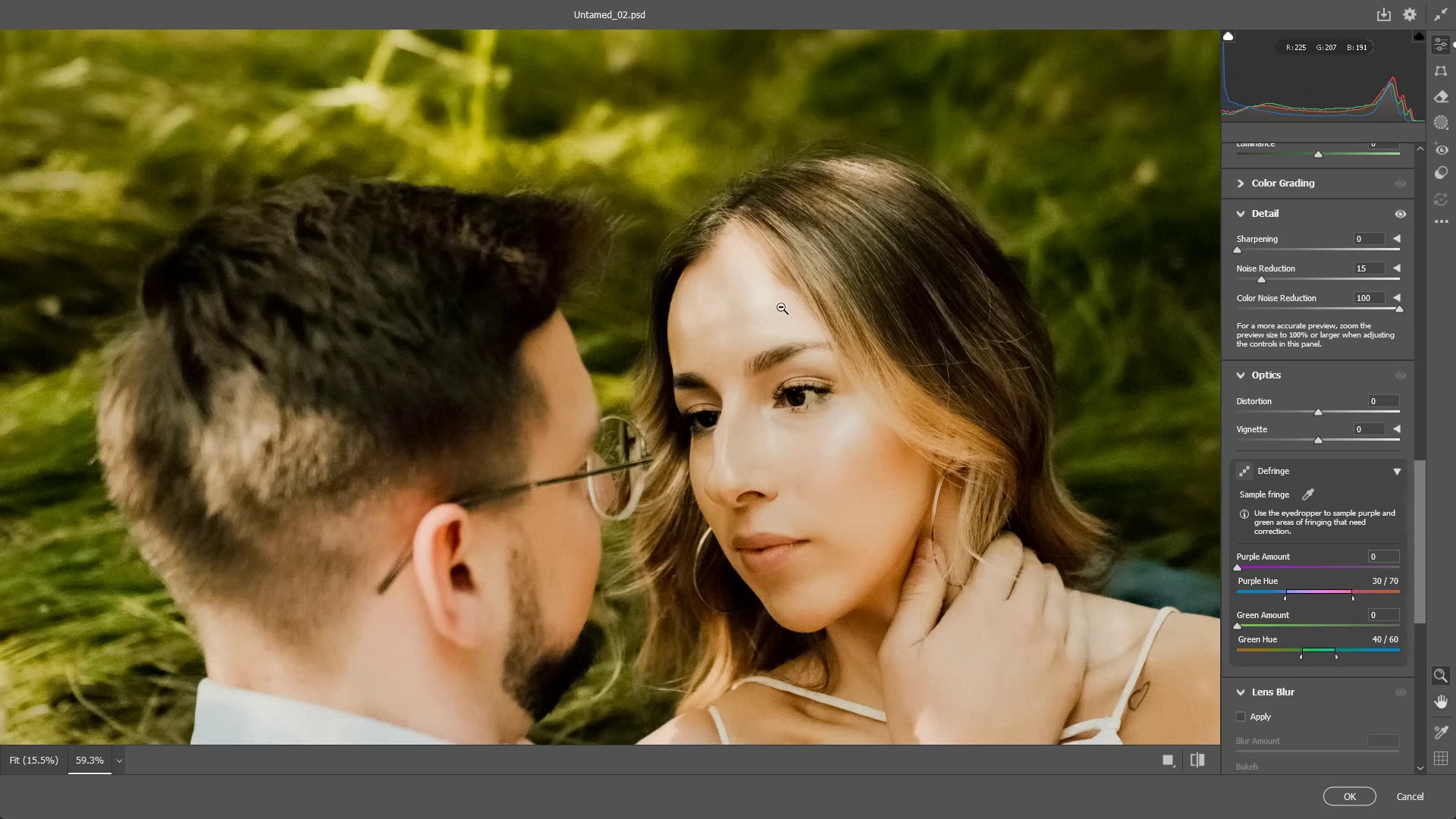 
left_click_drag(start_coordinate=[781, 306], to_coordinate=[828, 311])
 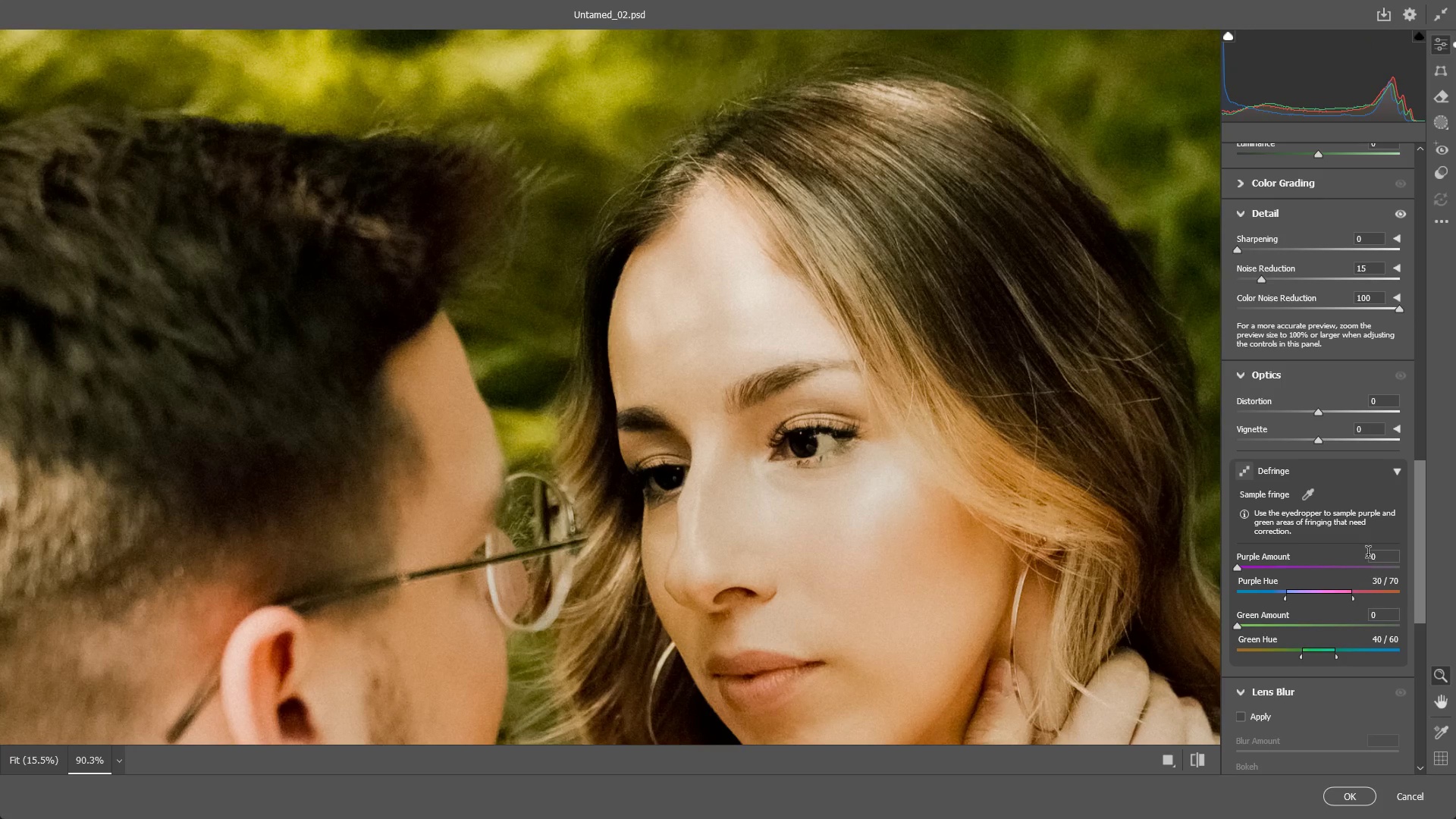 
left_click_drag(start_coordinate=[1067, 503], to_coordinate=[962, 500])
 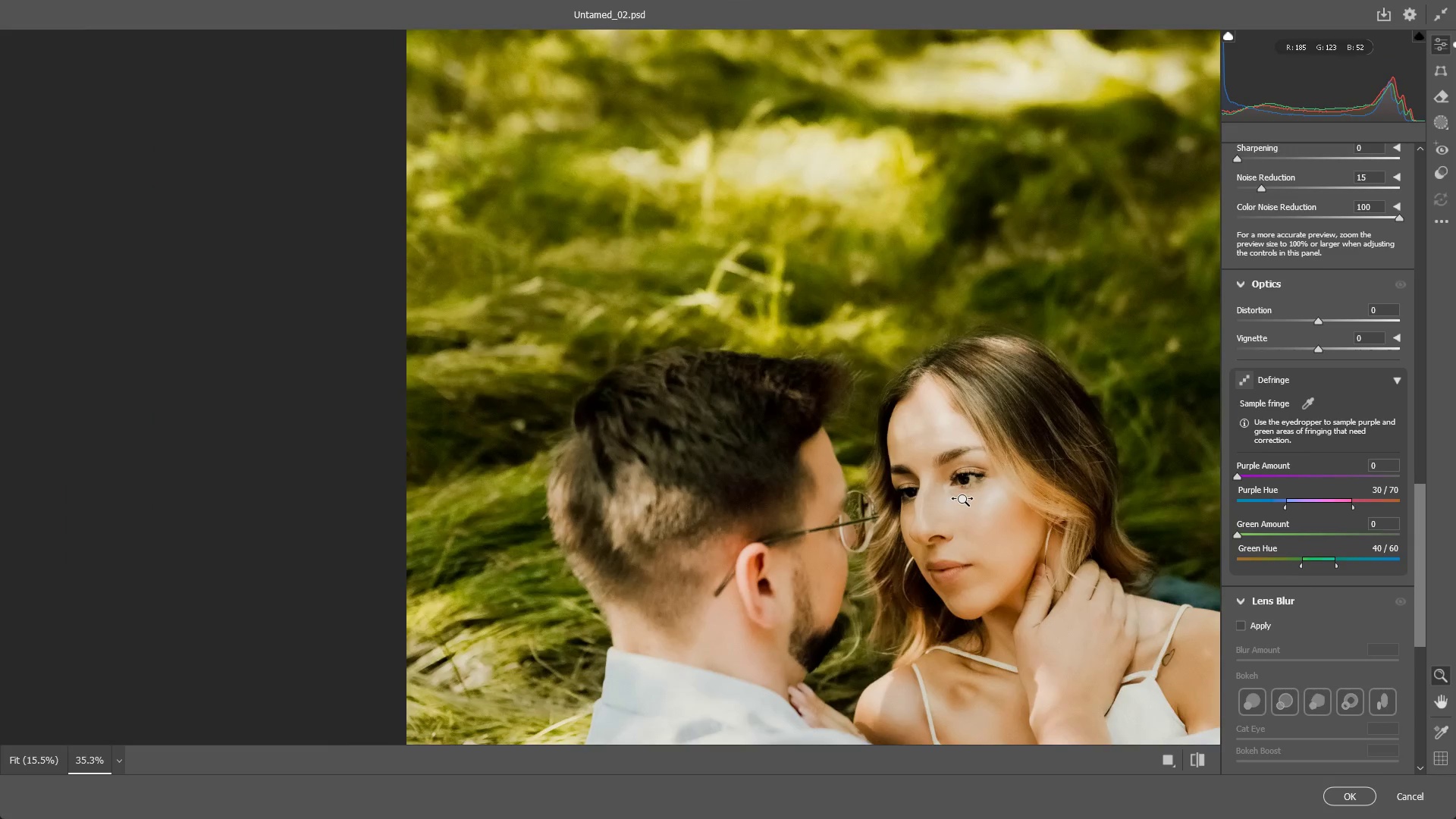 
scroll: coordinate [1316, 573], scroll_direction: down, amount: 1.0
 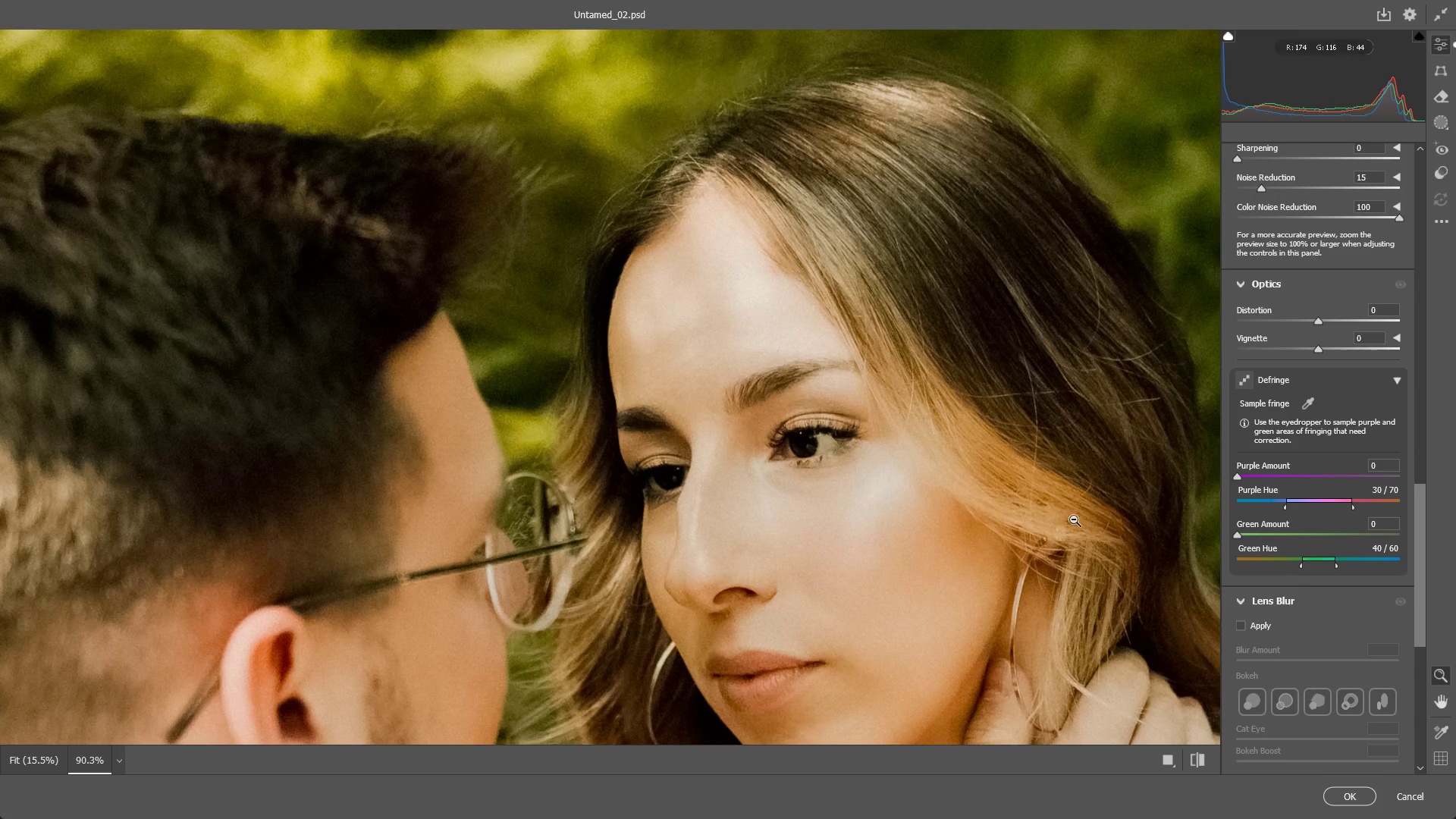 
hold_key(key=Space, duration=0.53)
 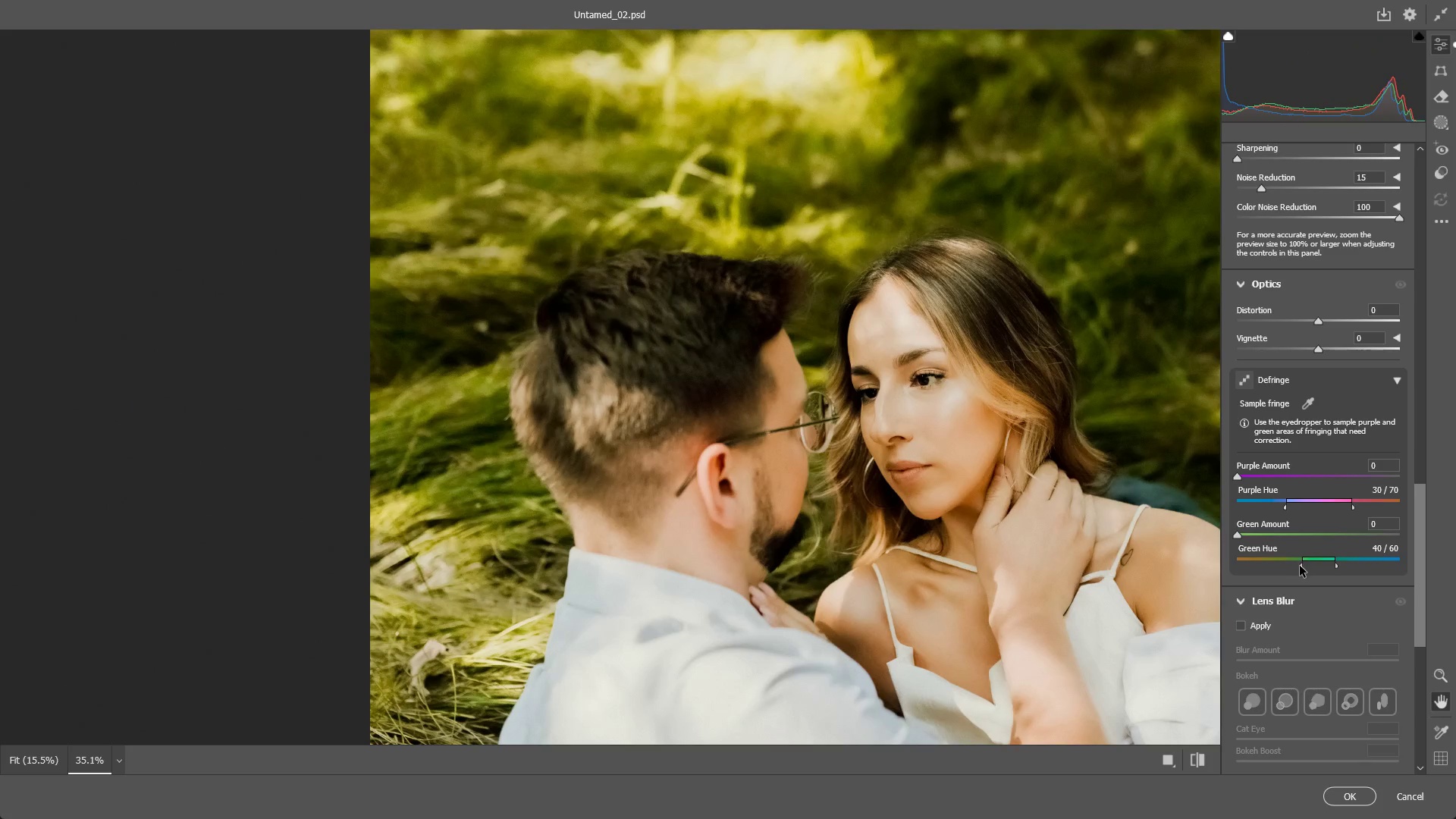 
left_click_drag(start_coordinate=[984, 563], to_coordinate=[943, 463])
 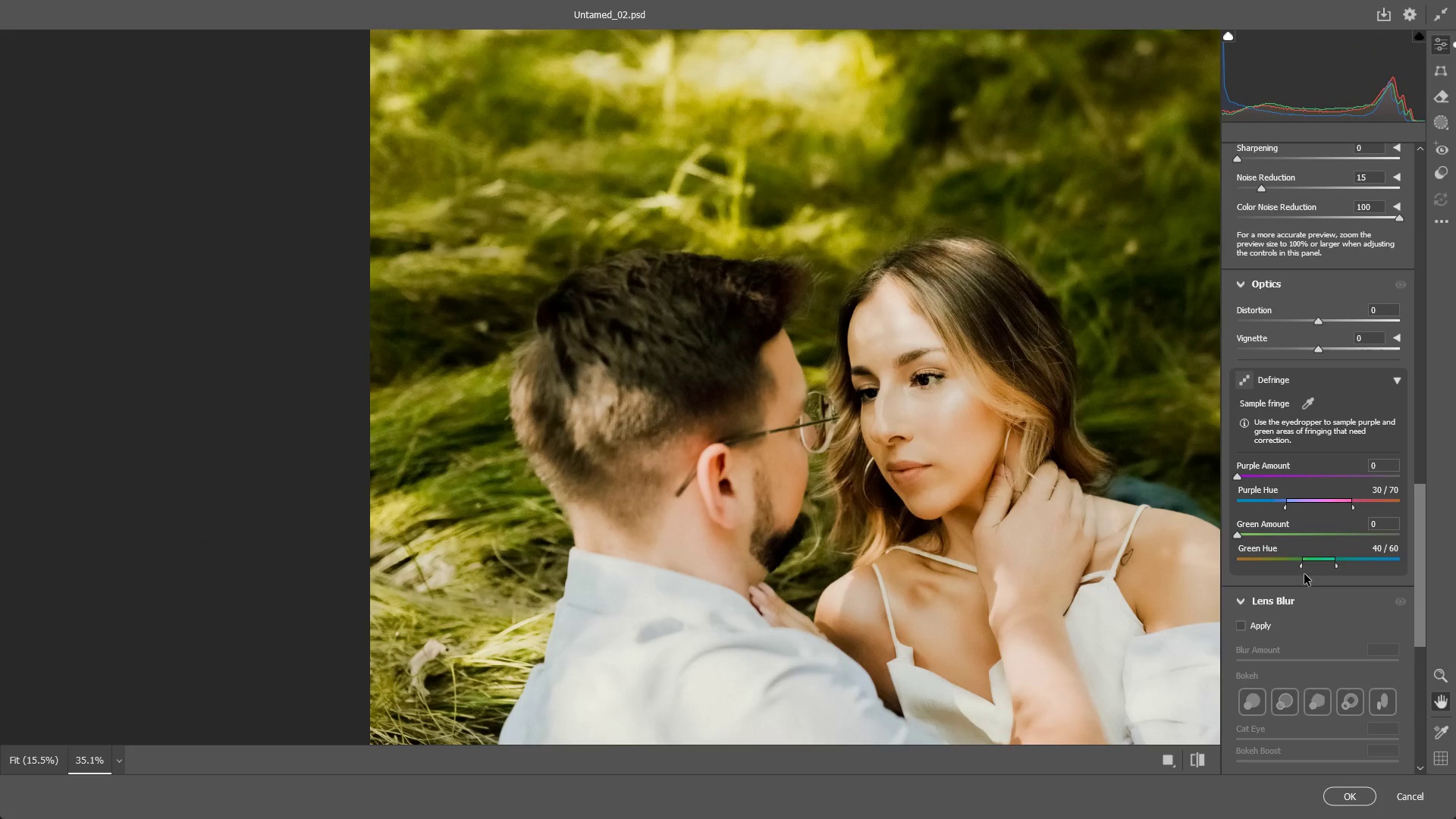 
left_click_drag(start_coordinate=[1300, 564], to_coordinate=[1225, 549])
 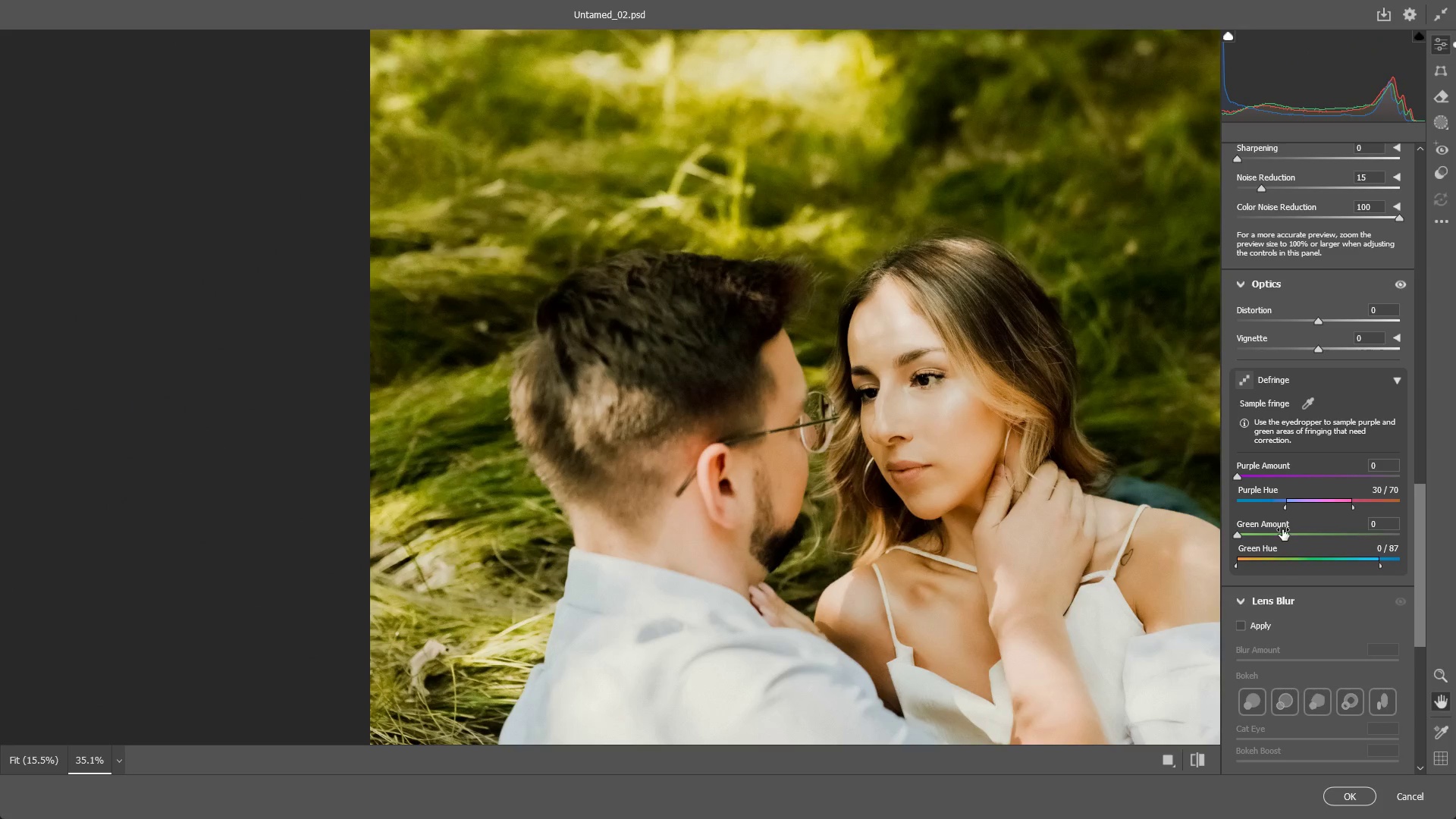 
key(Control+ControlLeft)
 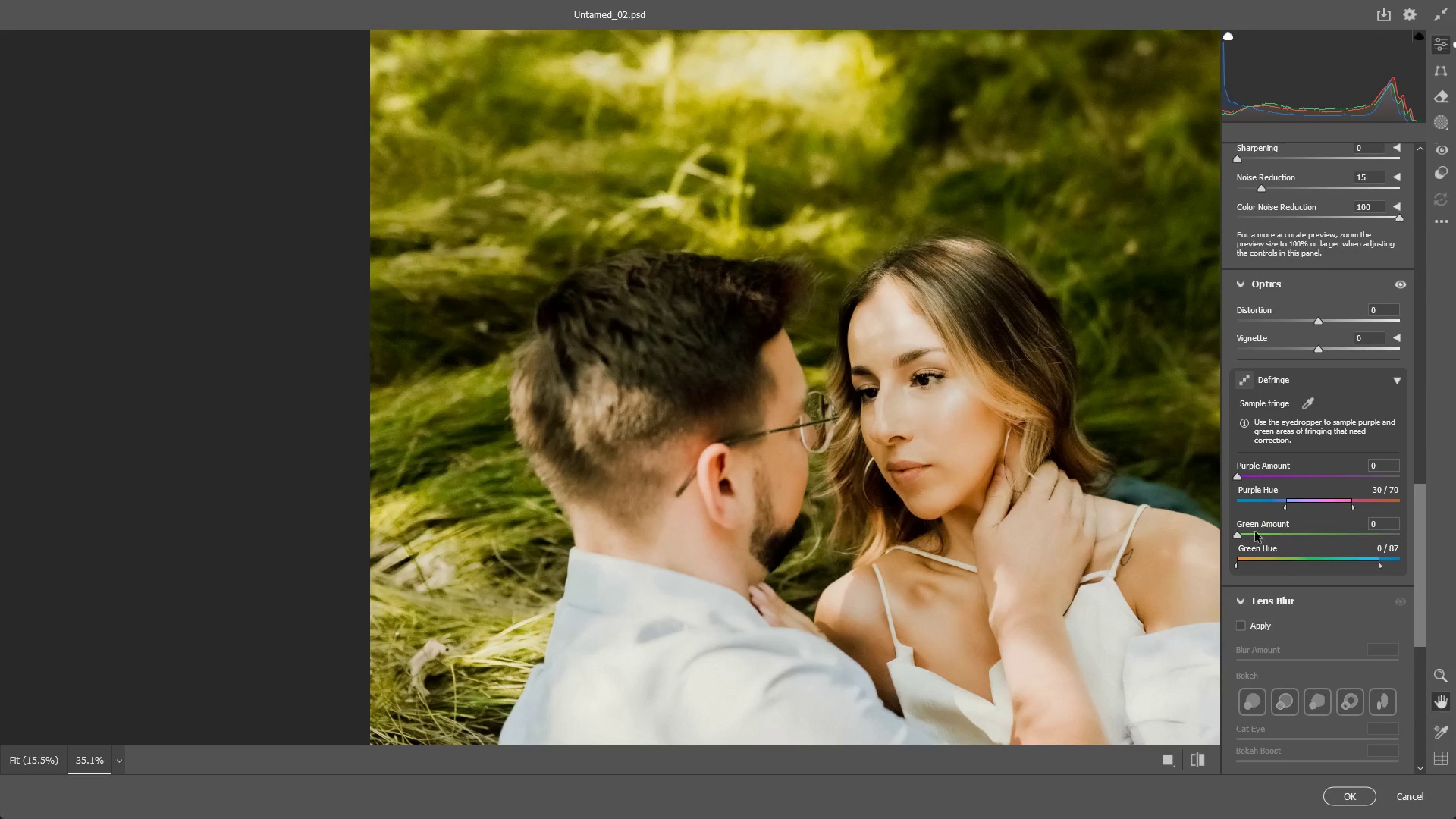 
key(Control+Z)
 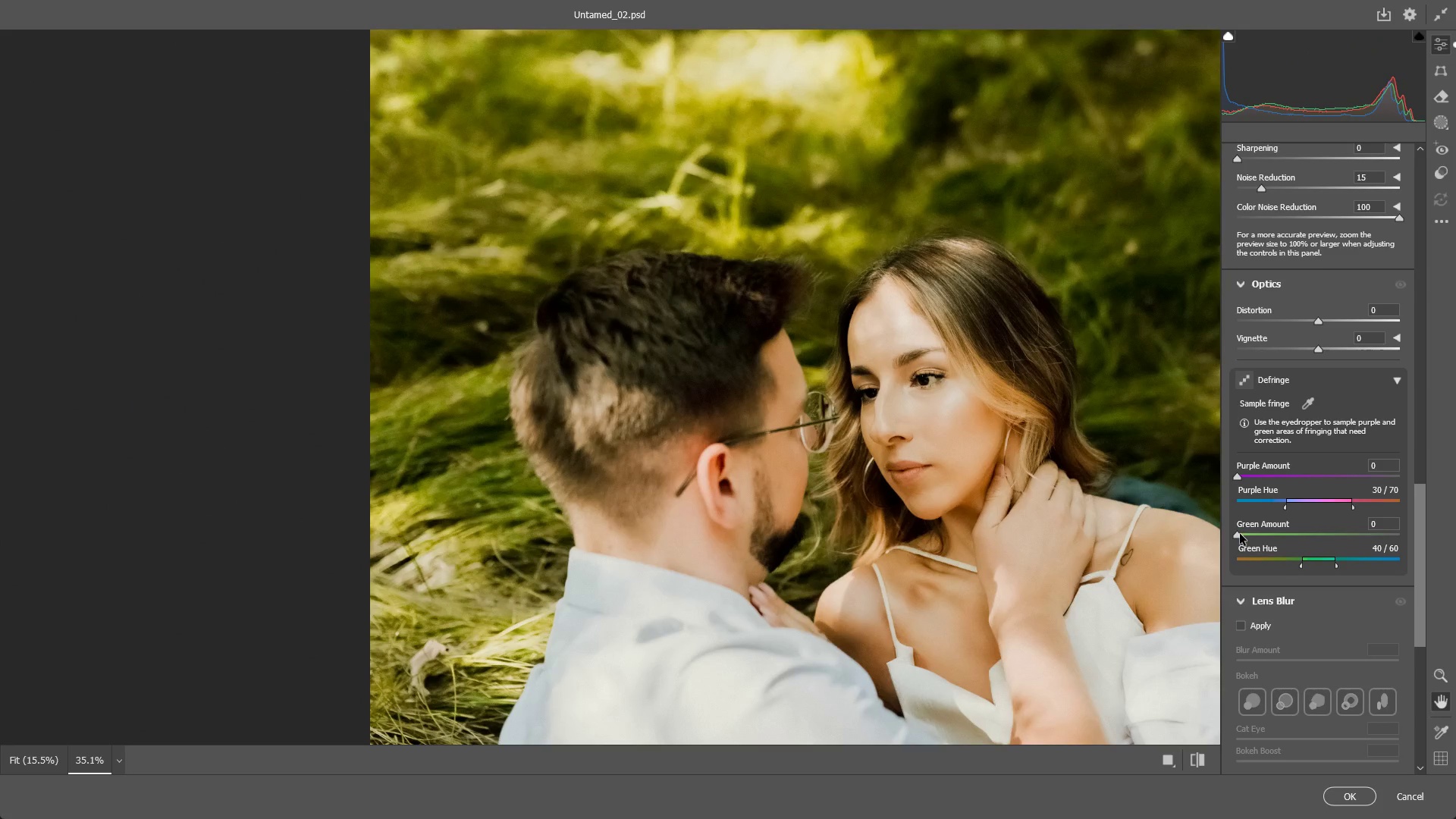 
left_click_drag(start_coordinate=[1240, 534], to_coordinate=[1359, 529])
 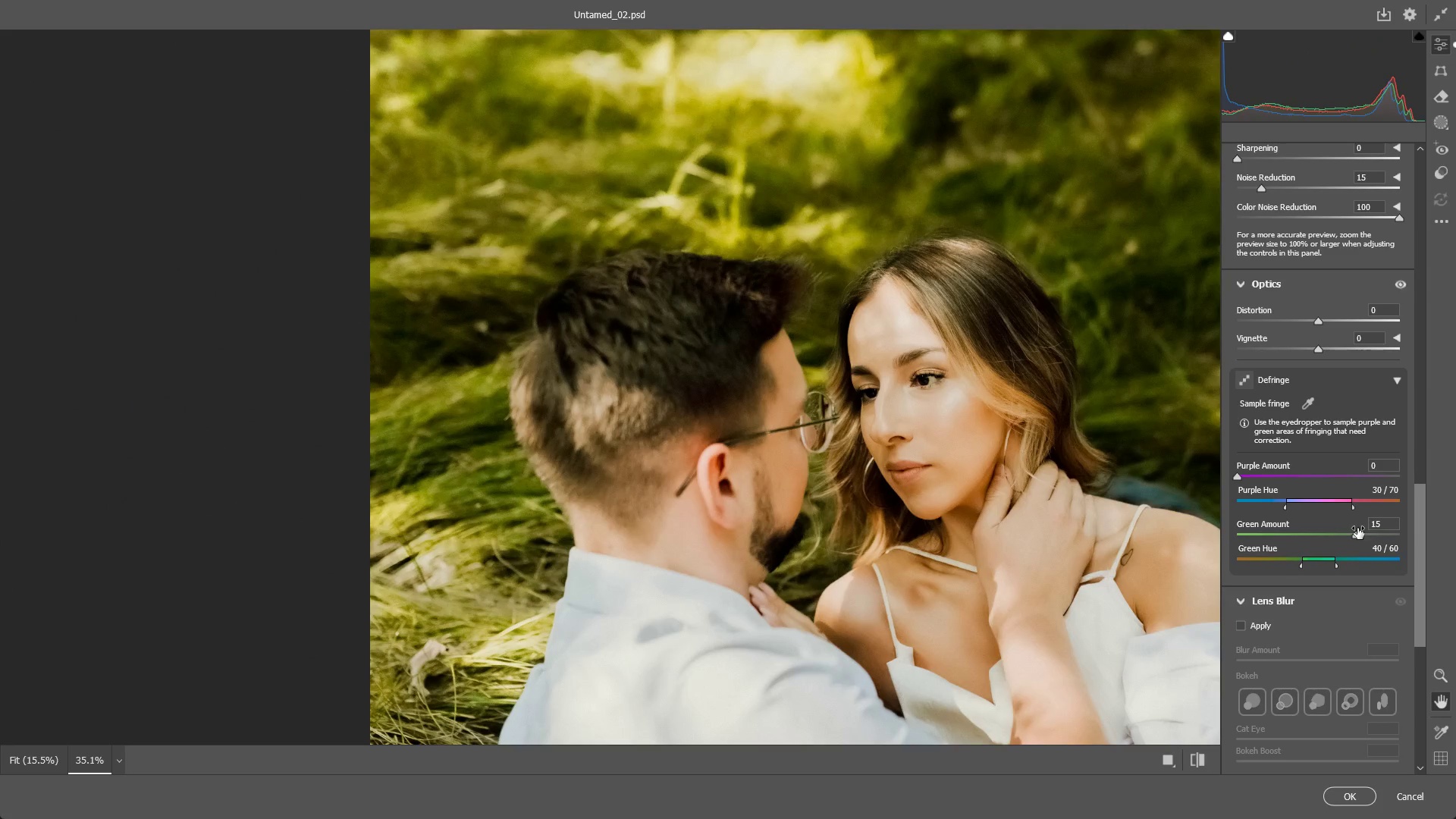 
key(Control+ControlLeft)
 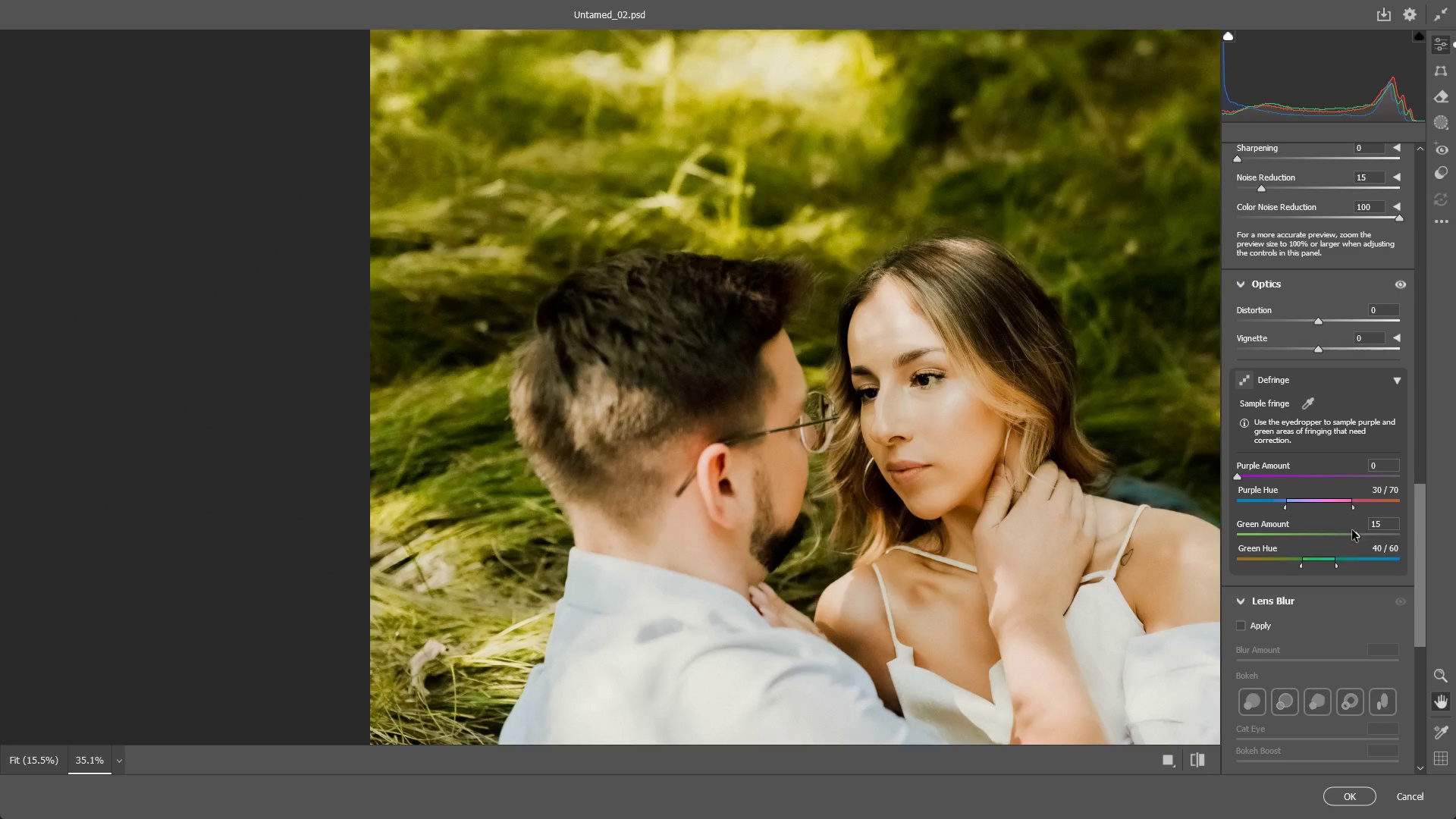 
key(Control+Z)
 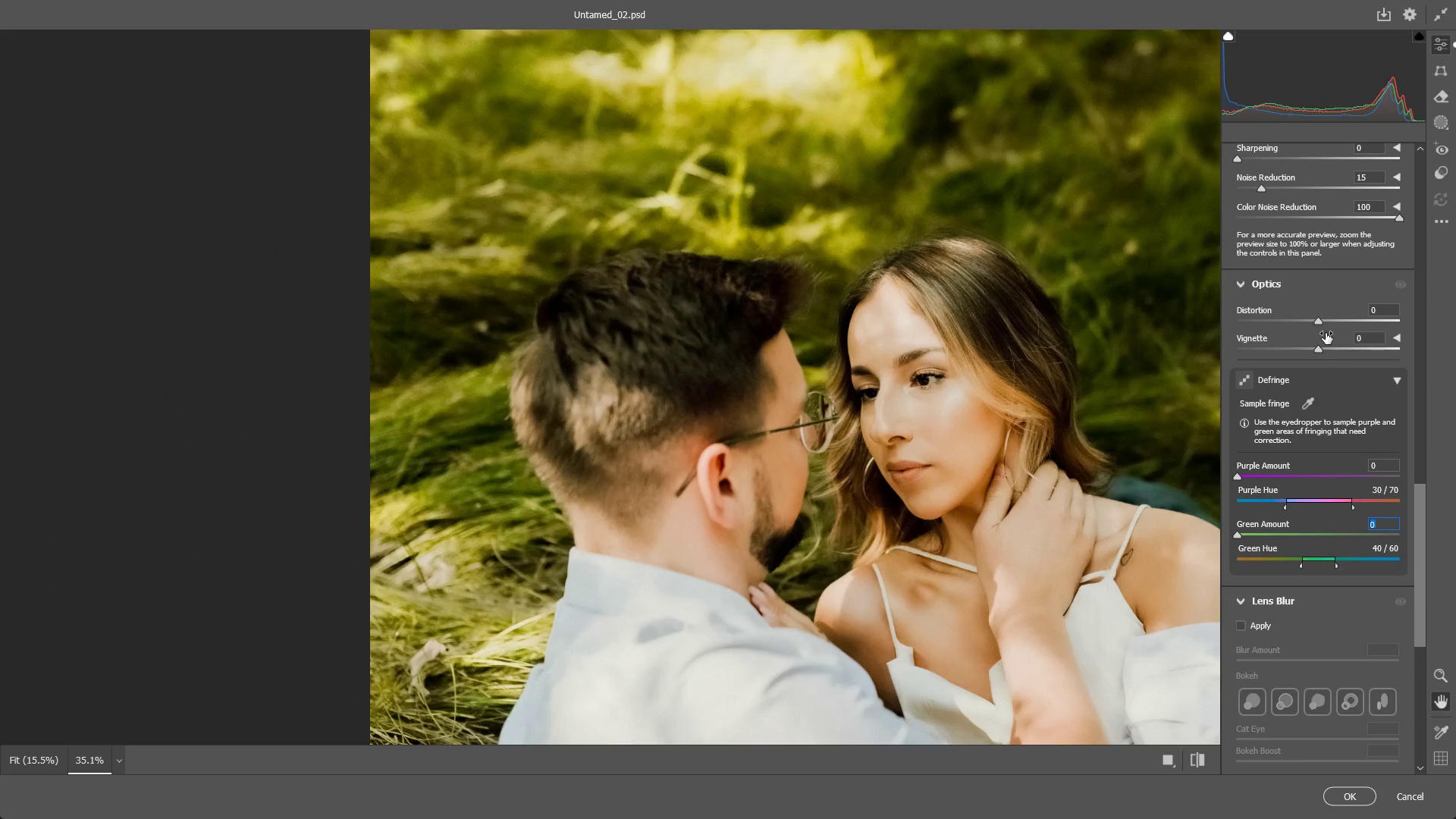 
left_click_drag(start_coordinate=[1318, 347], to_coordinate=[1222, 348])
 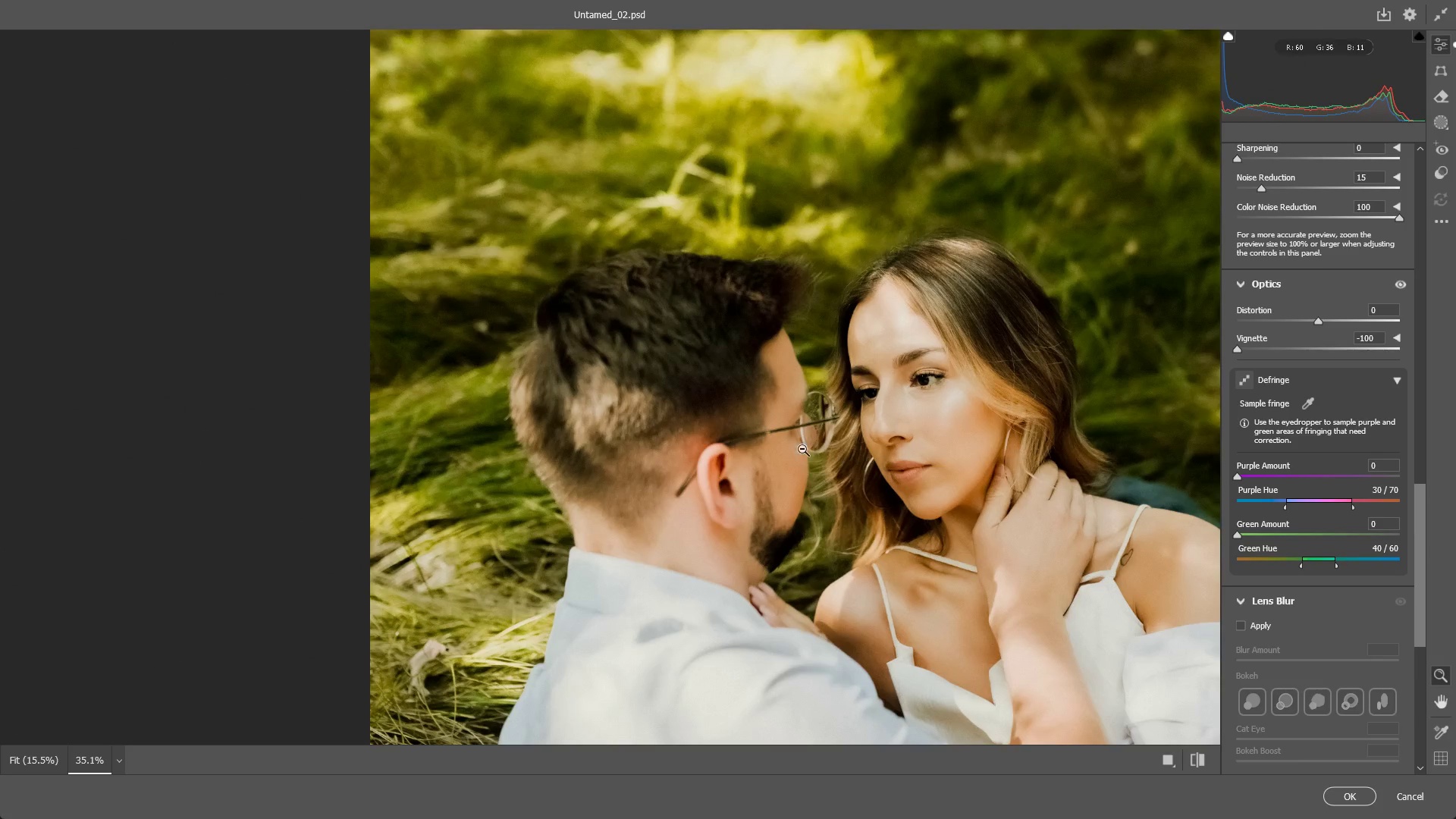 
left_click_drag(start_coordinate=[802, 429], to_coordinate=[676, 432])
 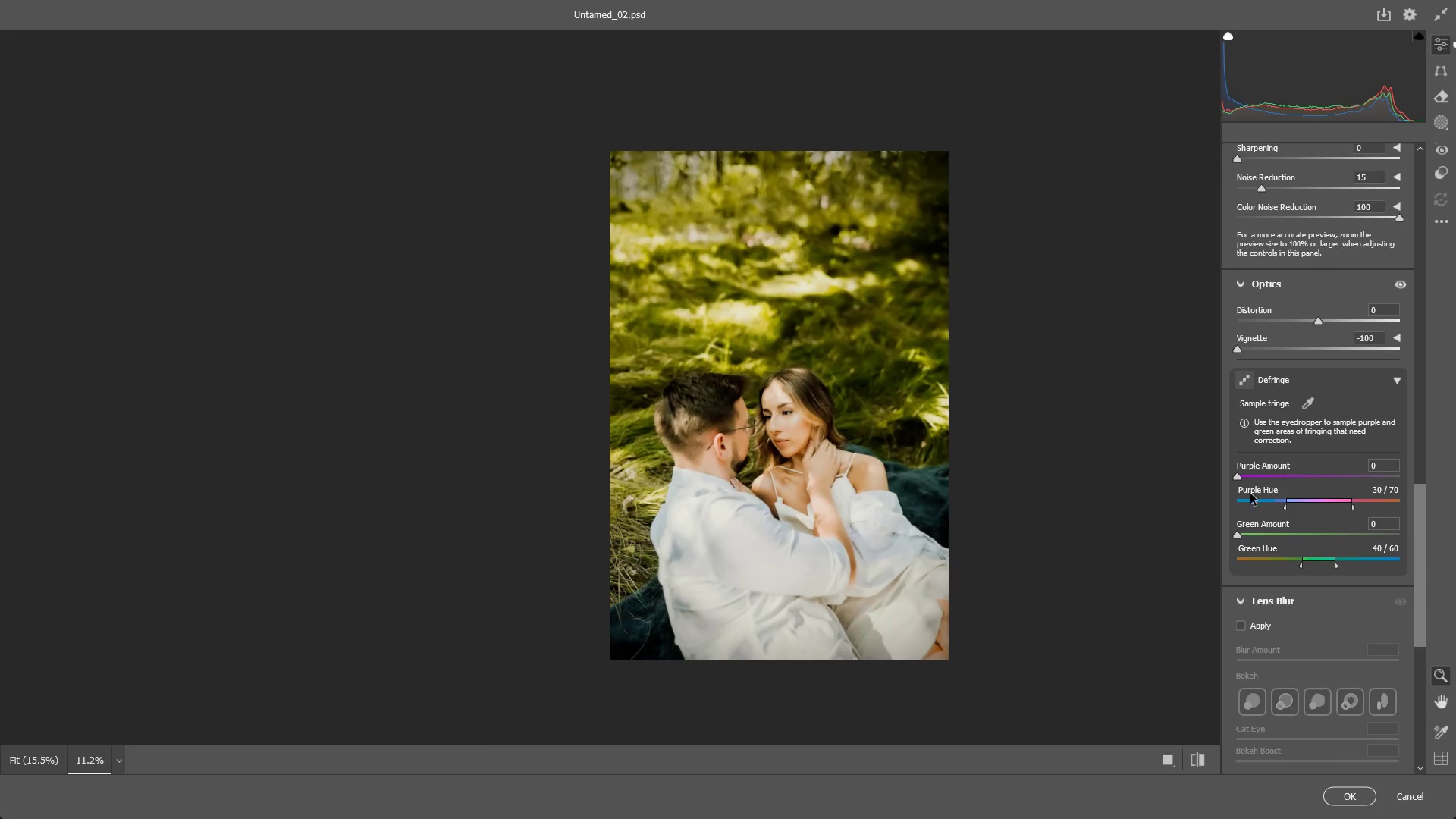 
key(Control+Z)
 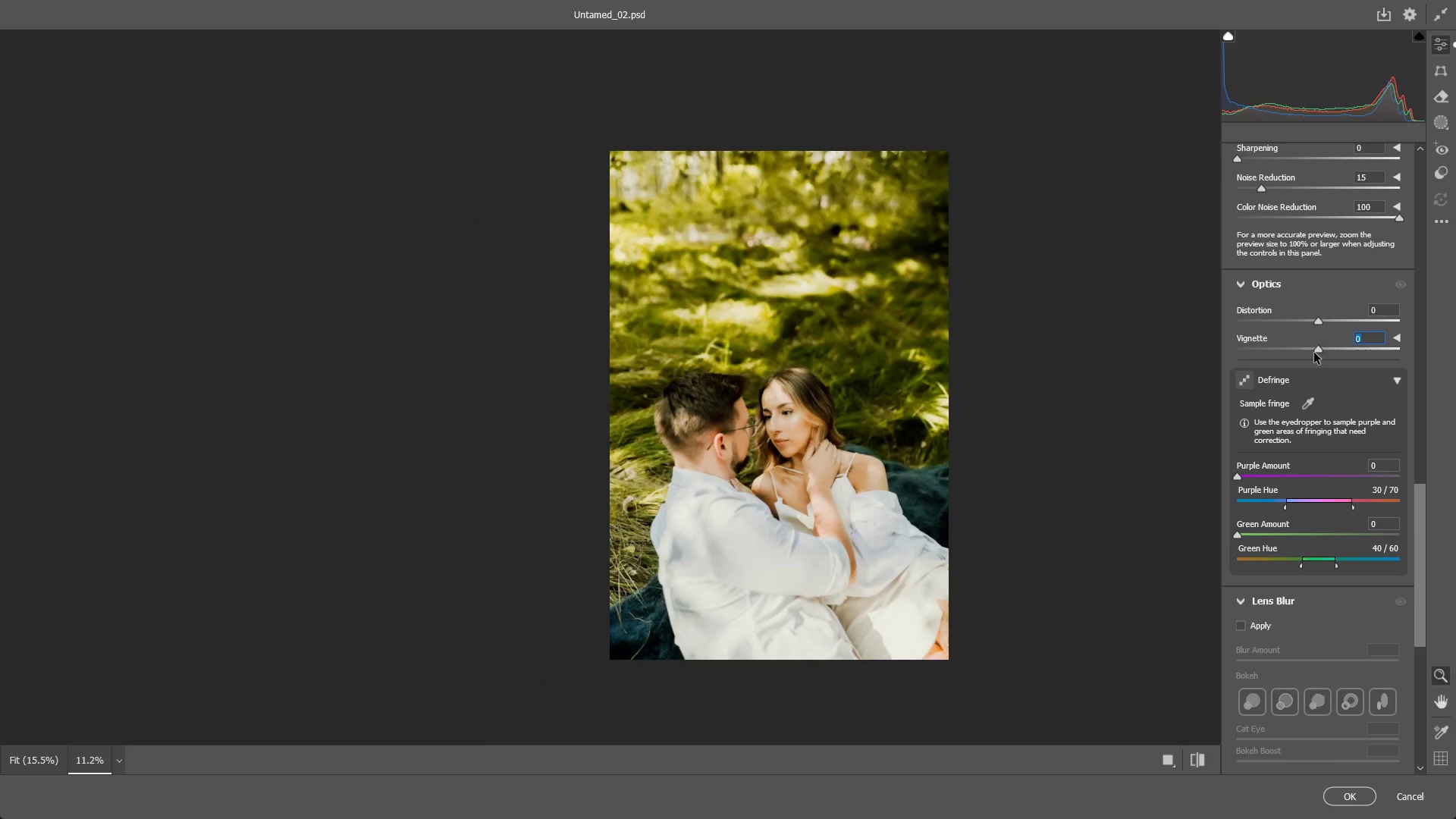 
left_click_drag(start_coordinate=[1318, 348], to_coordinate=[1301, 344])
 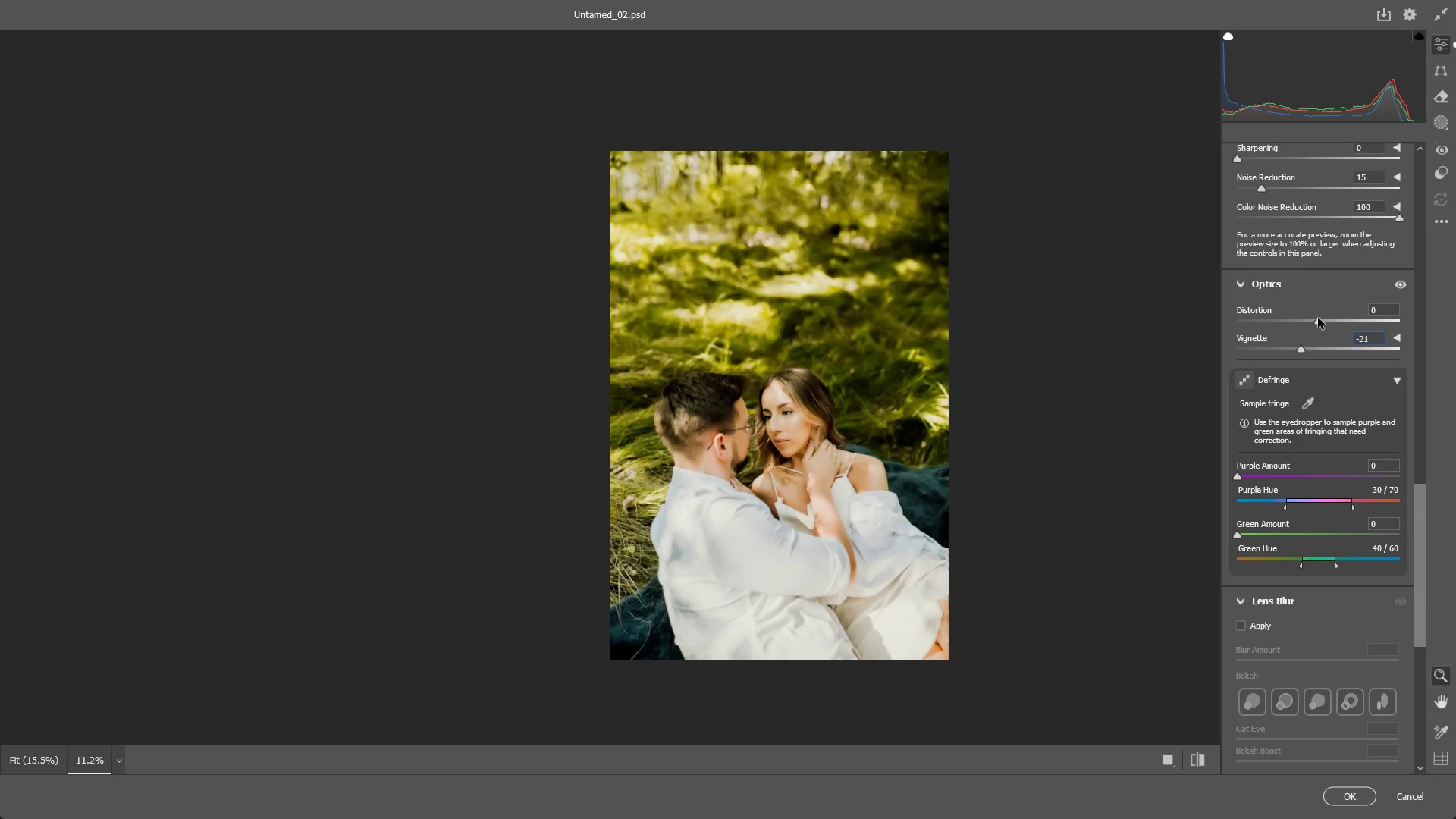 
left_click_drag(start_coordinate=[1316, 322], to_coordinate=[1288, 334])
 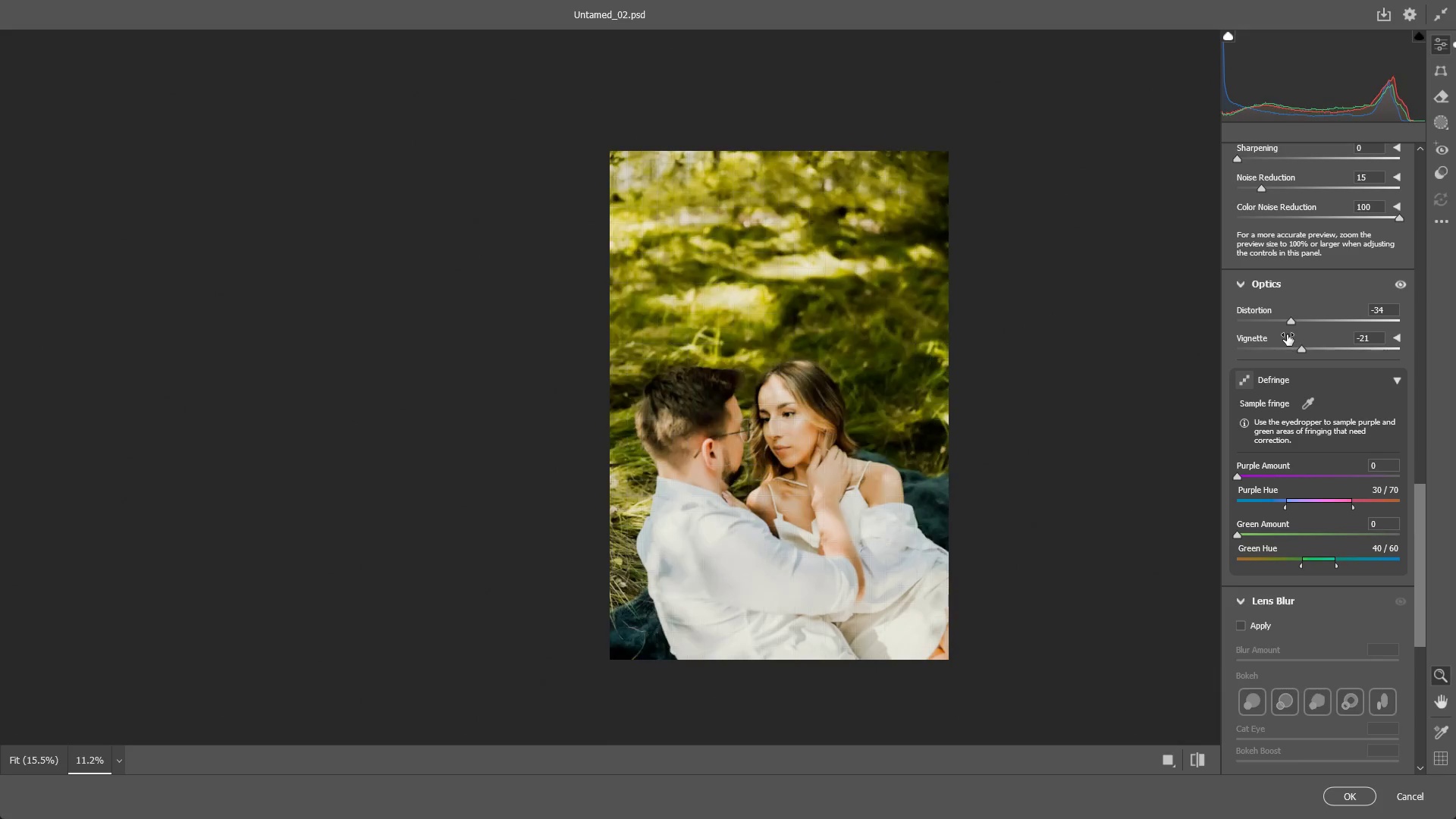 
key(Control+ControlLeft)
 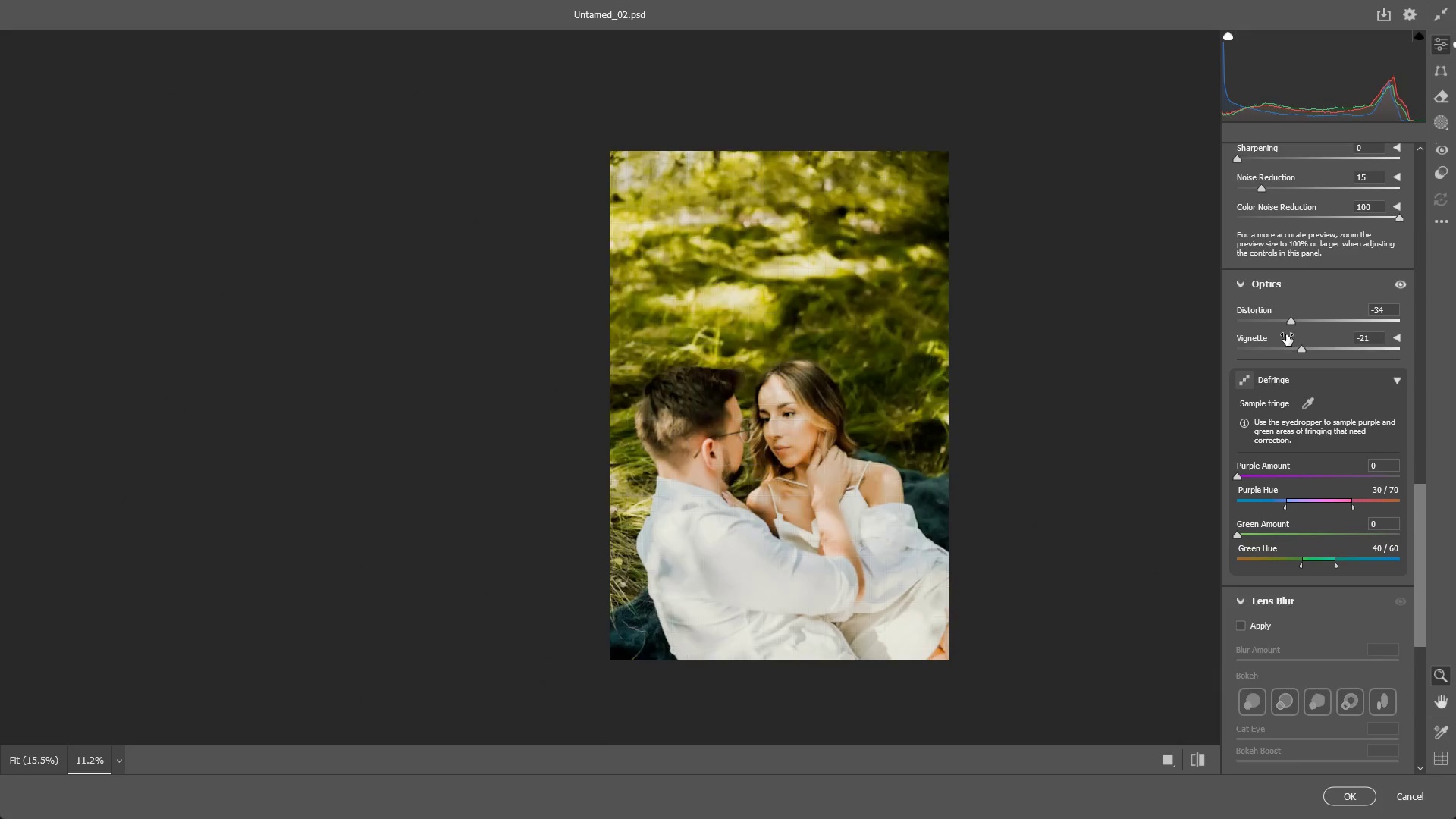 
key(Control+Z)
 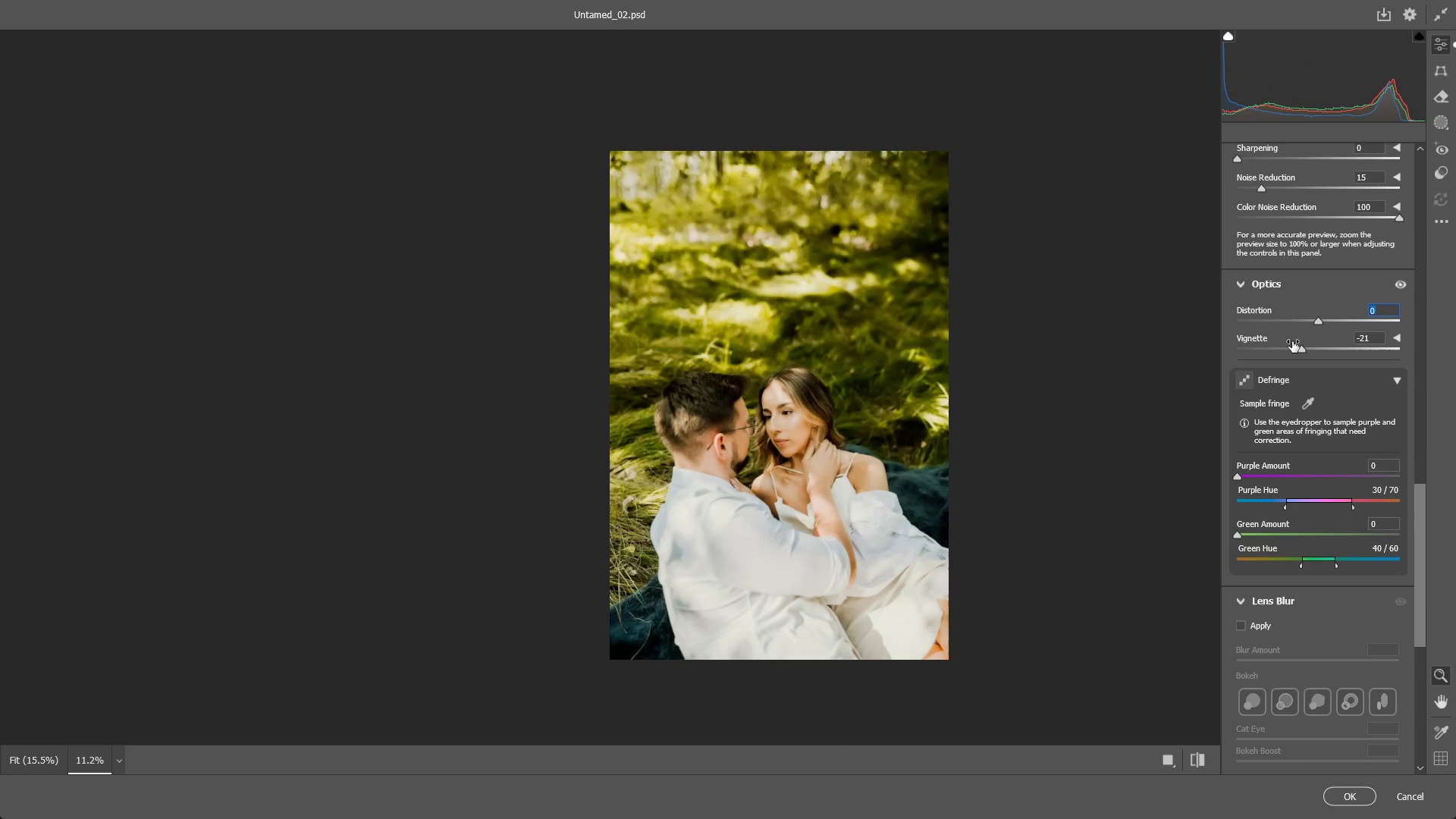 
scroll: coordinate [1304, 315], scroll_direction: up, amount: 1.0
 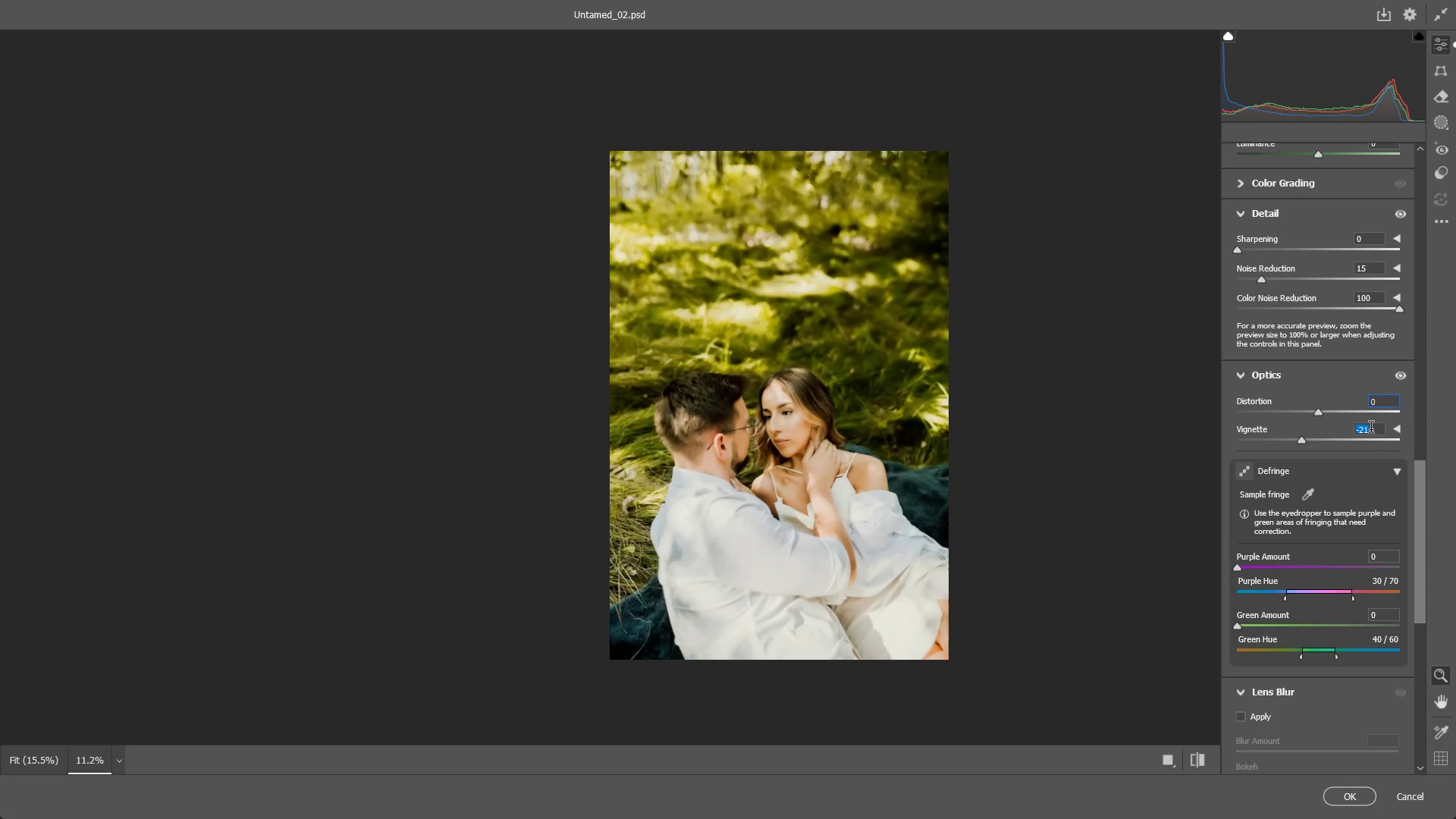 
double_click([1371, 429])
 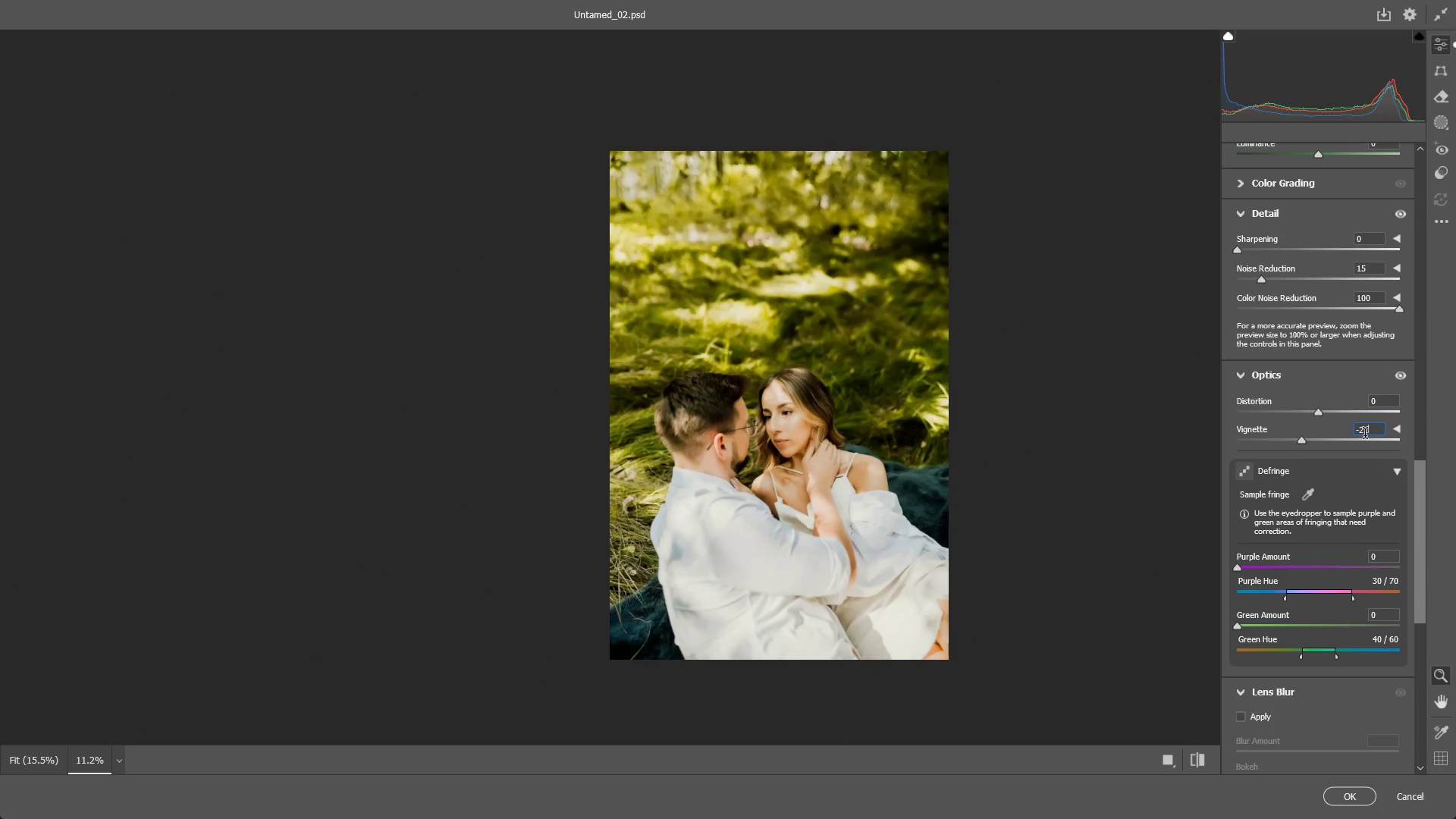 
key(Backspace)
 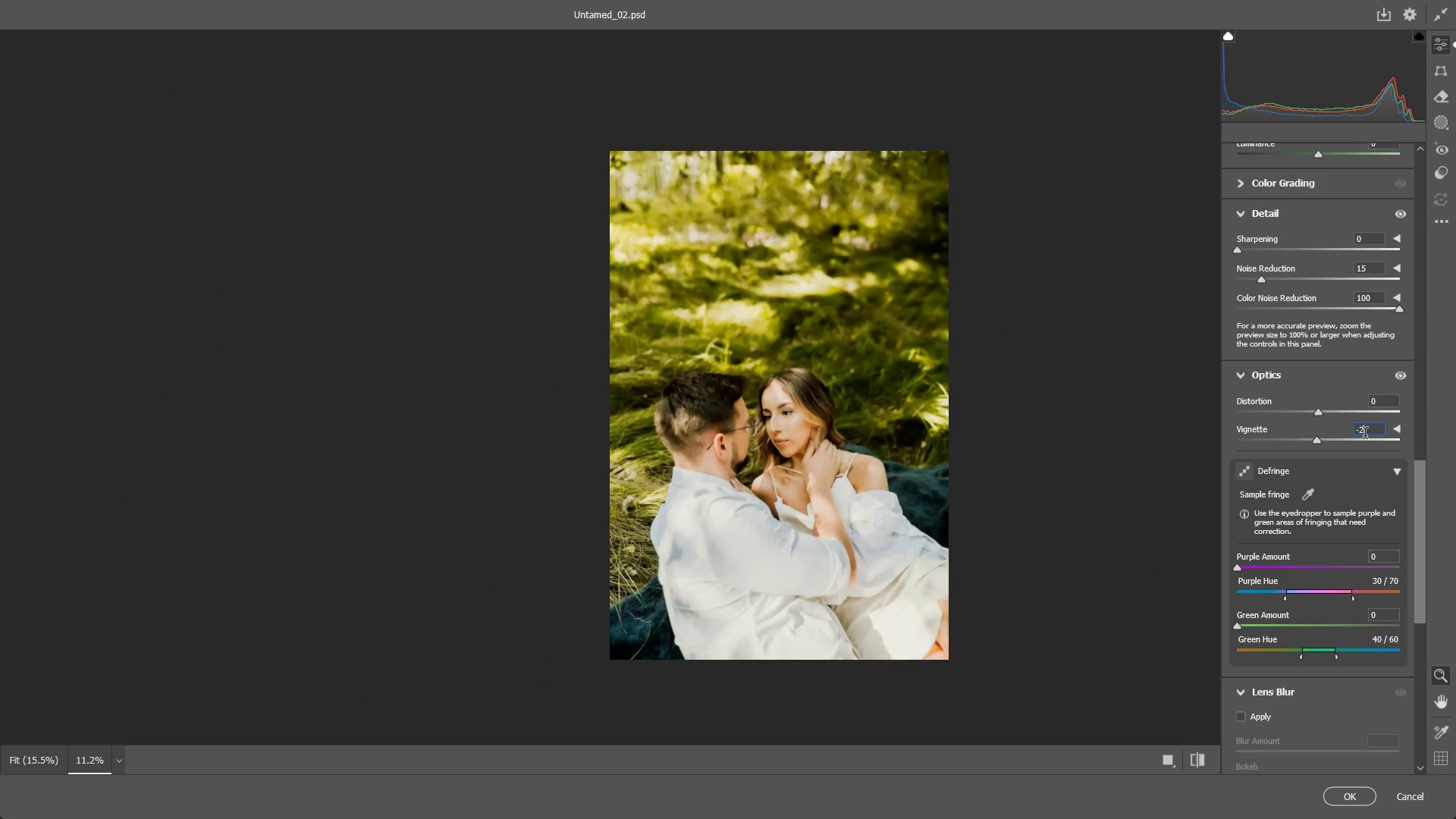 
key(Backspace)
 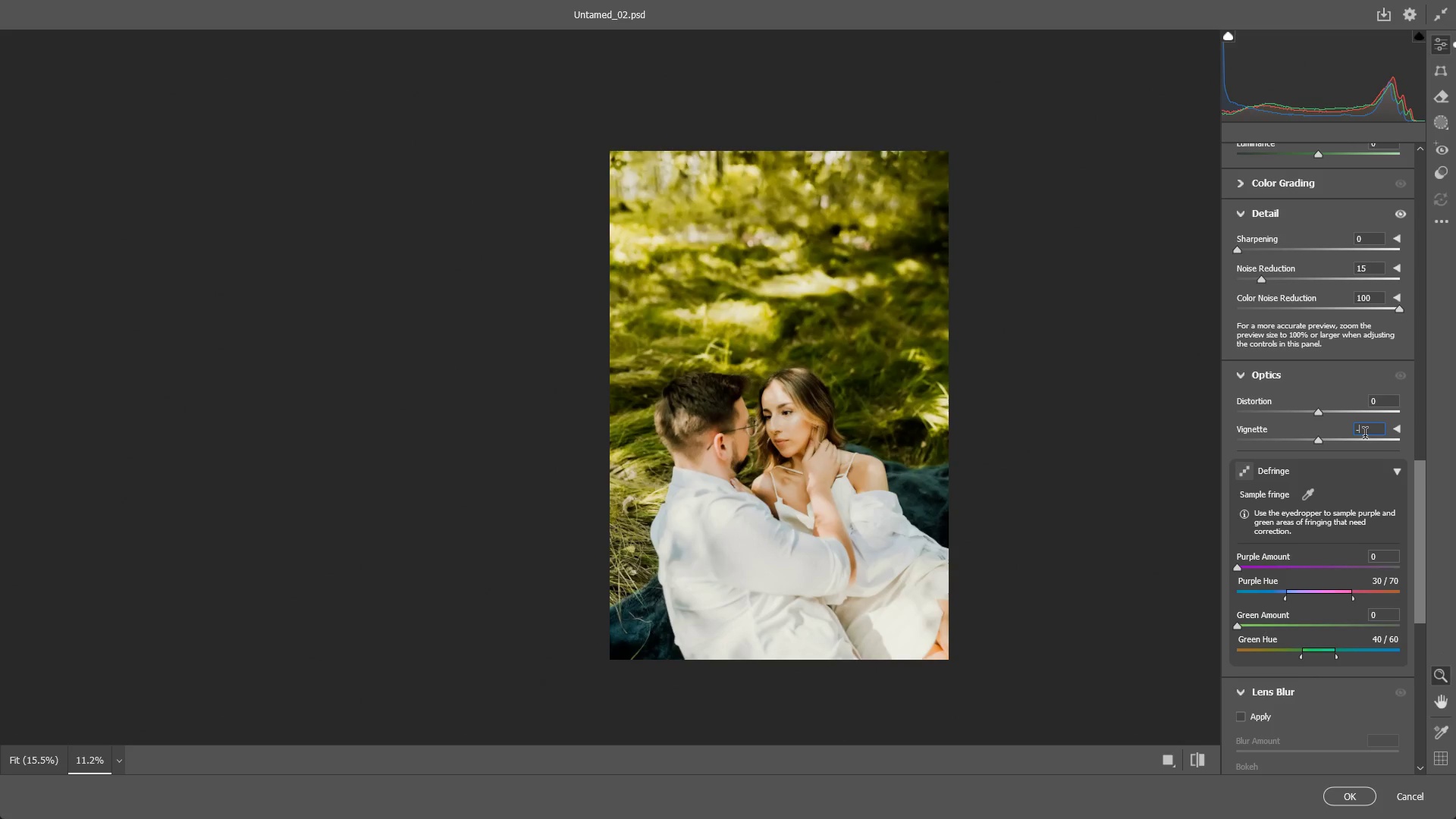 
key(Numpad2)
 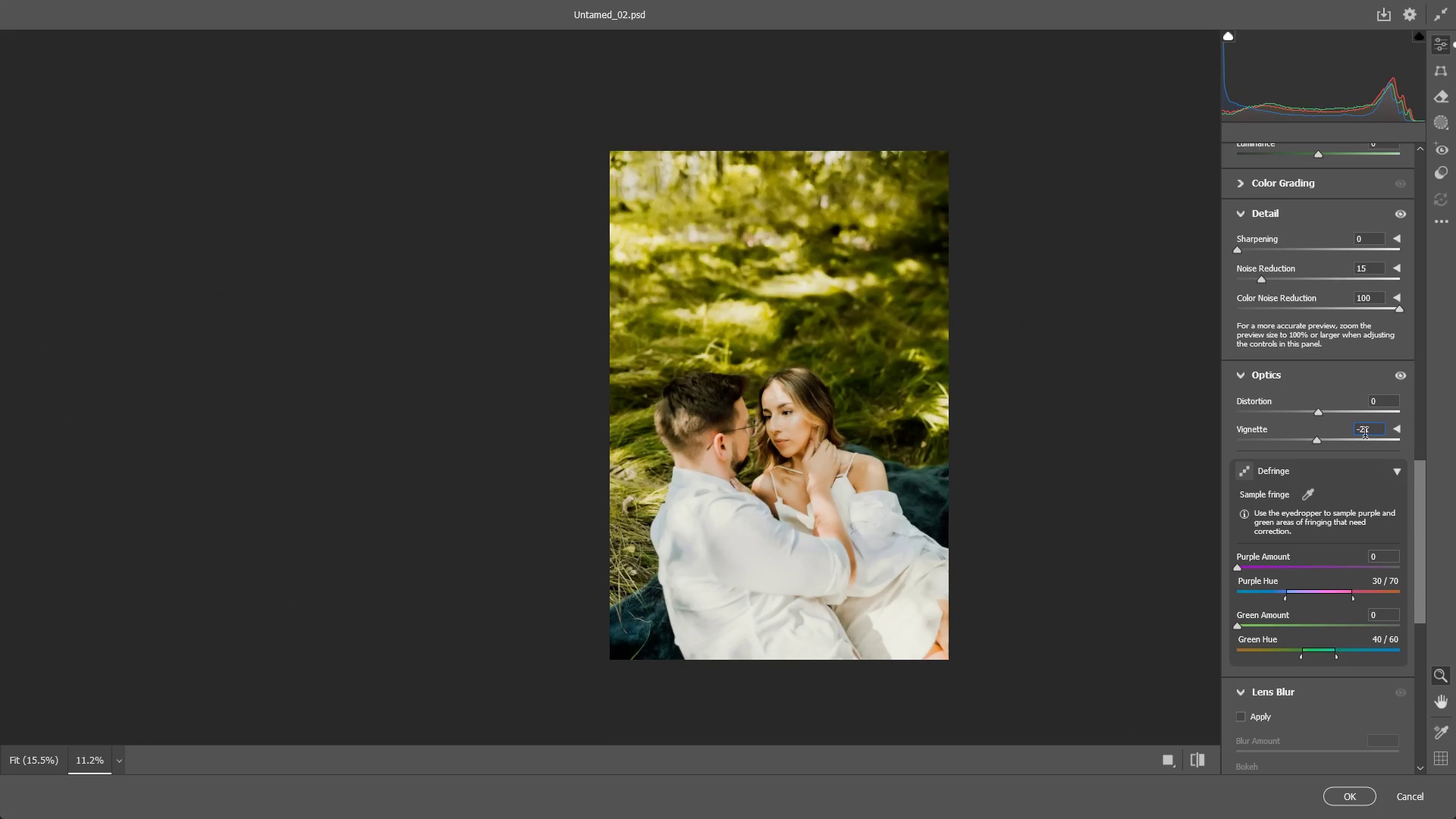 
key(Numpad5)
 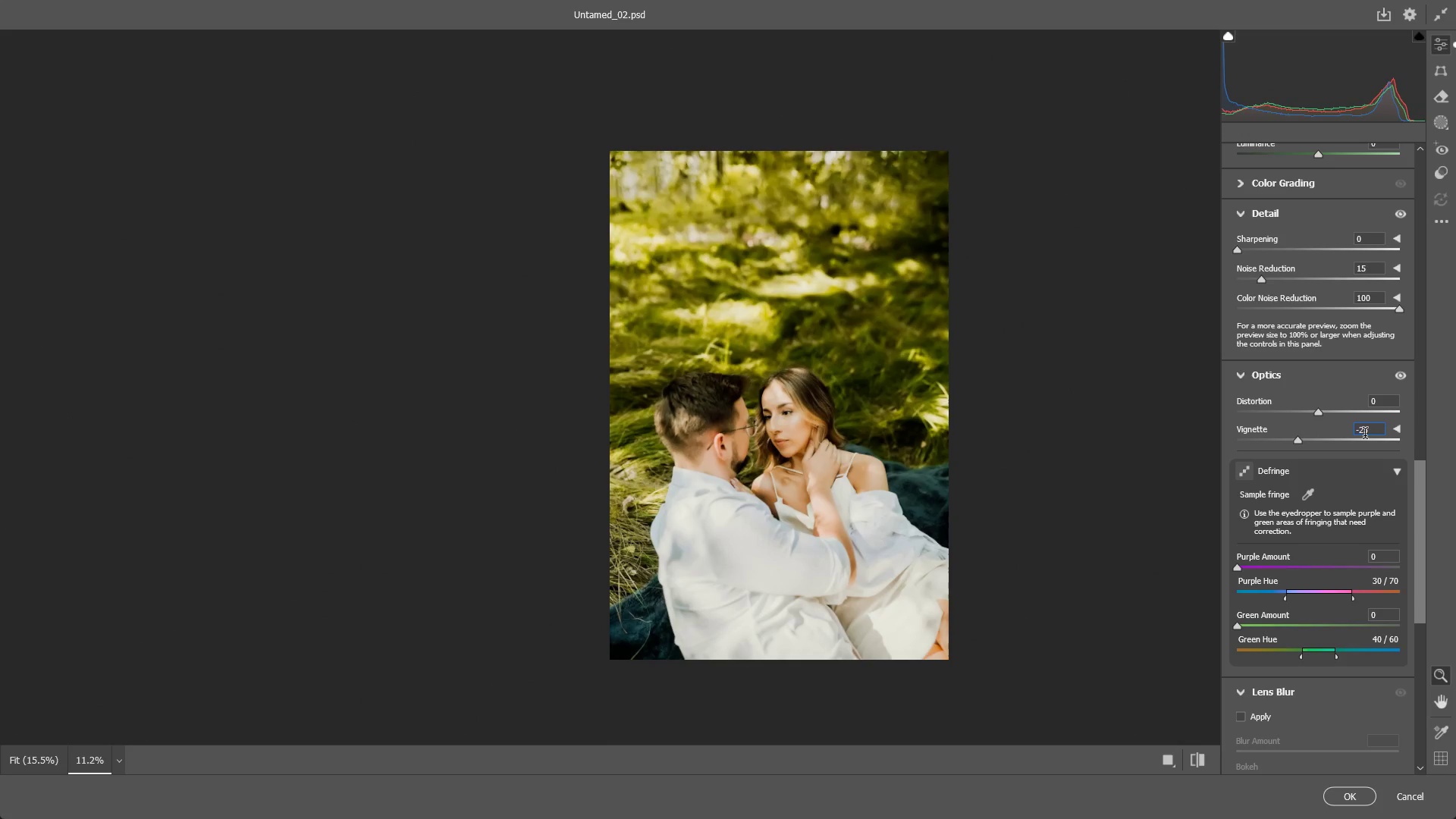 
key(Backspace)
 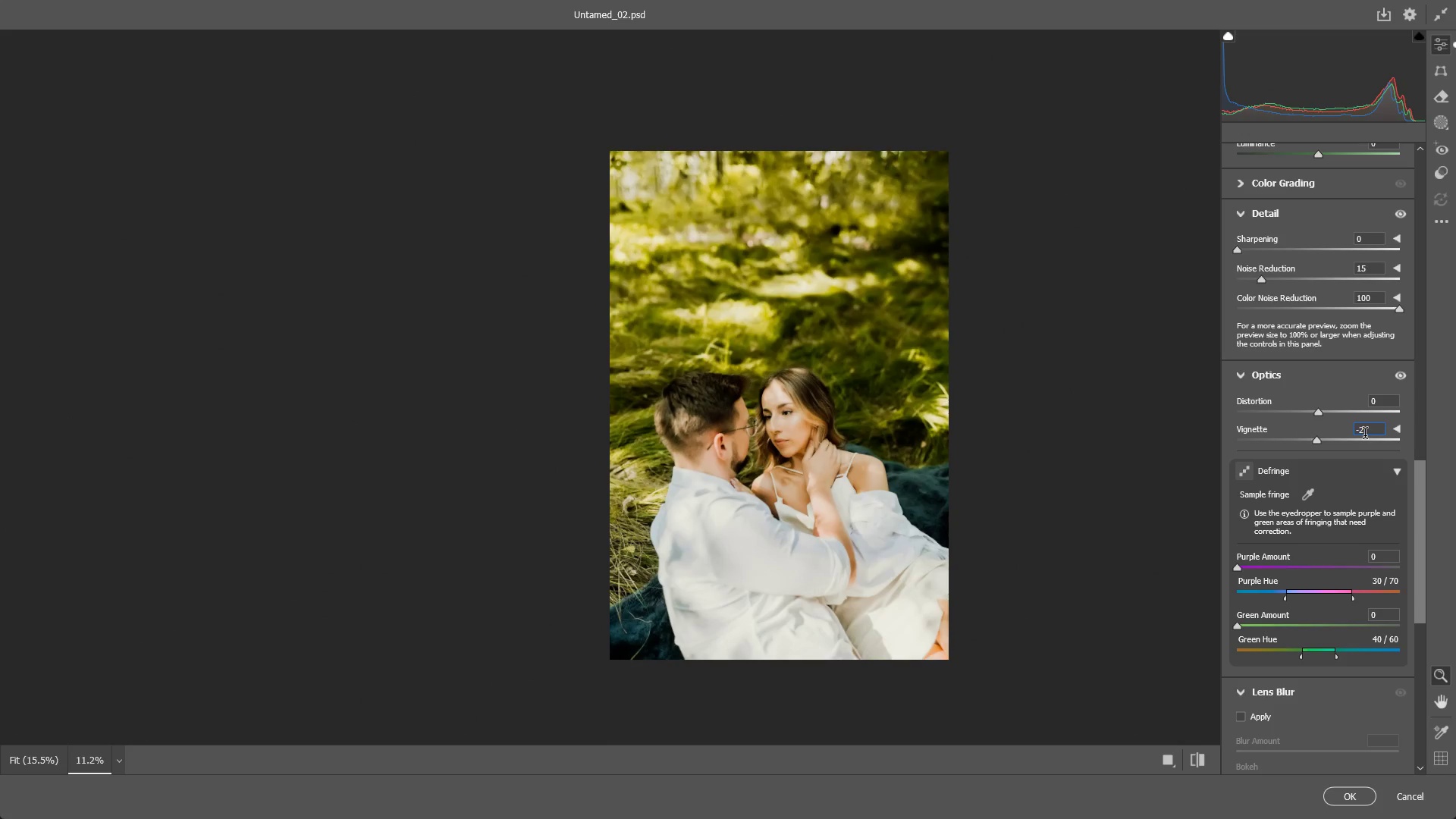 
key(Backspace)
 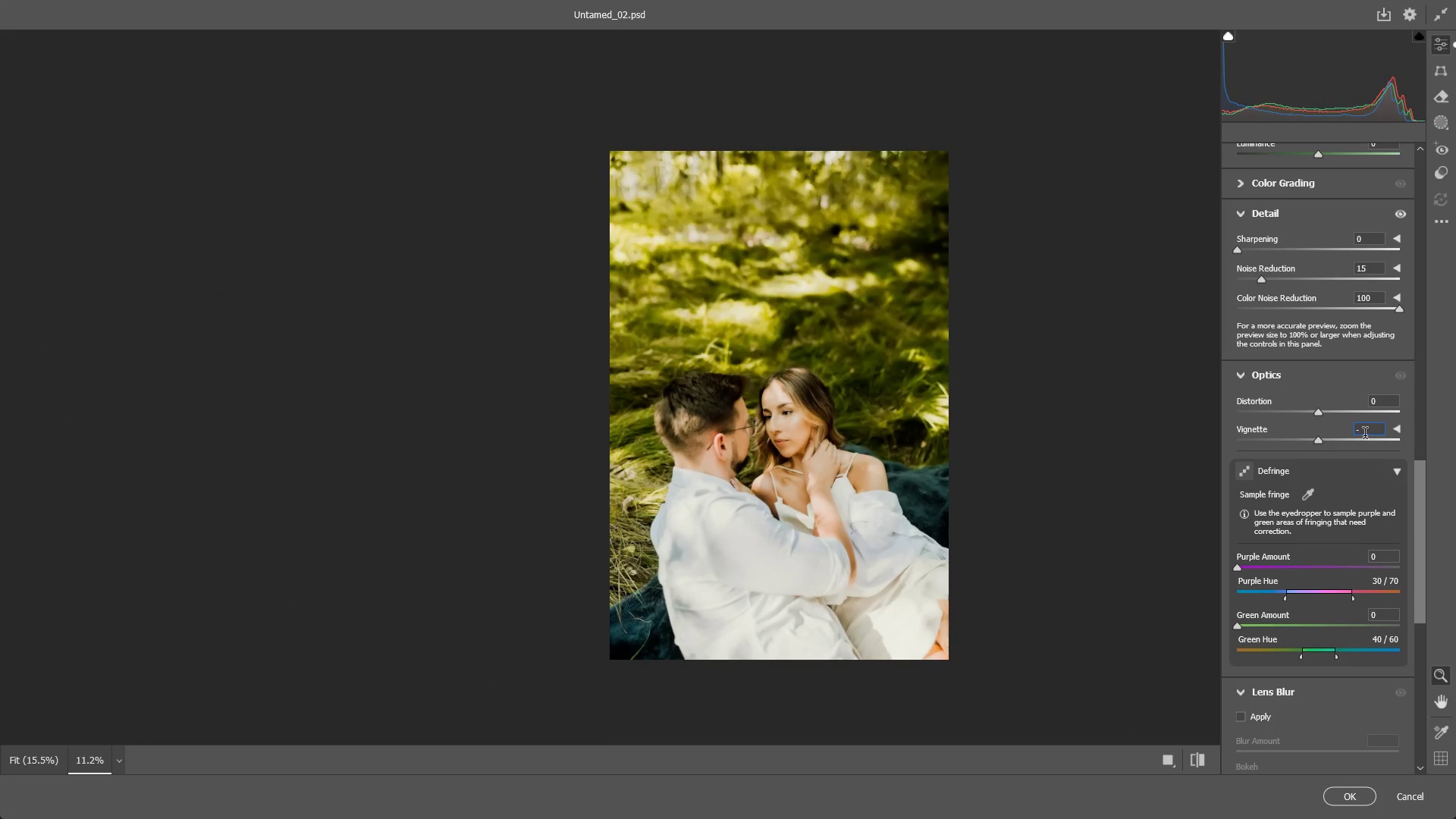 
key(Numpad3)
 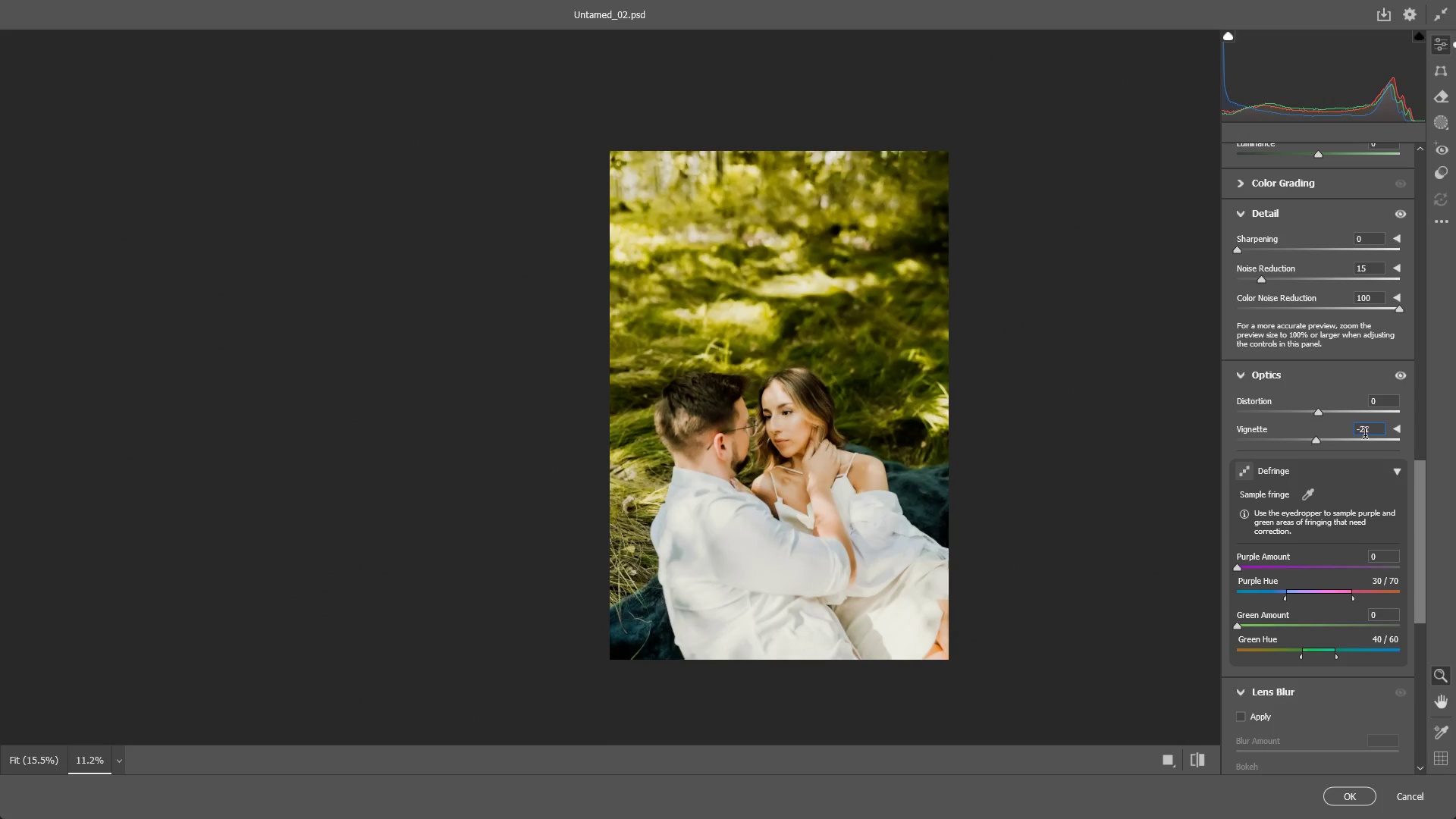 
key(Numpad0)
 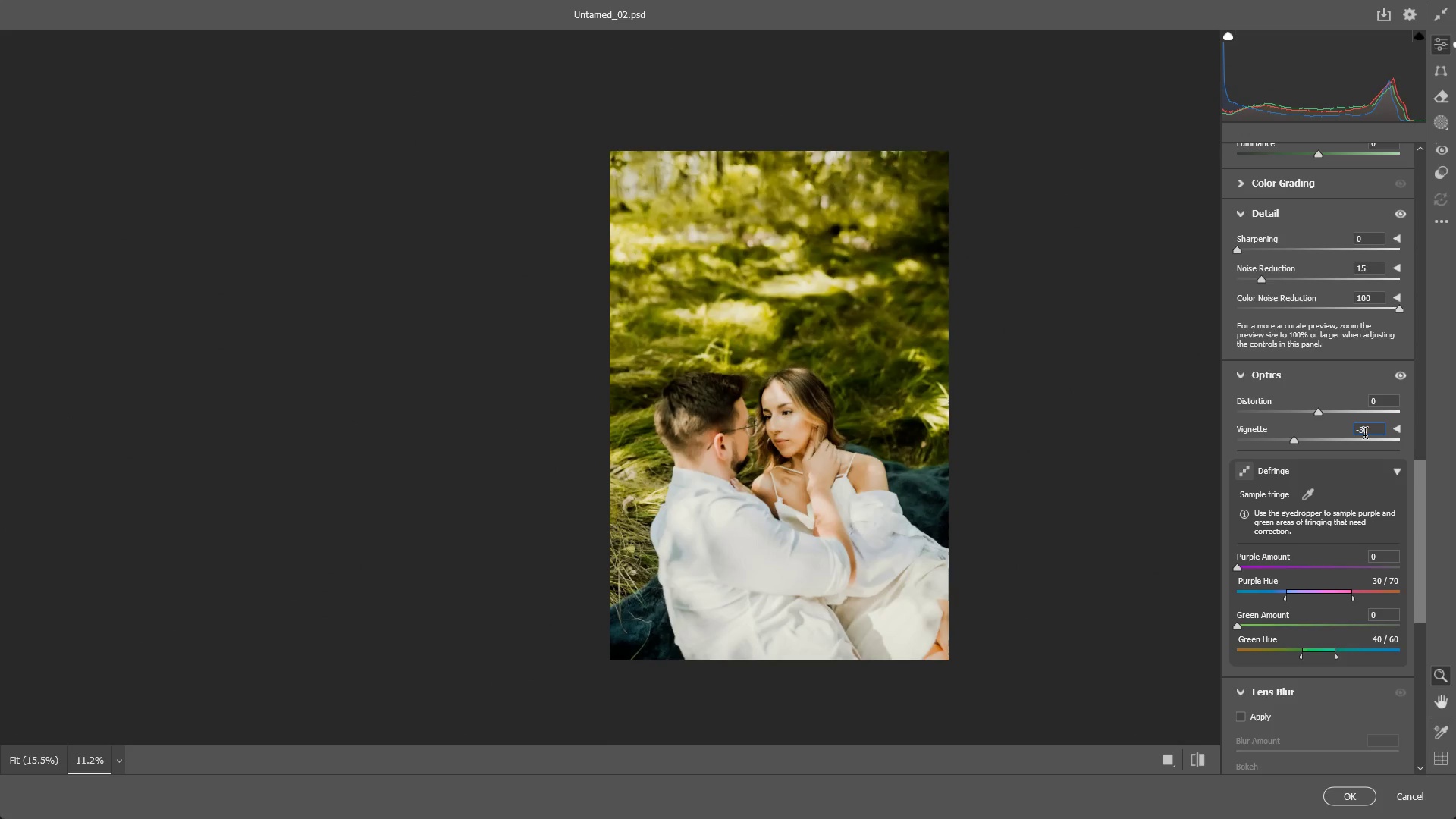 
key(Backspace)
 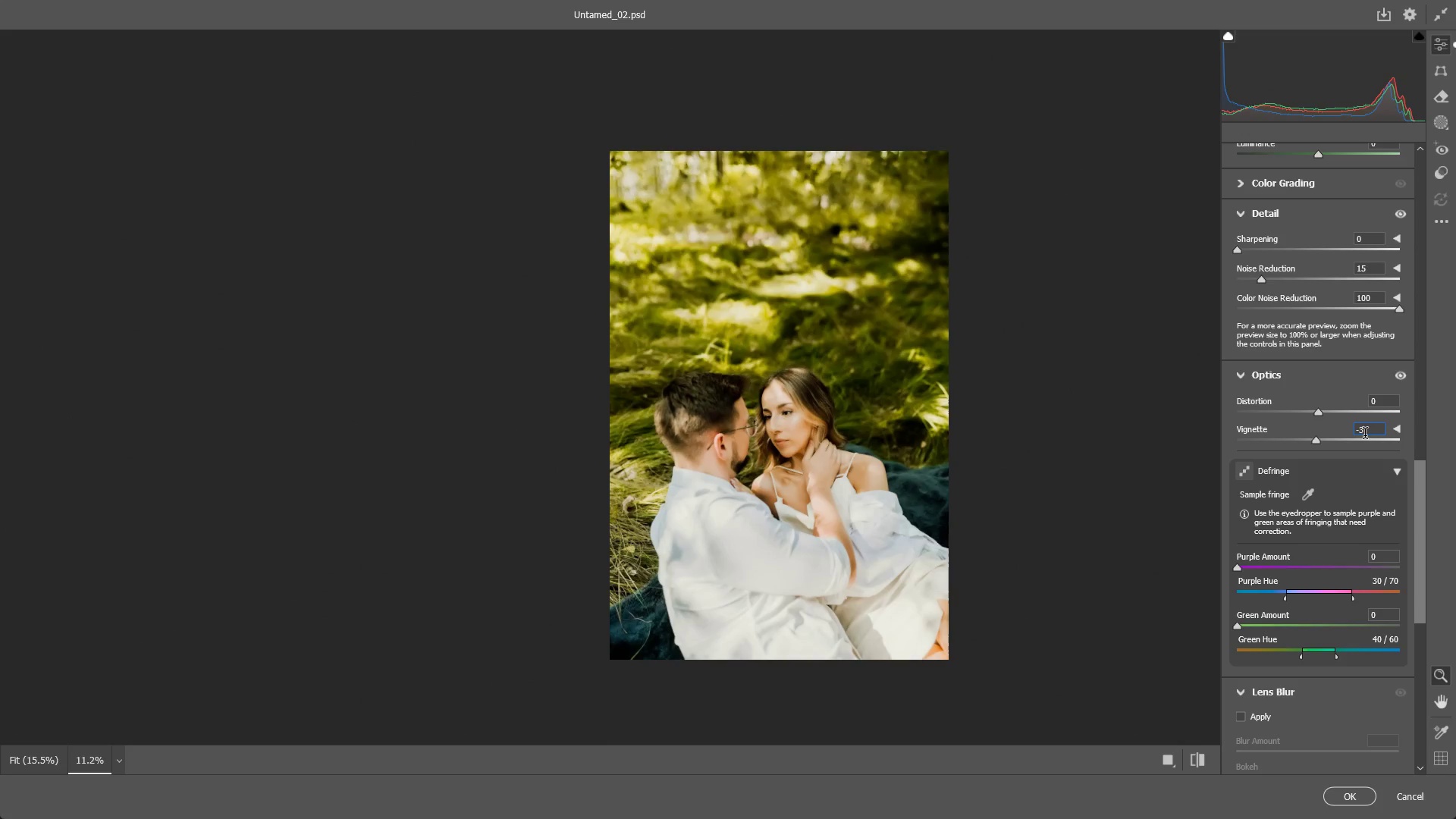 
key(Backspace)
 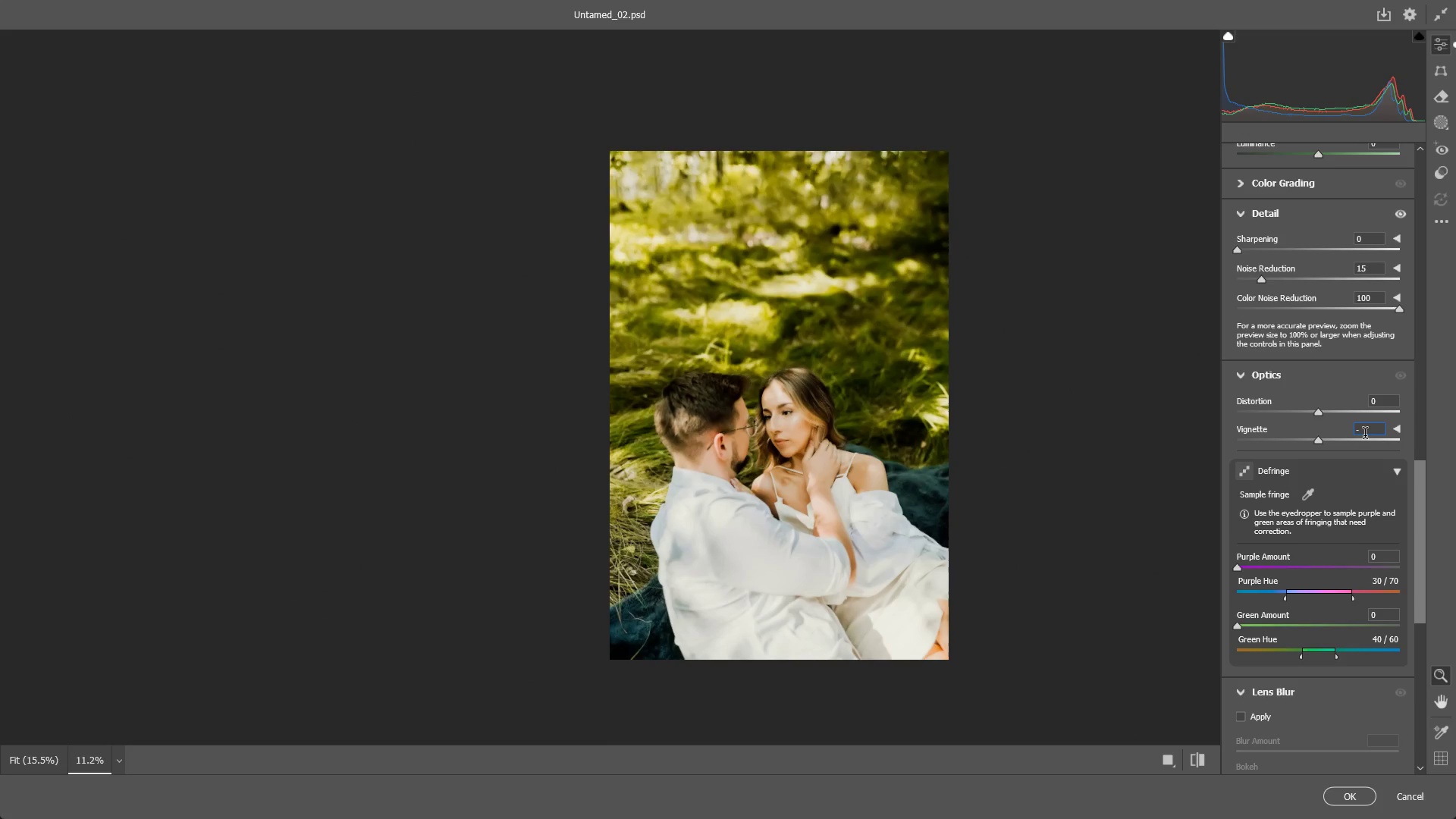 
key(Numpad3)
 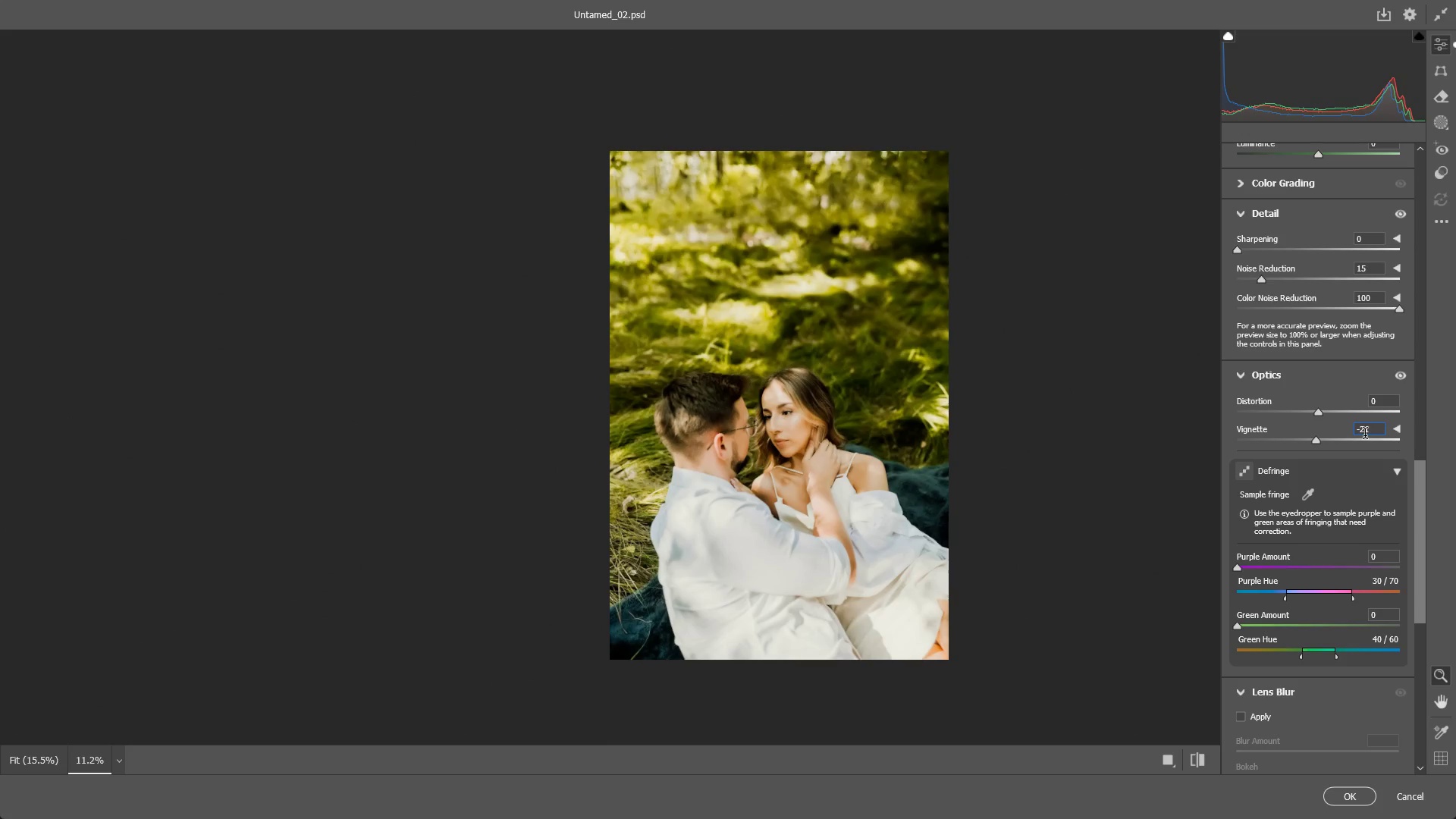 
key(Numpad5)
 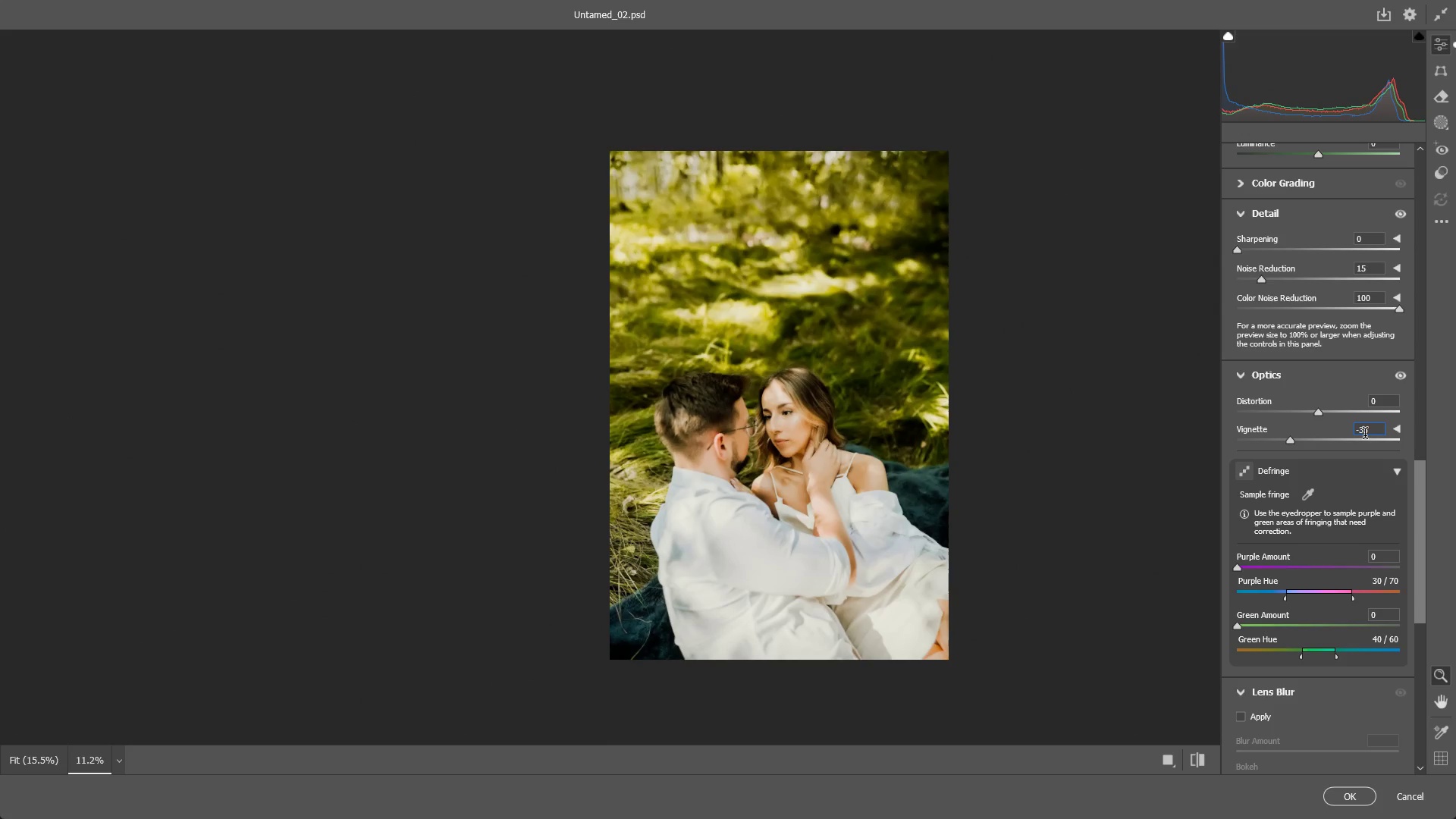 
key(Backspace)
 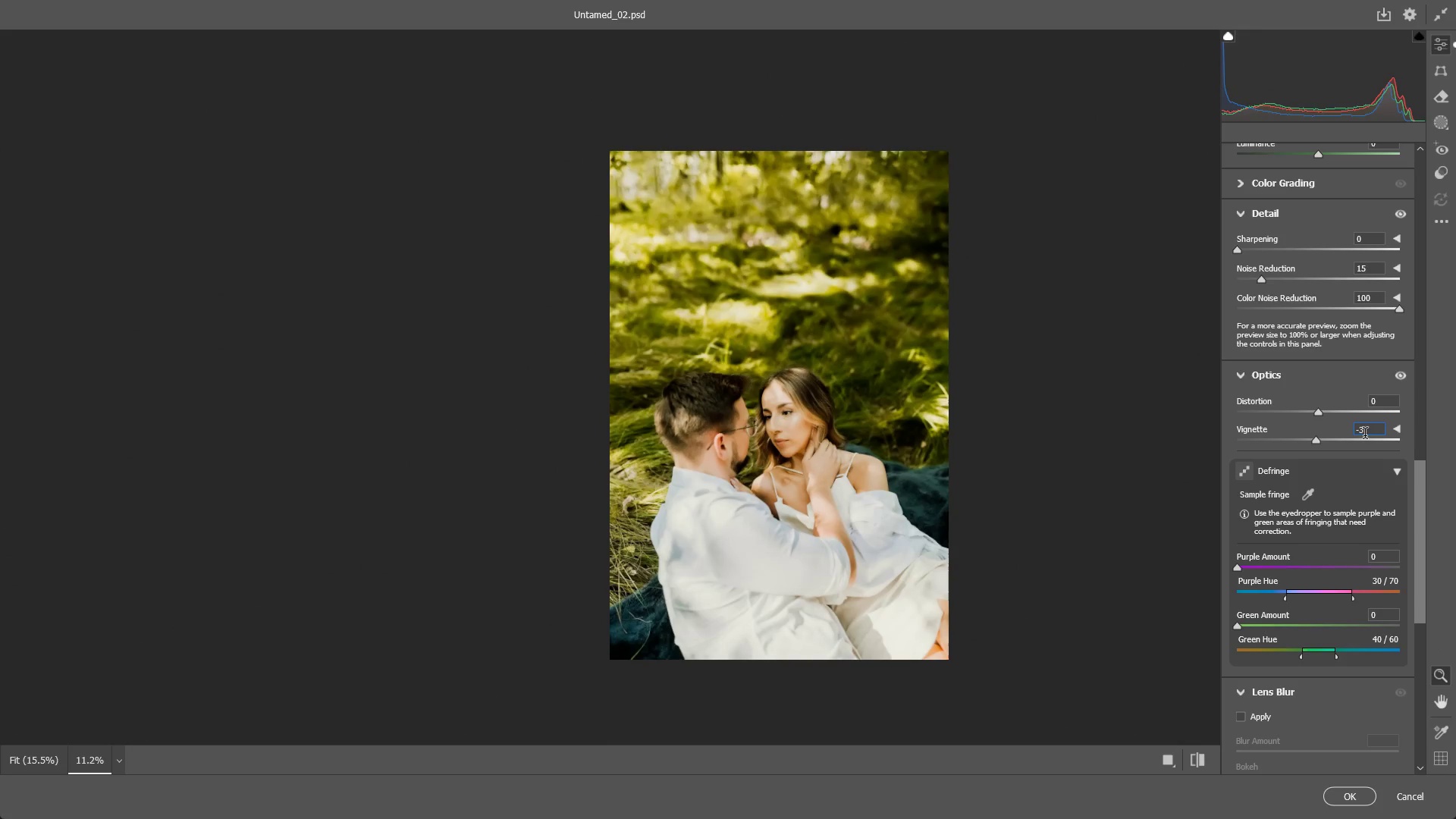 
key(Backspace)
 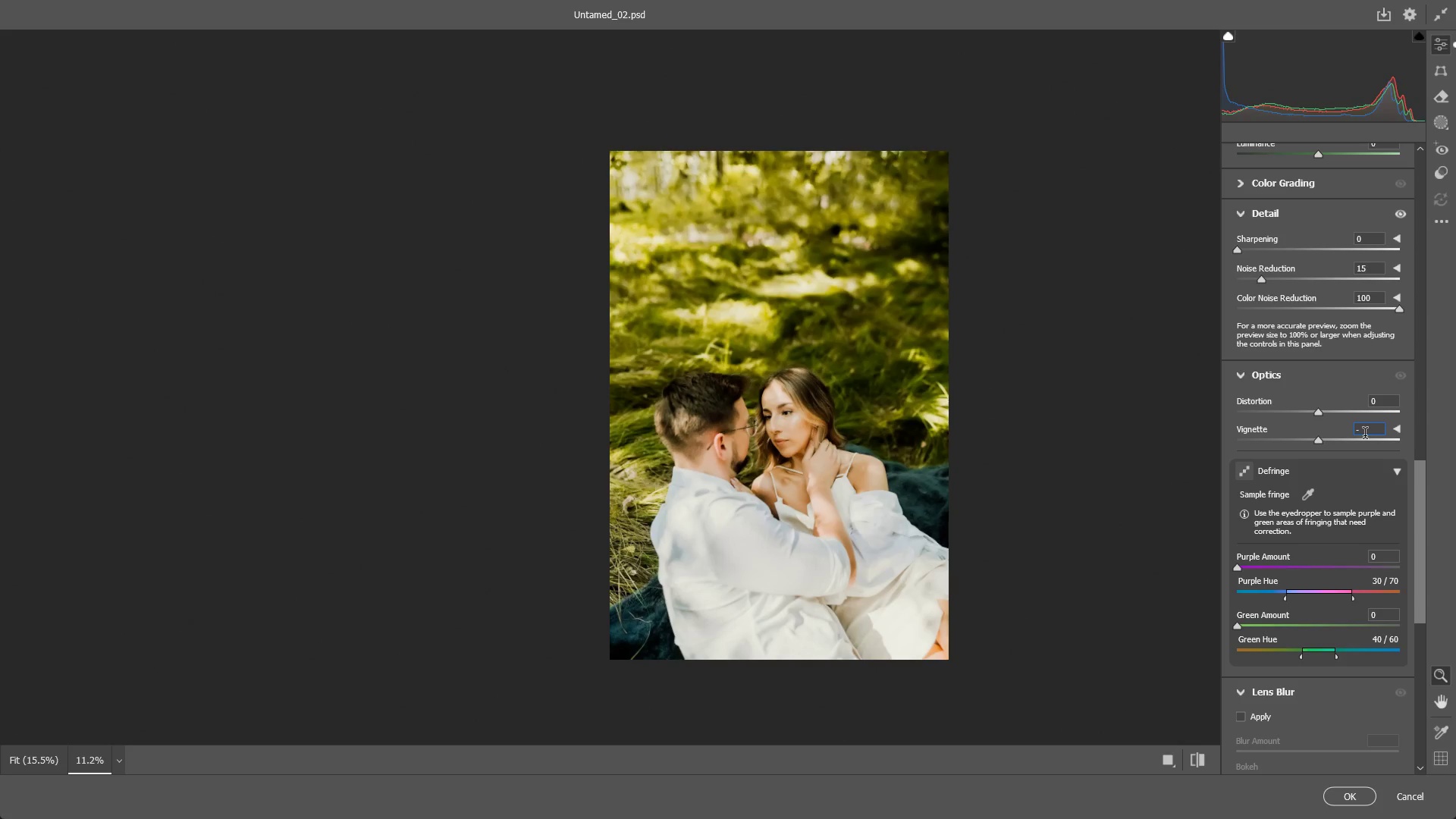 
key(Numpad4)
 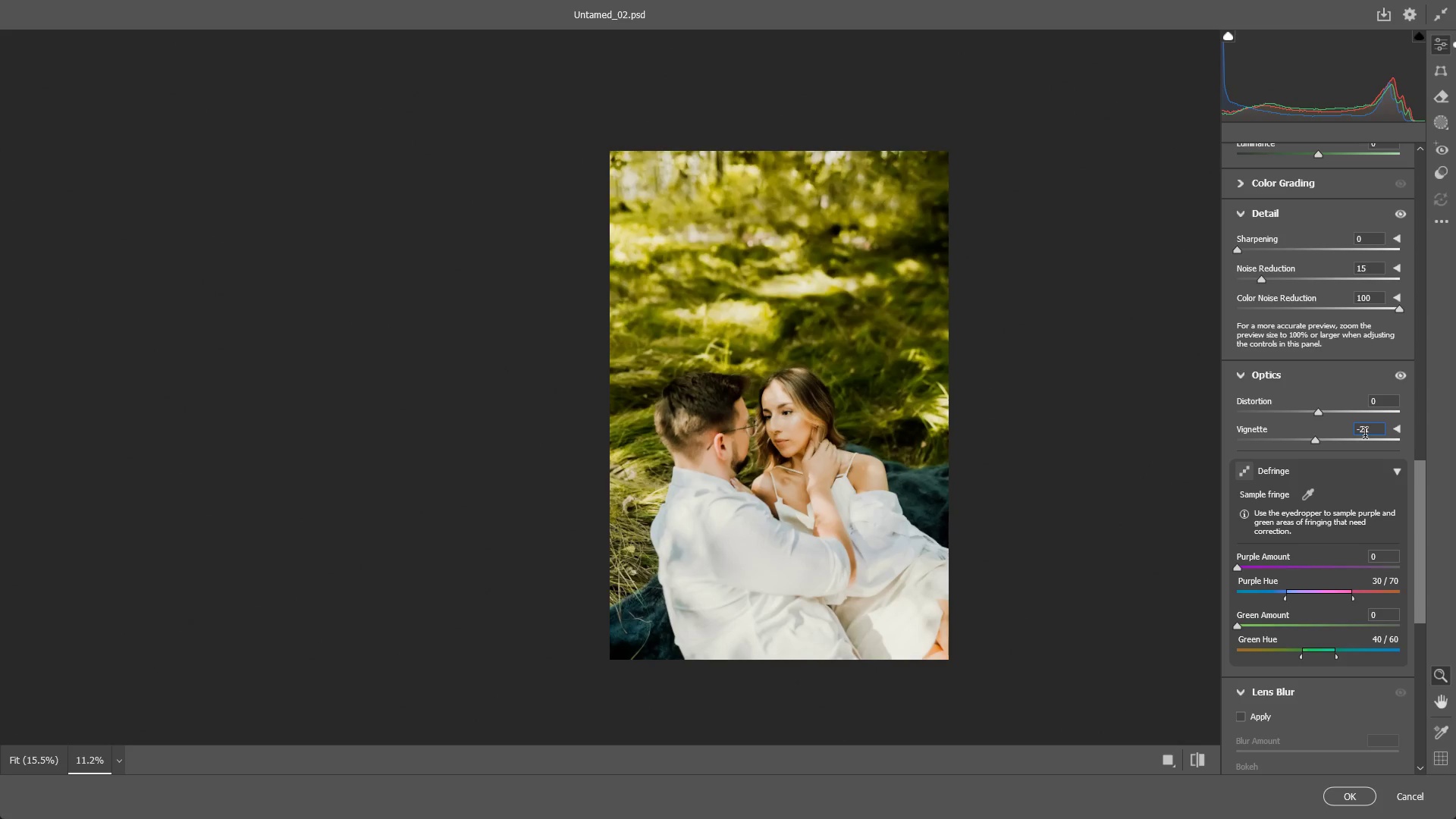 
key(Numpad0)
 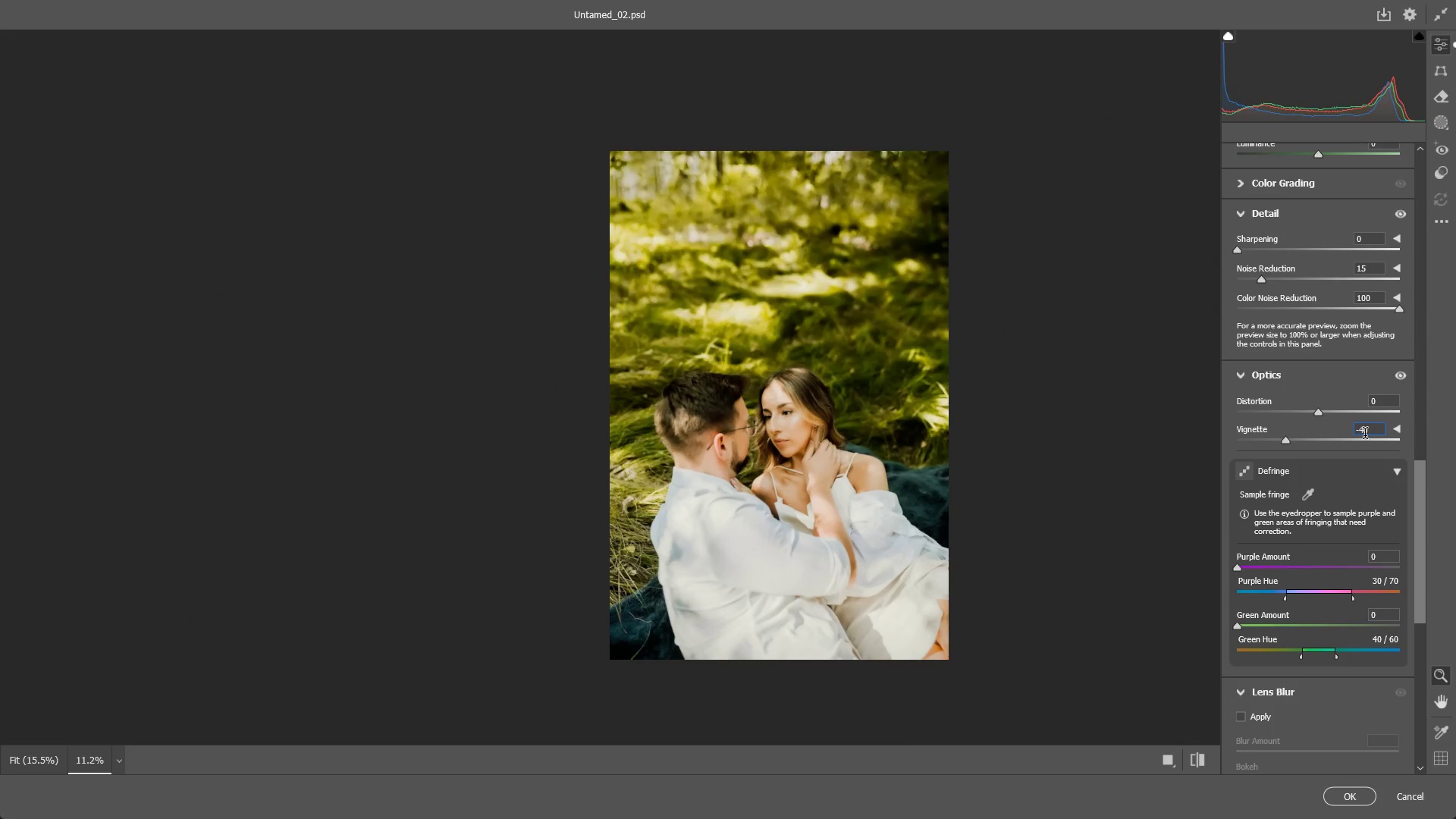 
key(Backspace)
 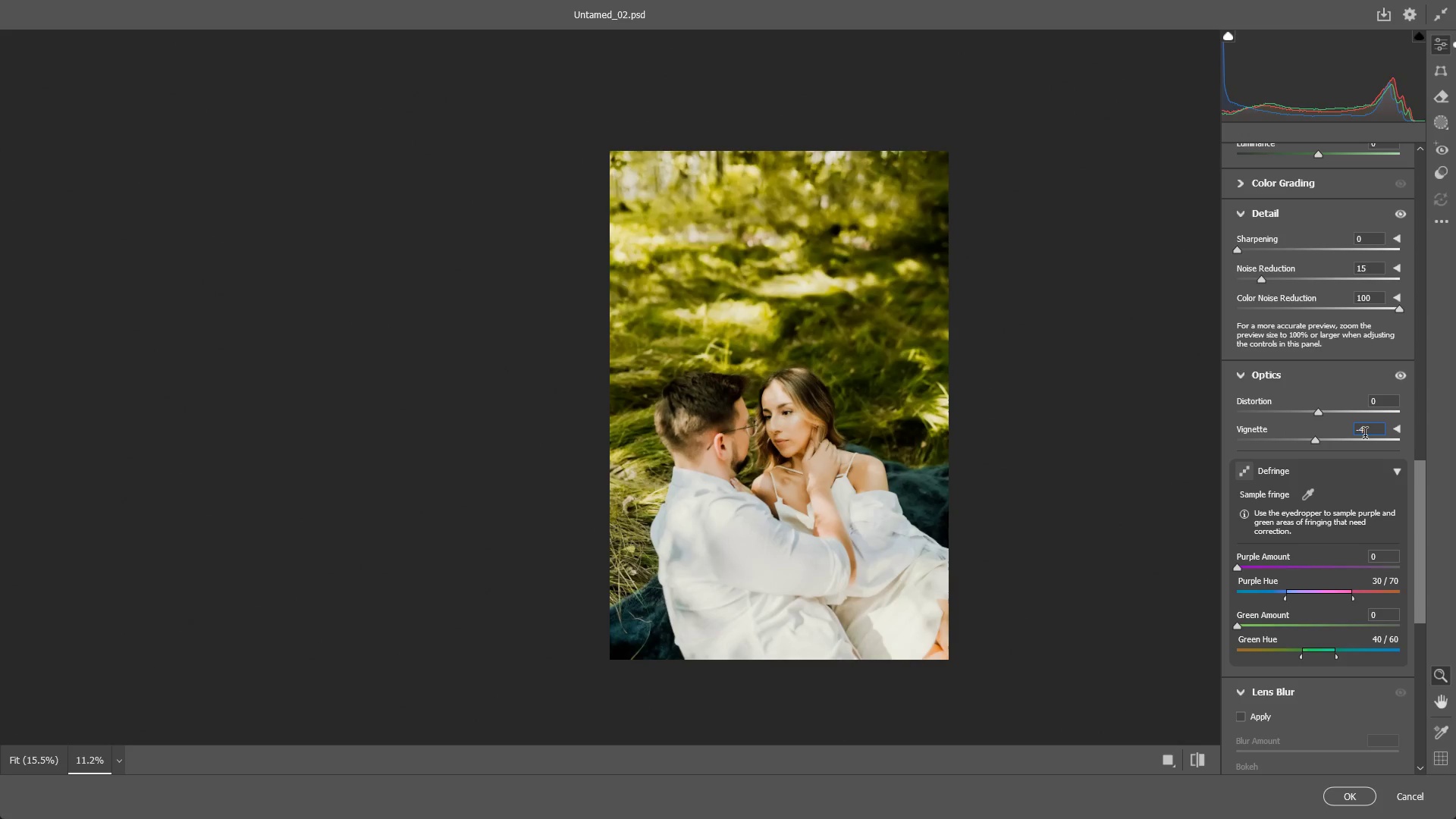 
key(Backspace)
 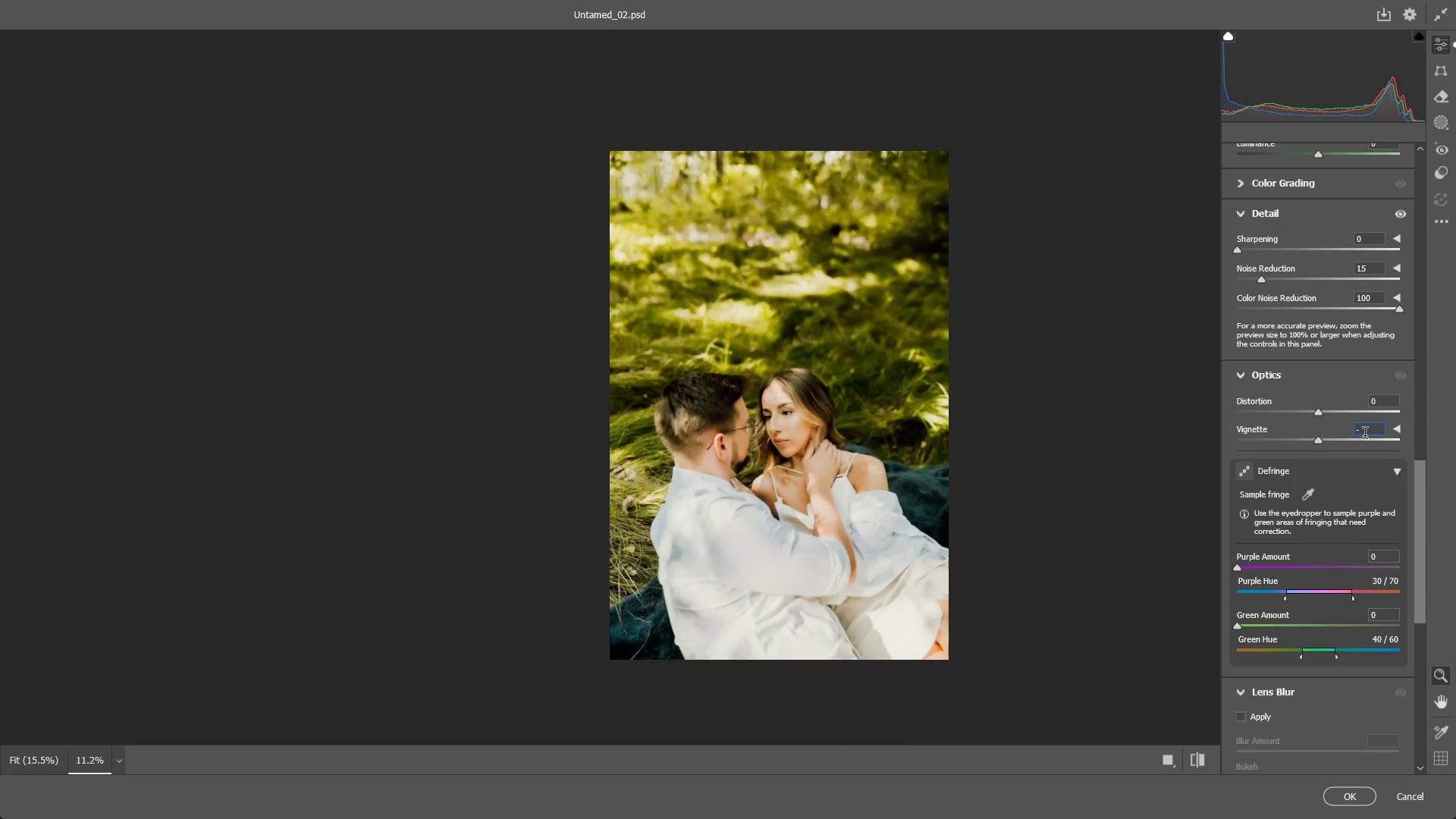 
key(Numpad4)
 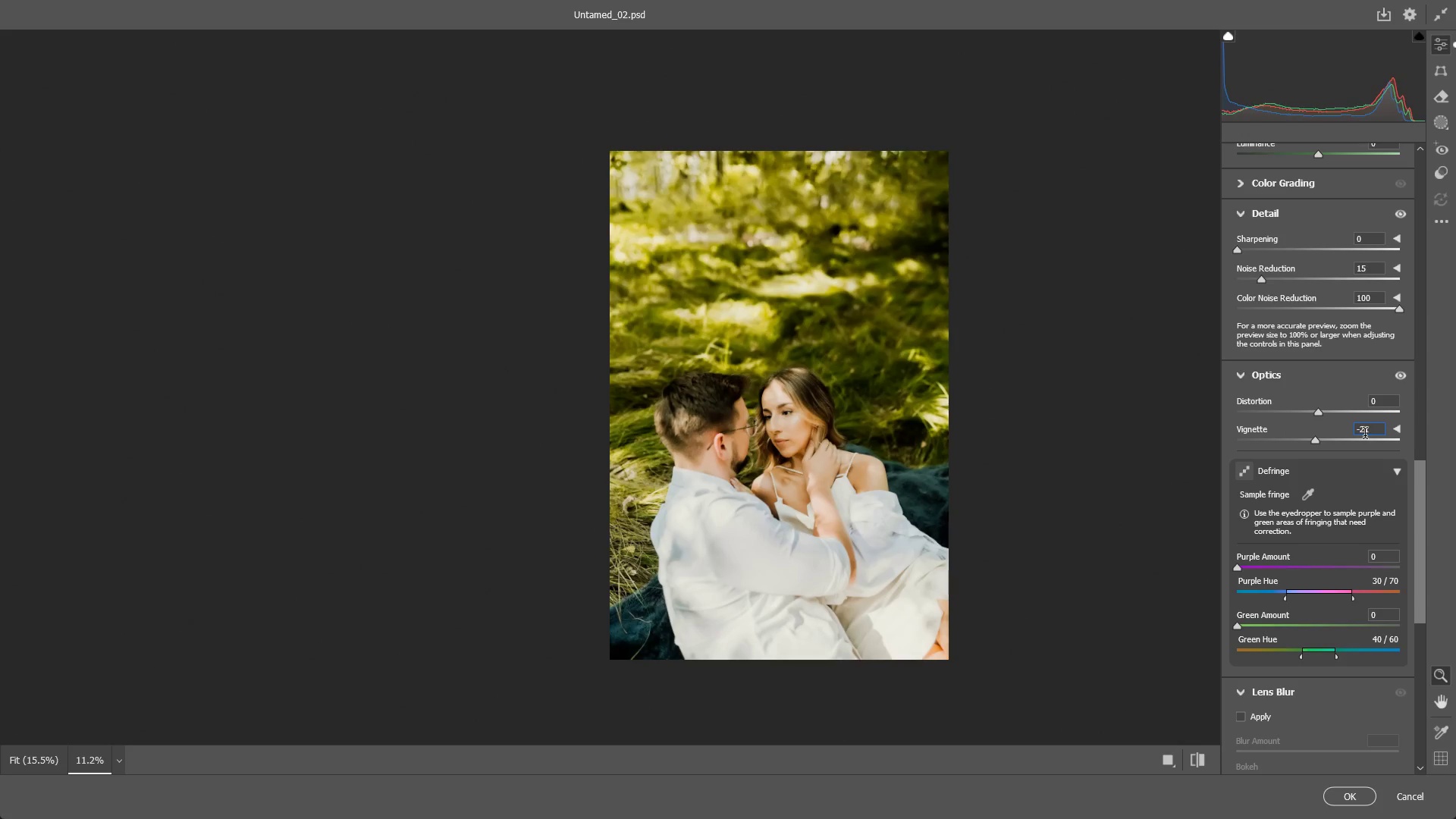 
key(Numpad5)
 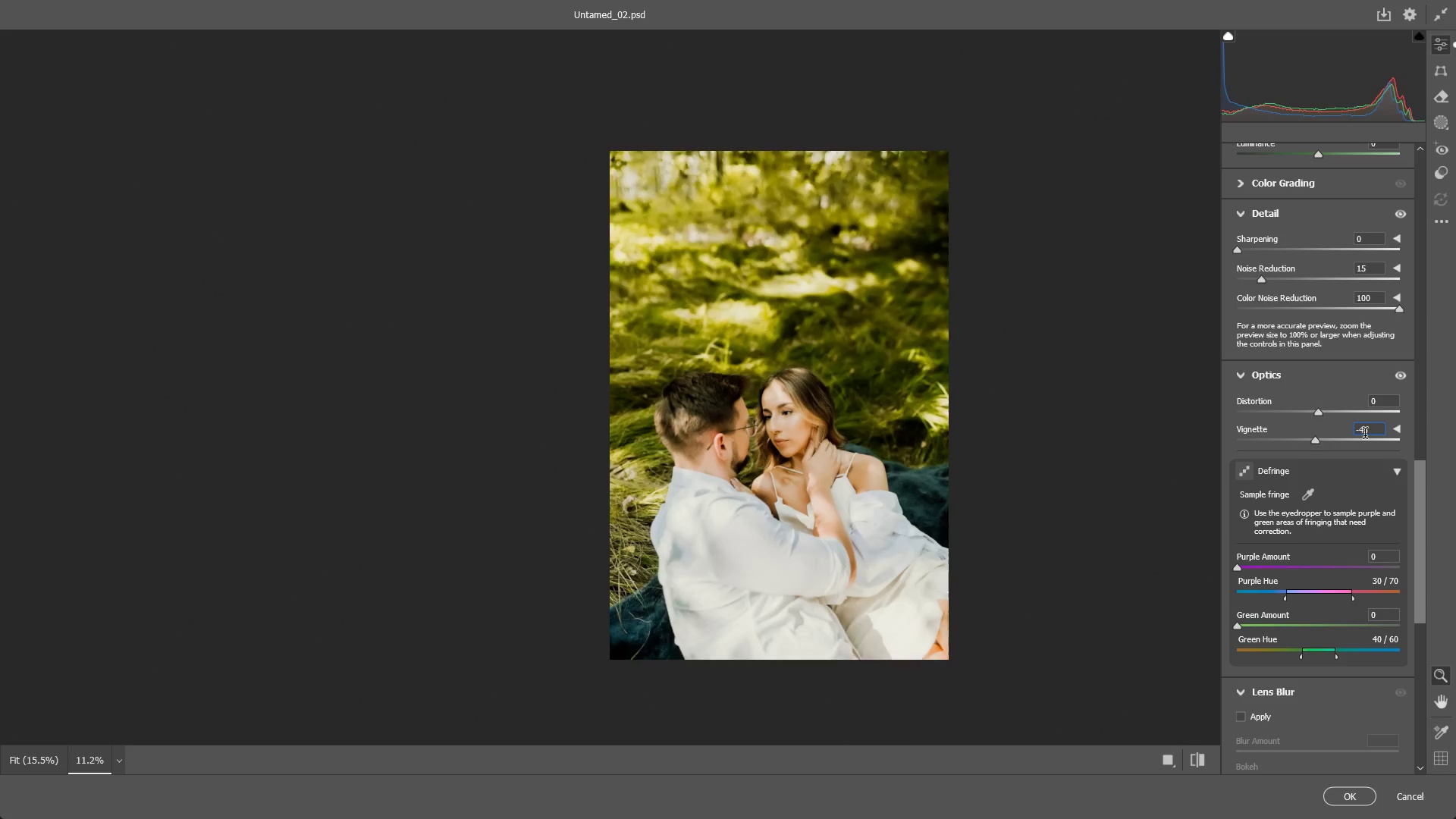 
key(Numpad6)
 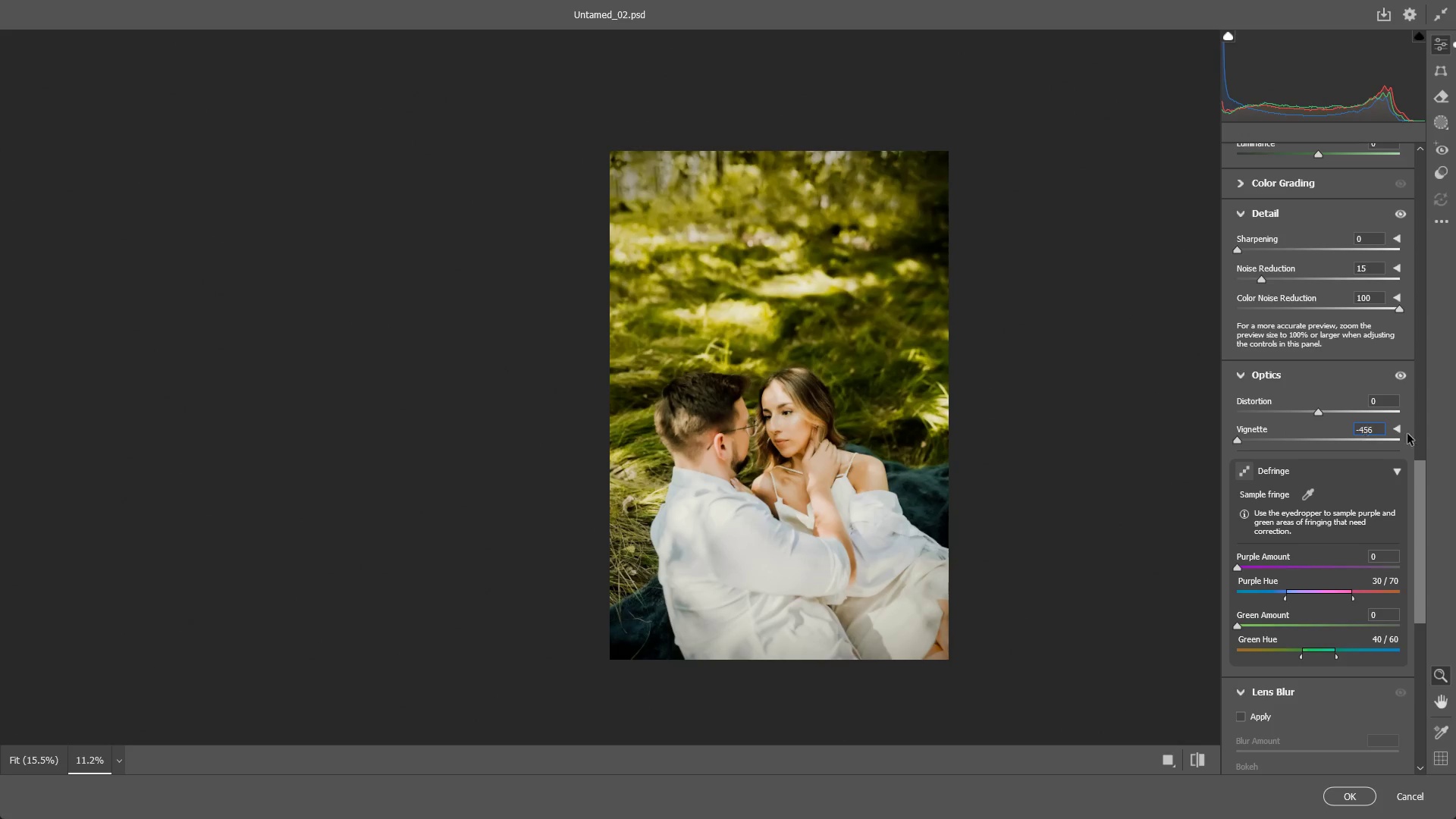 
key(Backspace)
 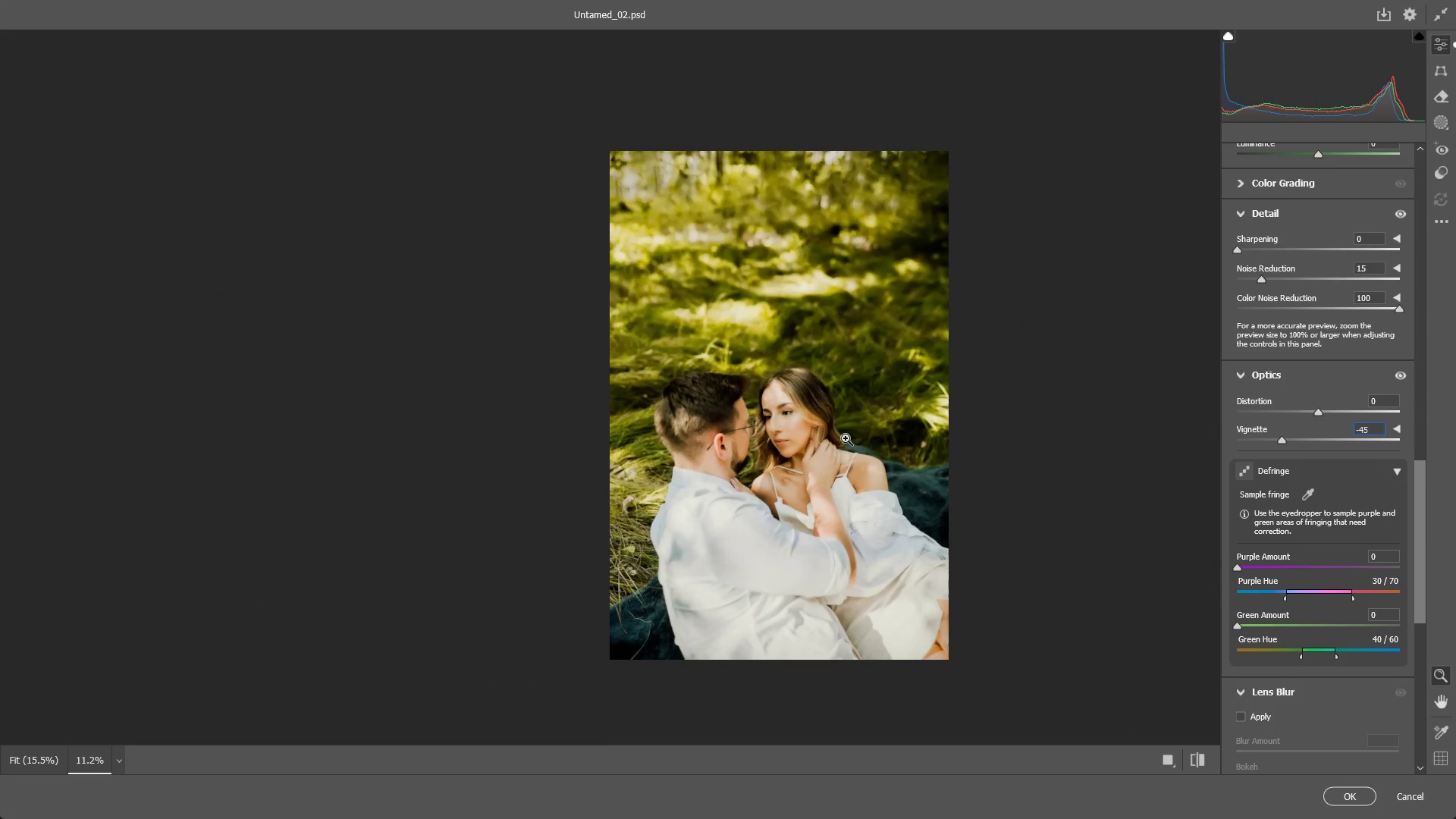 
scroll: coordinate [1282, 344], scroll_direction: up, amount: 2.0
 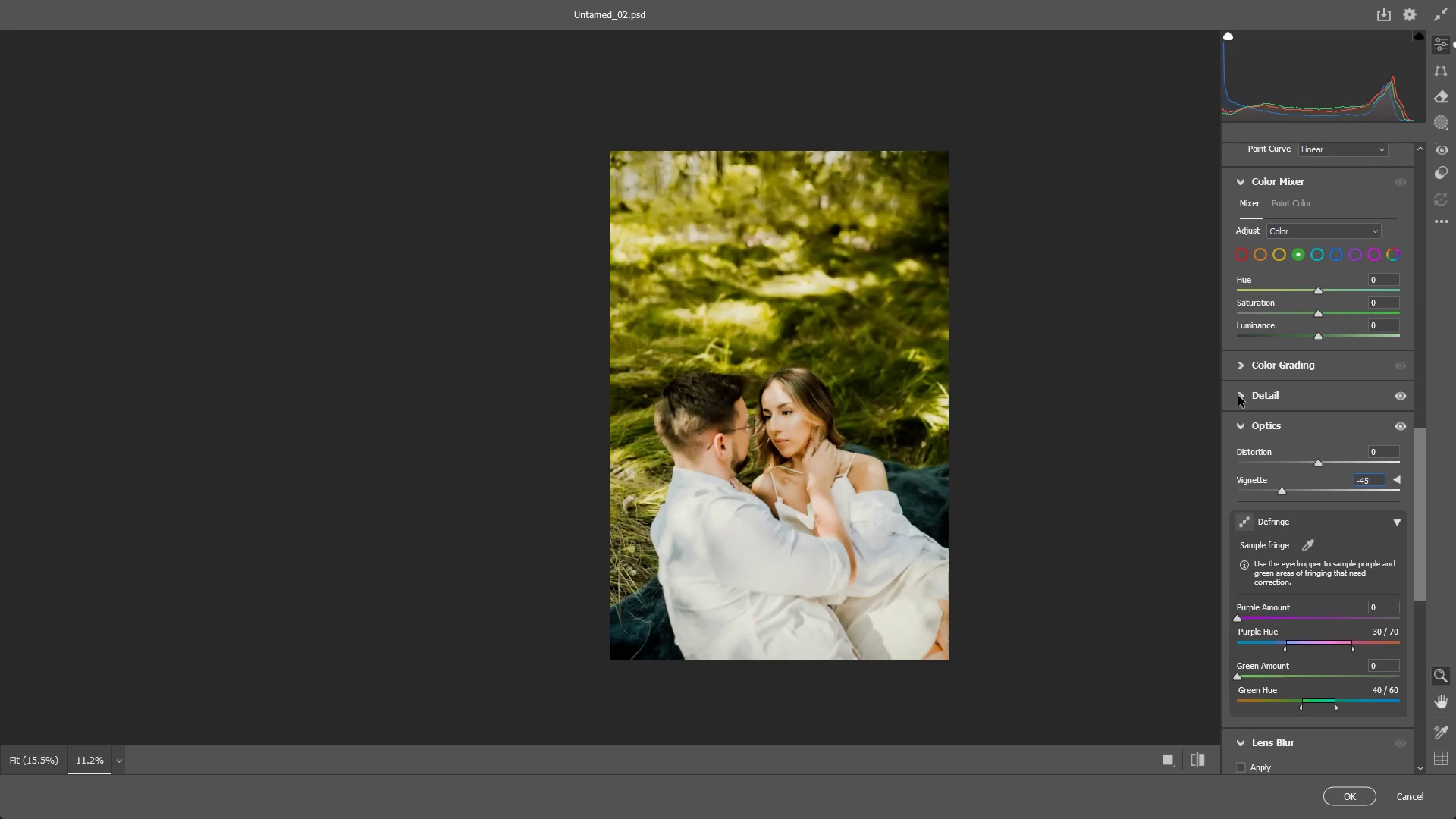 
double_click([1238, 396])
 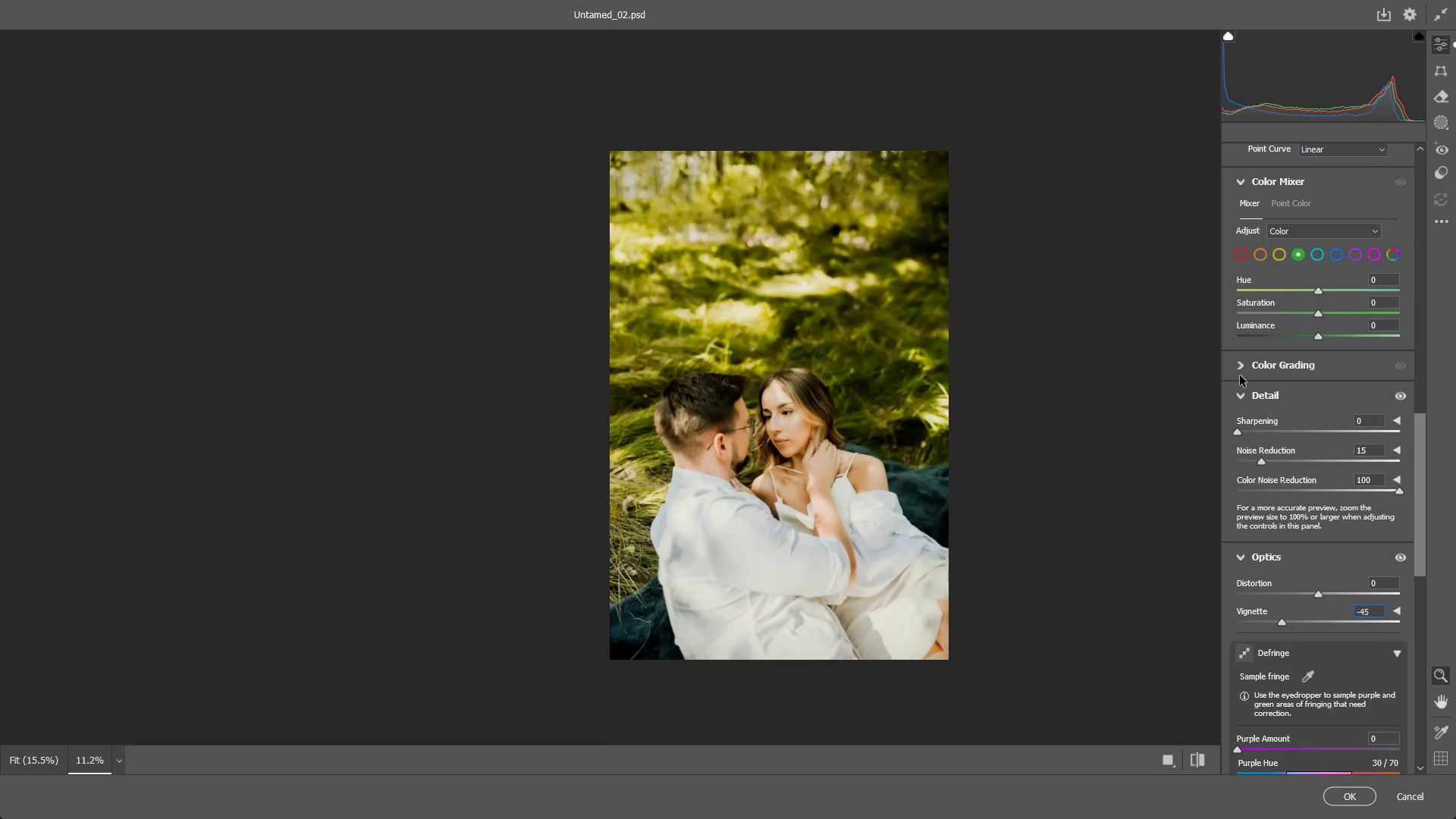 
left_click([1240, 375])
 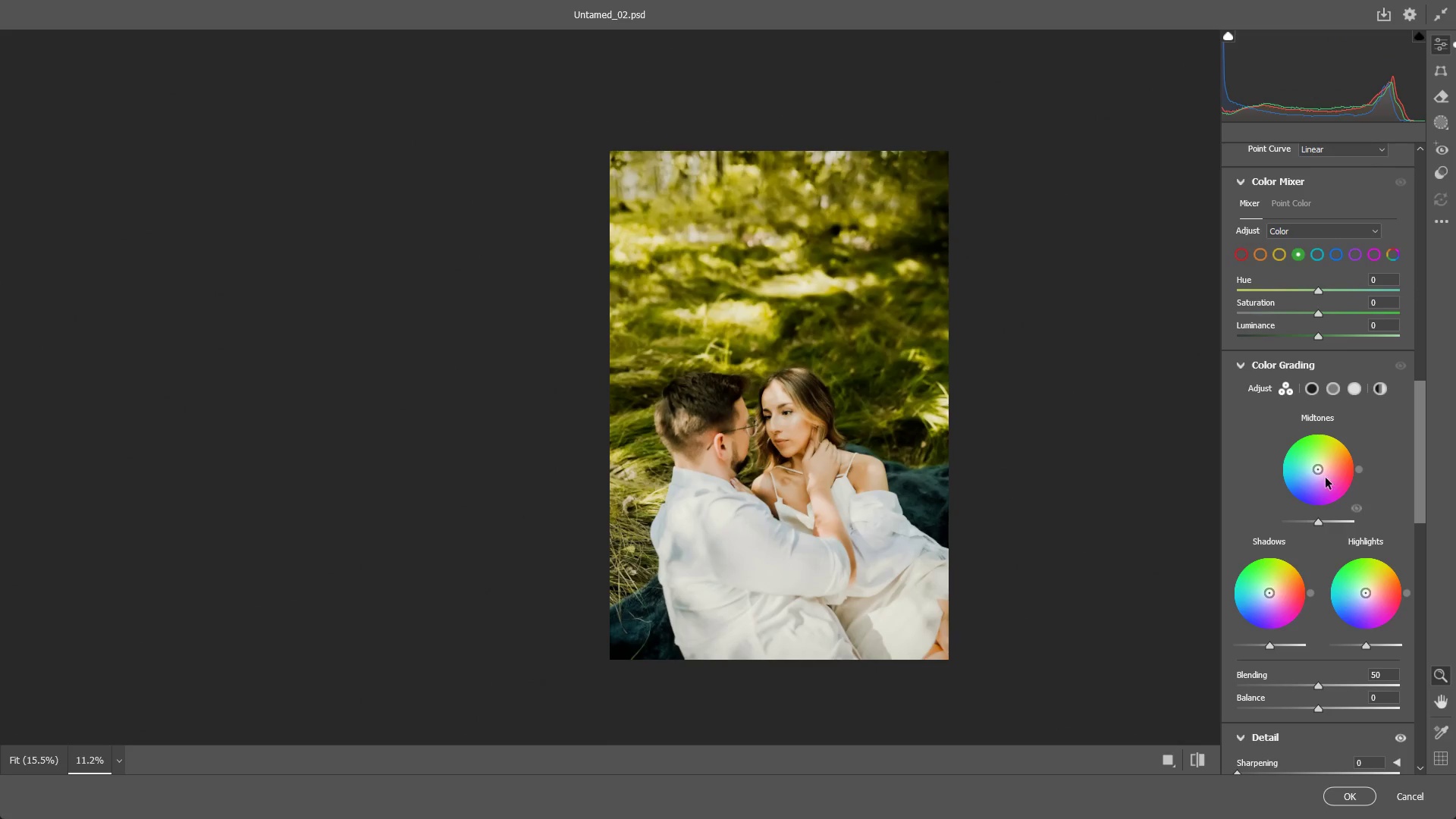 
scroll: coordinate [1326, 485], scroll_direction: down, amount: 1.0
 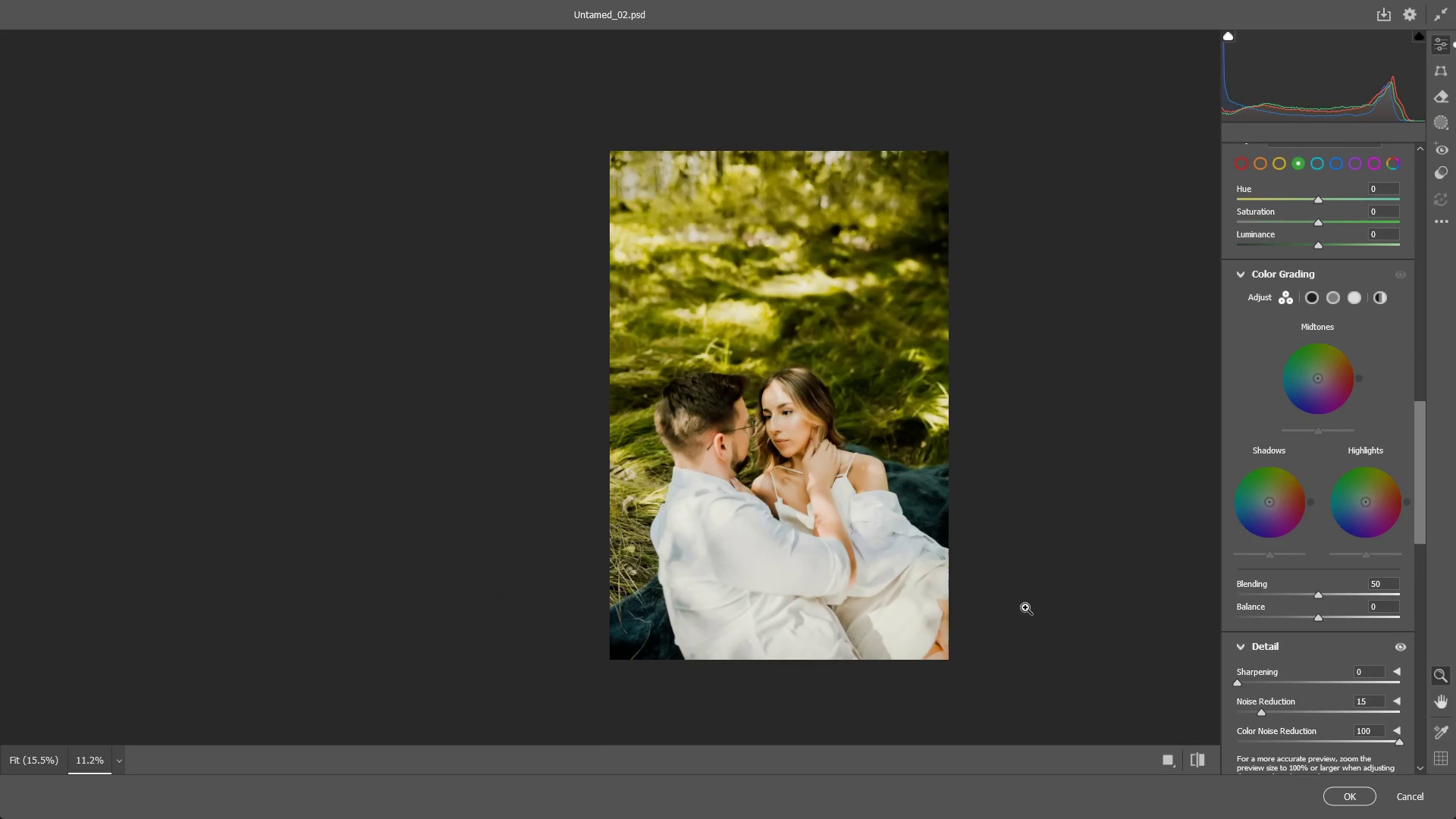 
left_click_drag(start_coordinate=[814, 476], to_coordinate=[930, 447])
 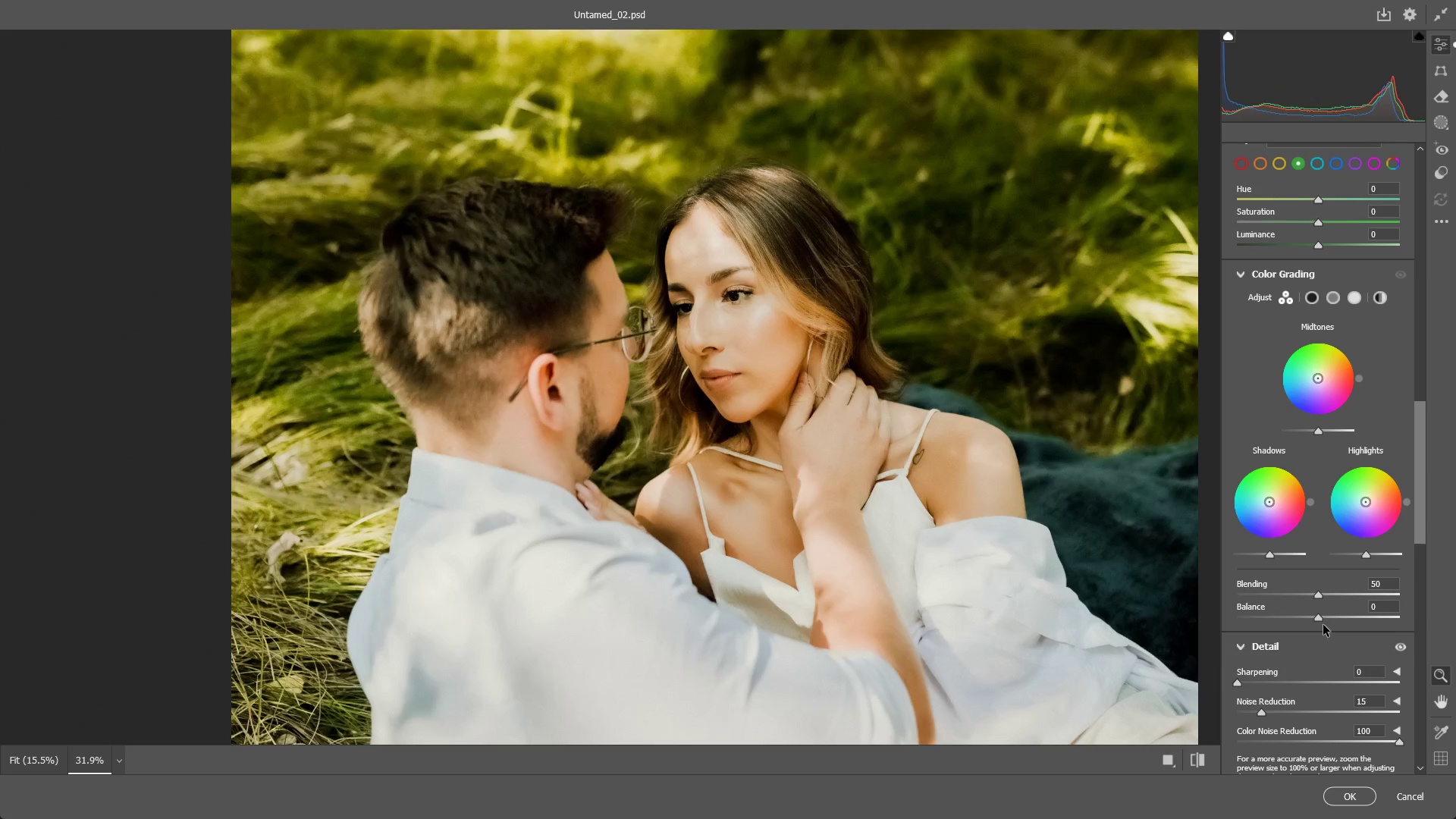 
left_click_drag(start_coordinate=[1320, 613], to_coordinate=[1341, 594])
 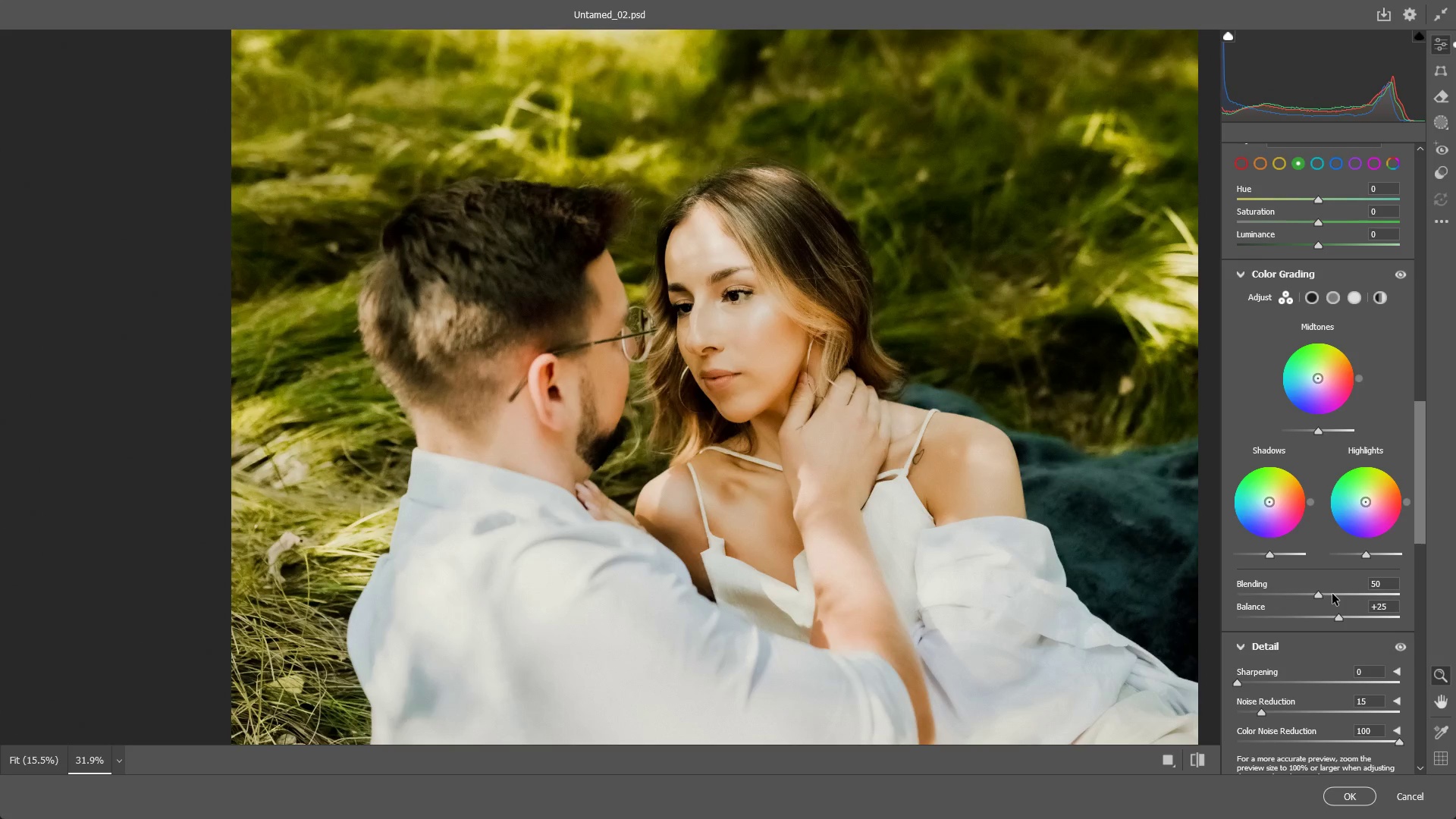 
key(Control+ControlLeft)
 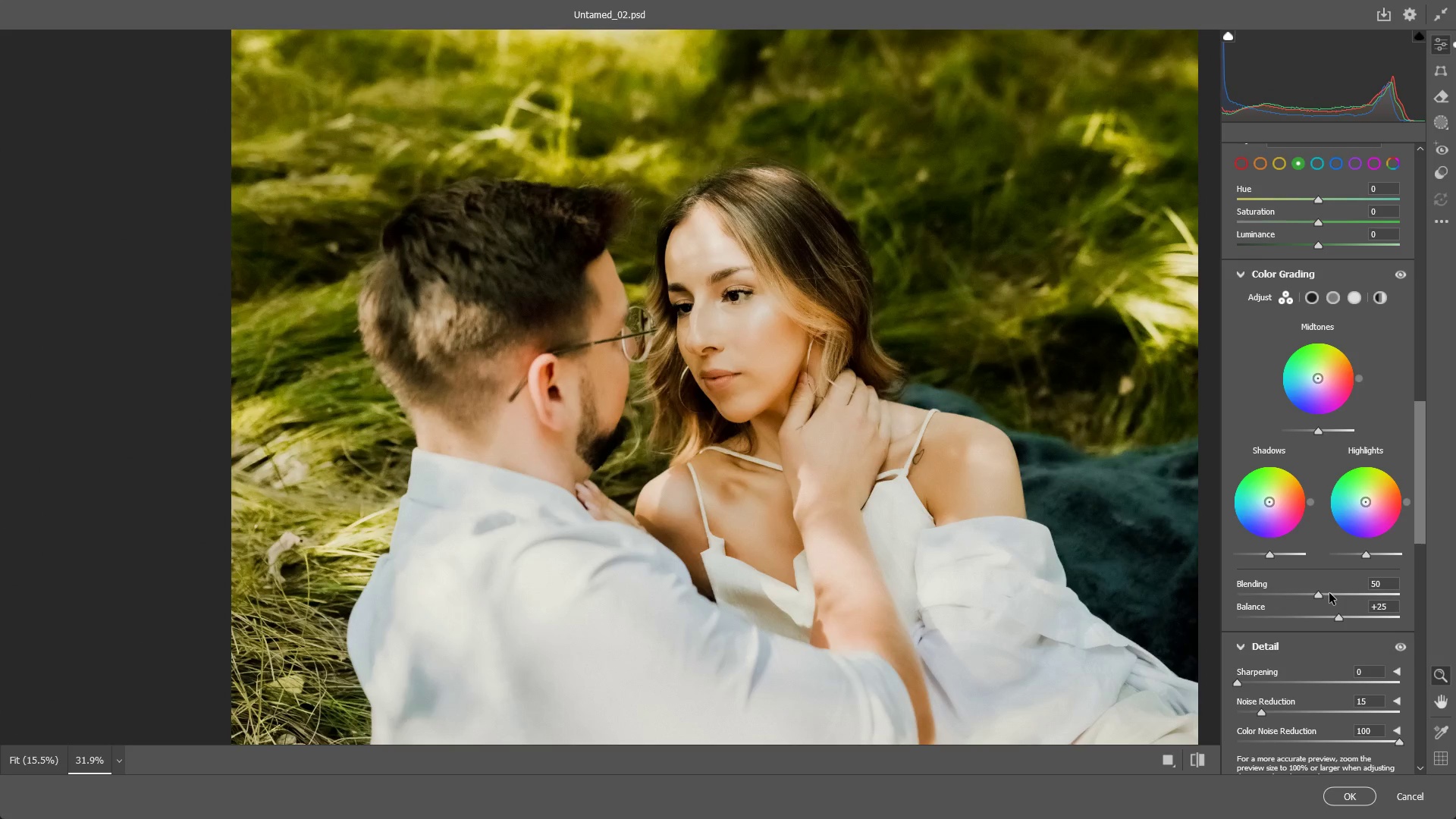 
key(Control+Z)
 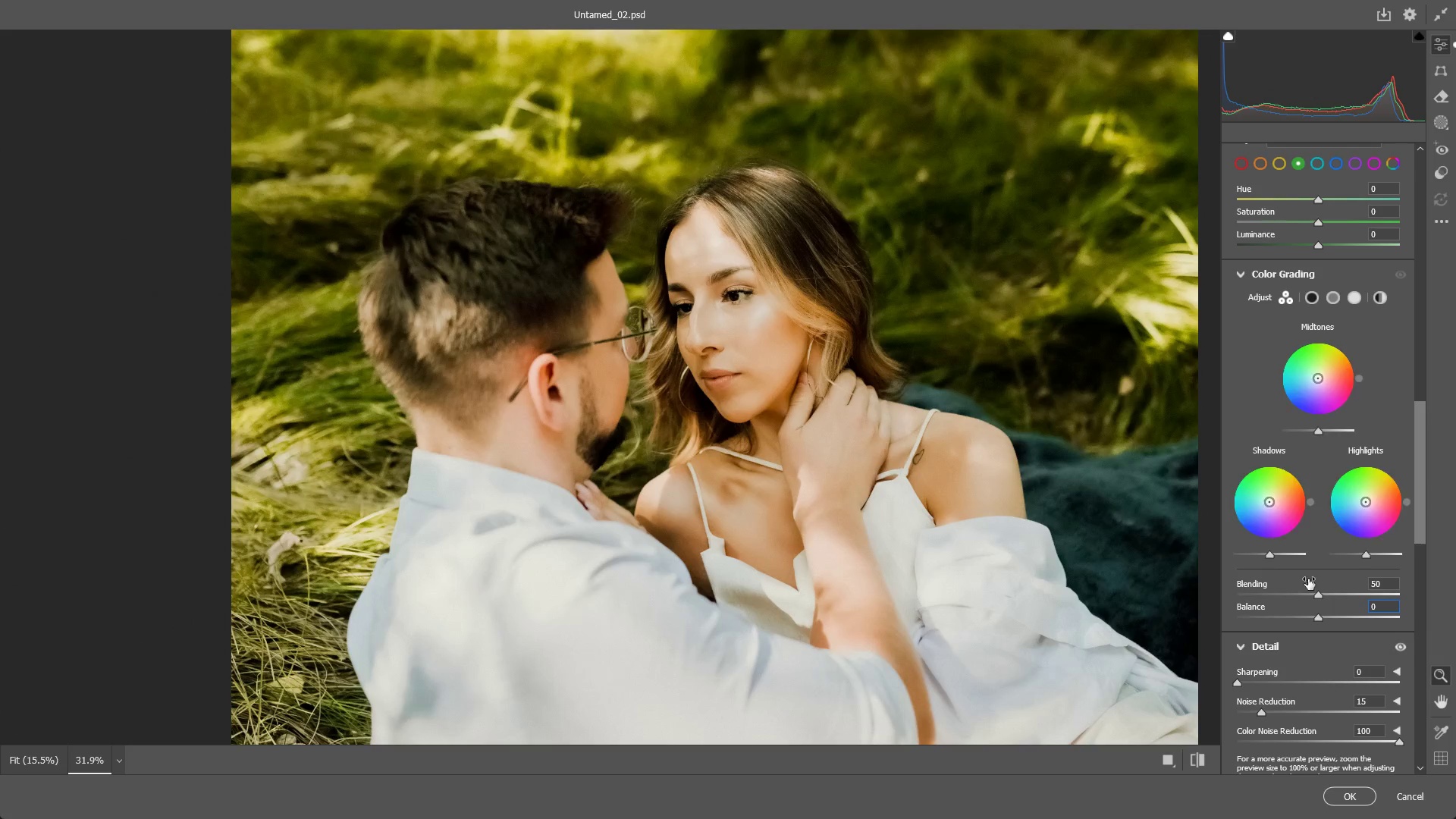 
scroll: coordinate [1313, 544], scroll_direction: up, amount: 3.0
 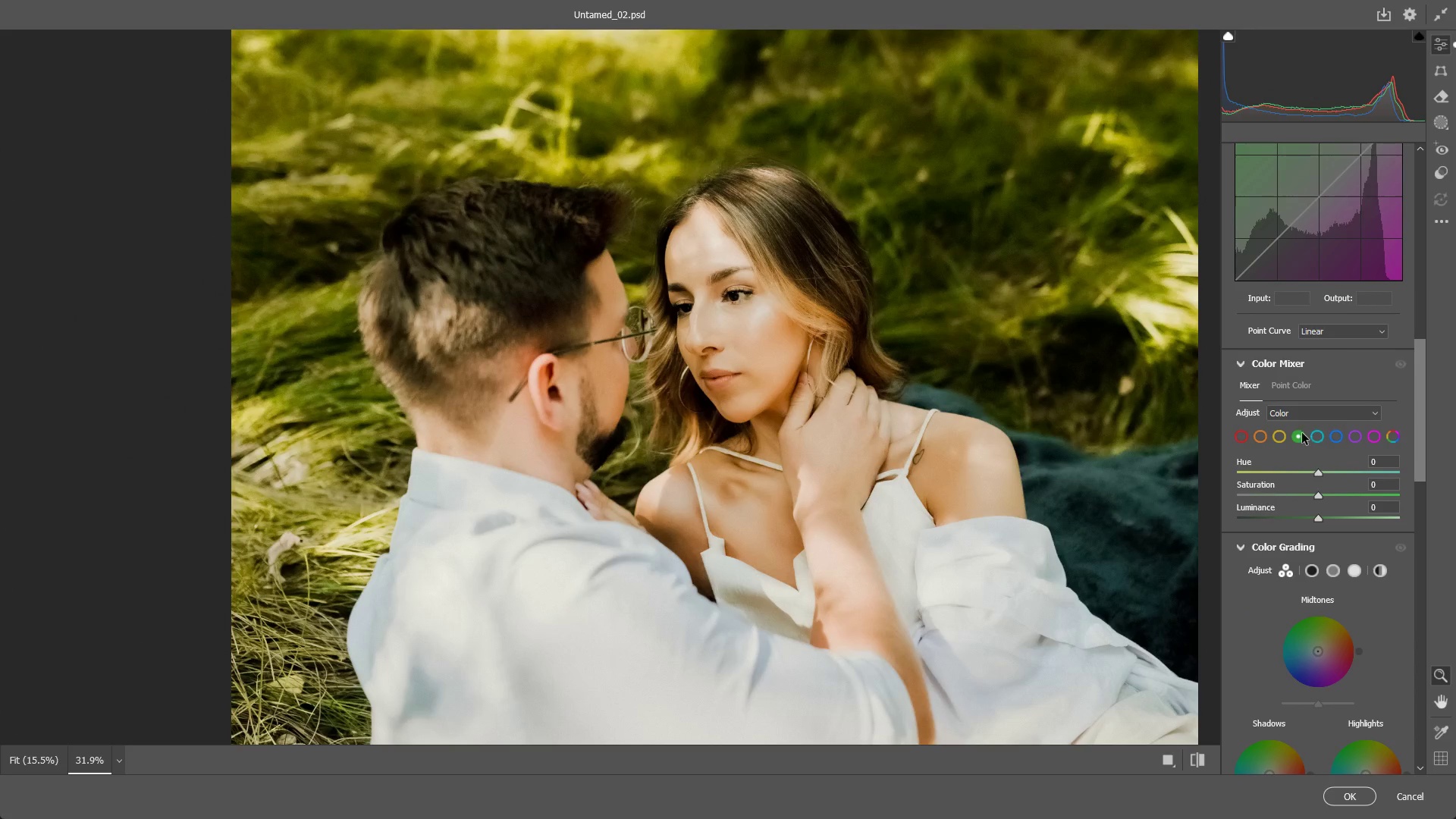 
left_click([1282, 435])
 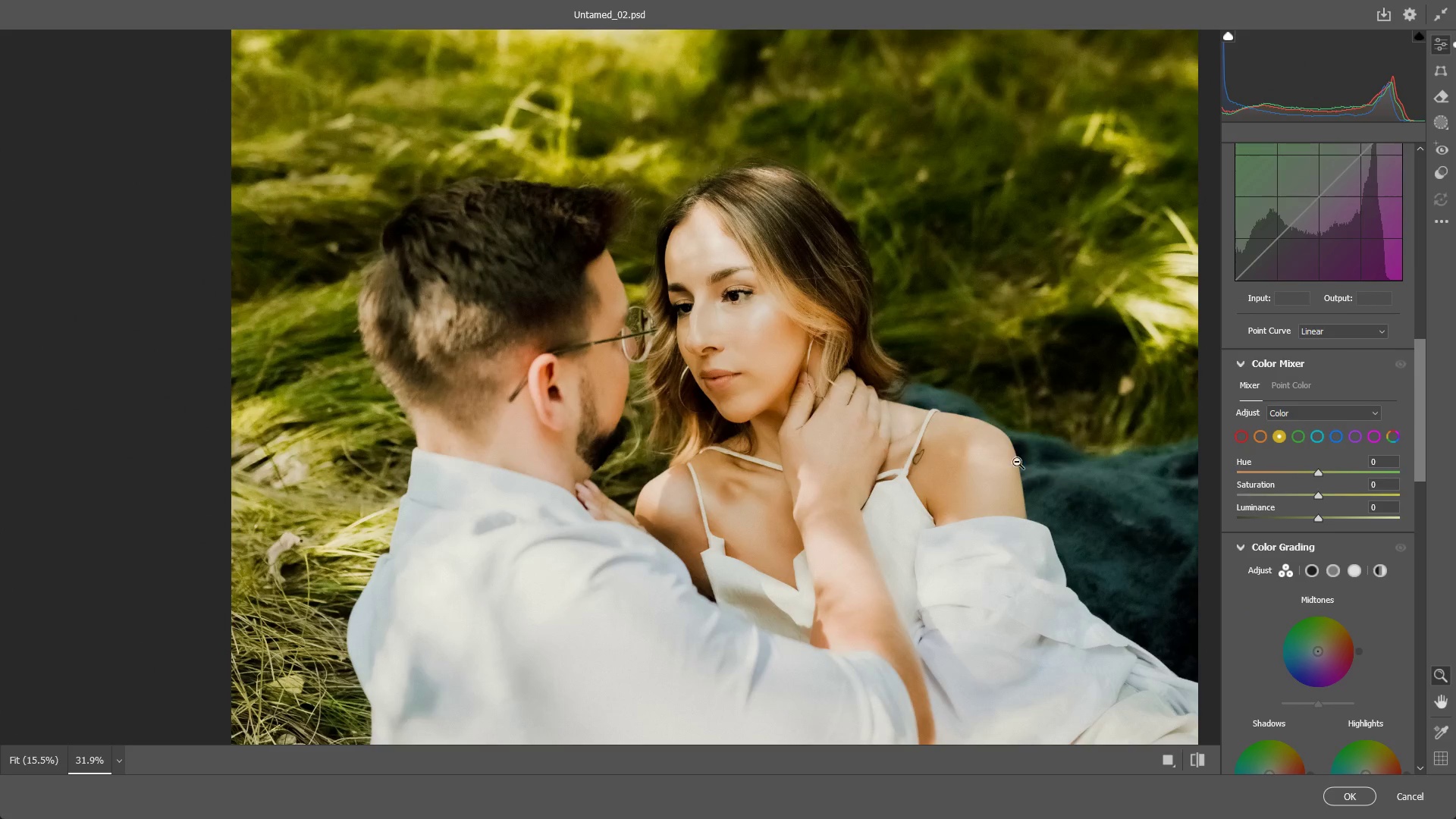 
left_click_drag(start_coordinate=[927, 453], to_coordinate=[852, 463])
 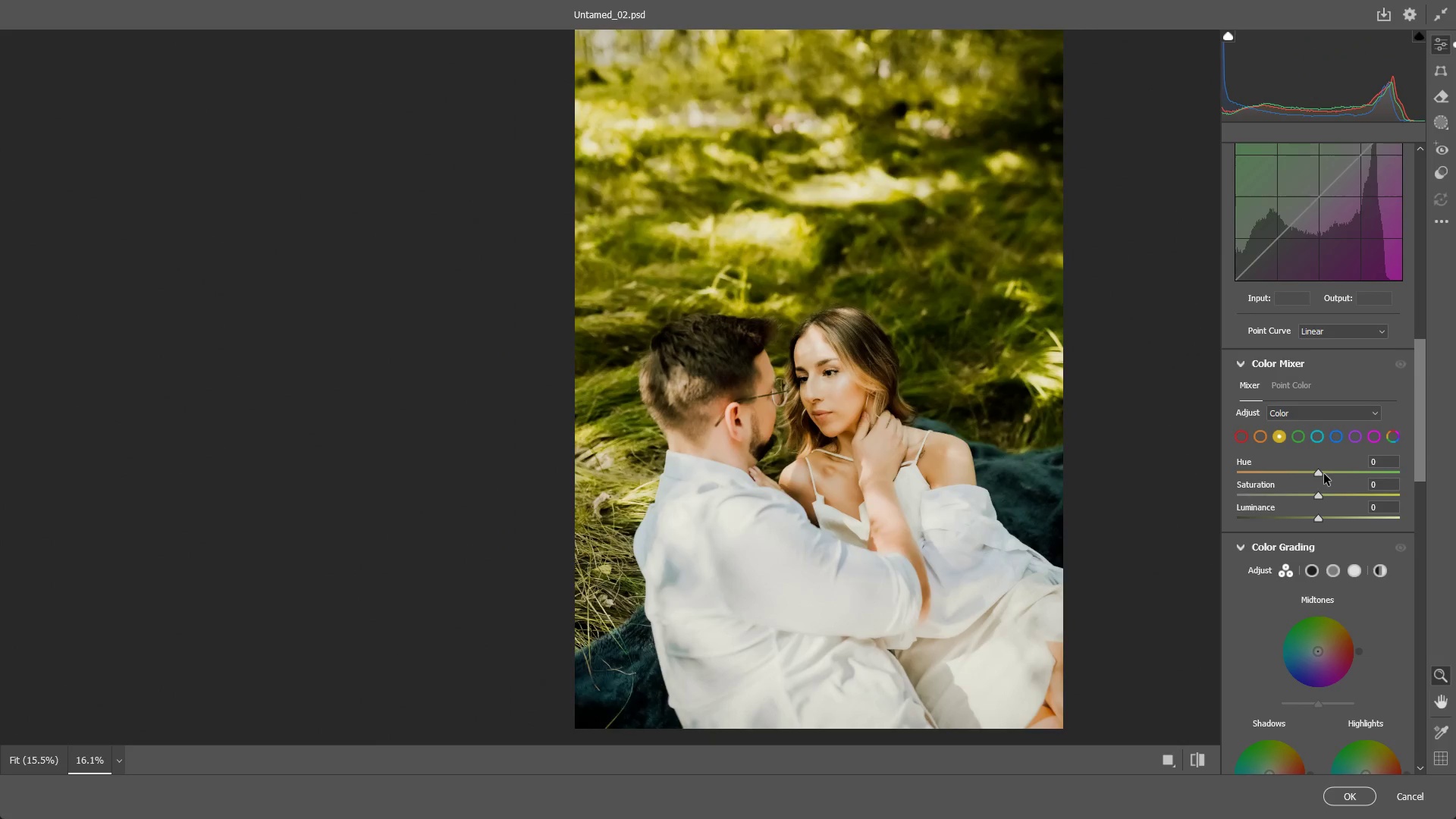 
left_click_drag(start_coordinate=[1318, 472], to_coordinate=[1279, 473])
 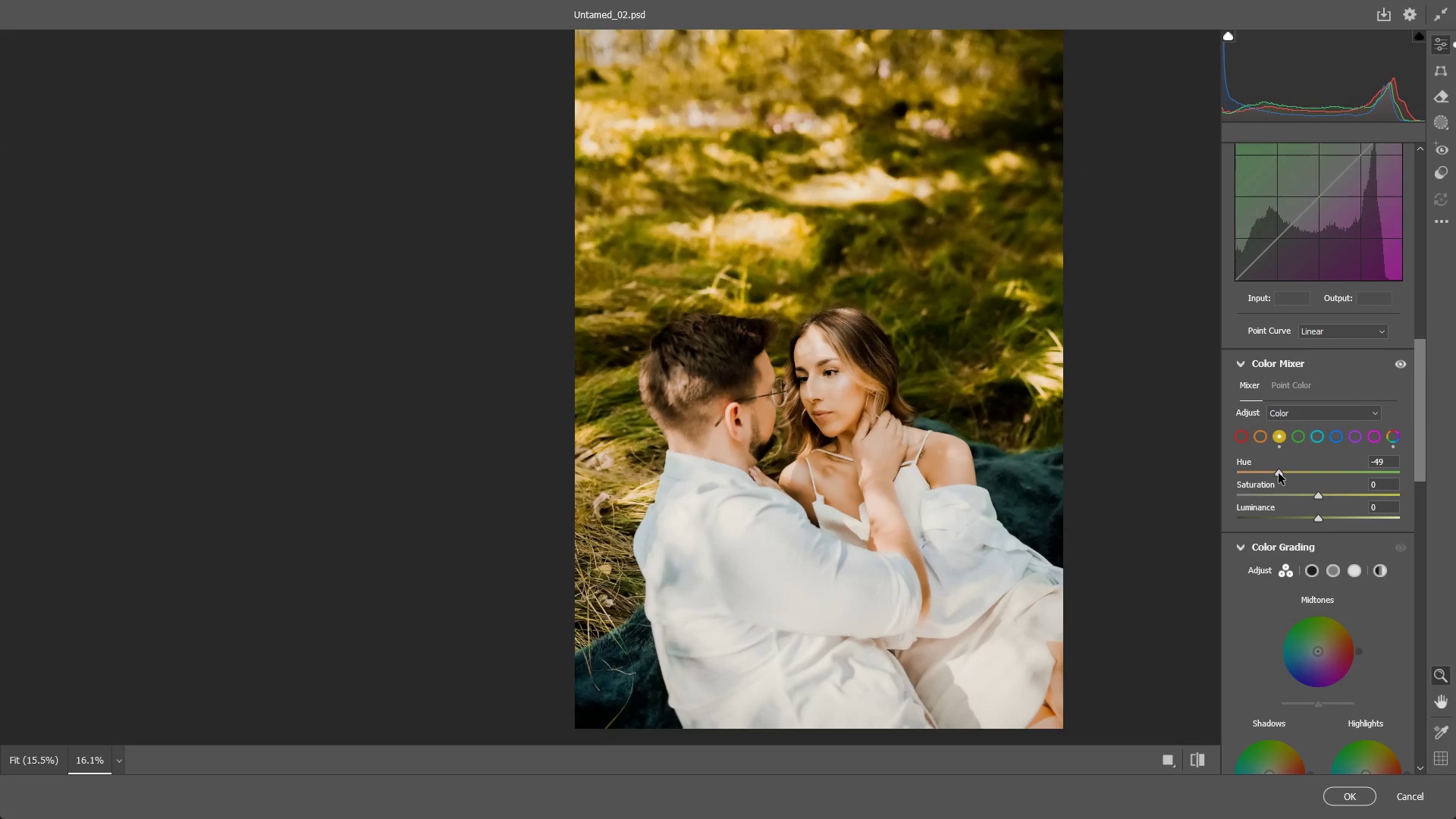 
left_click_drag(start_coordinate=[1279, 473], to_coordinate=[1284, 475])
 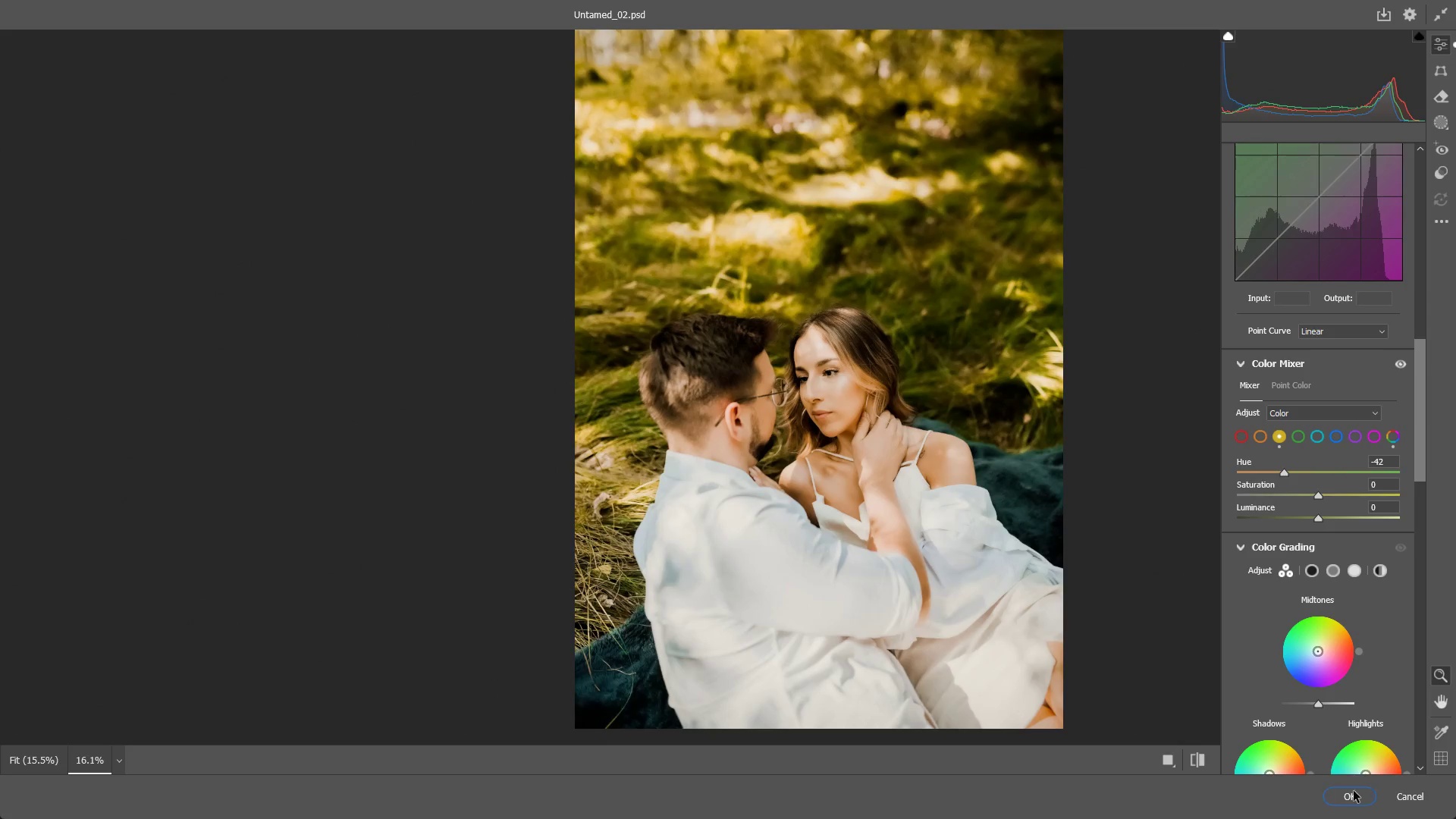 
left_click([1351, 799])
 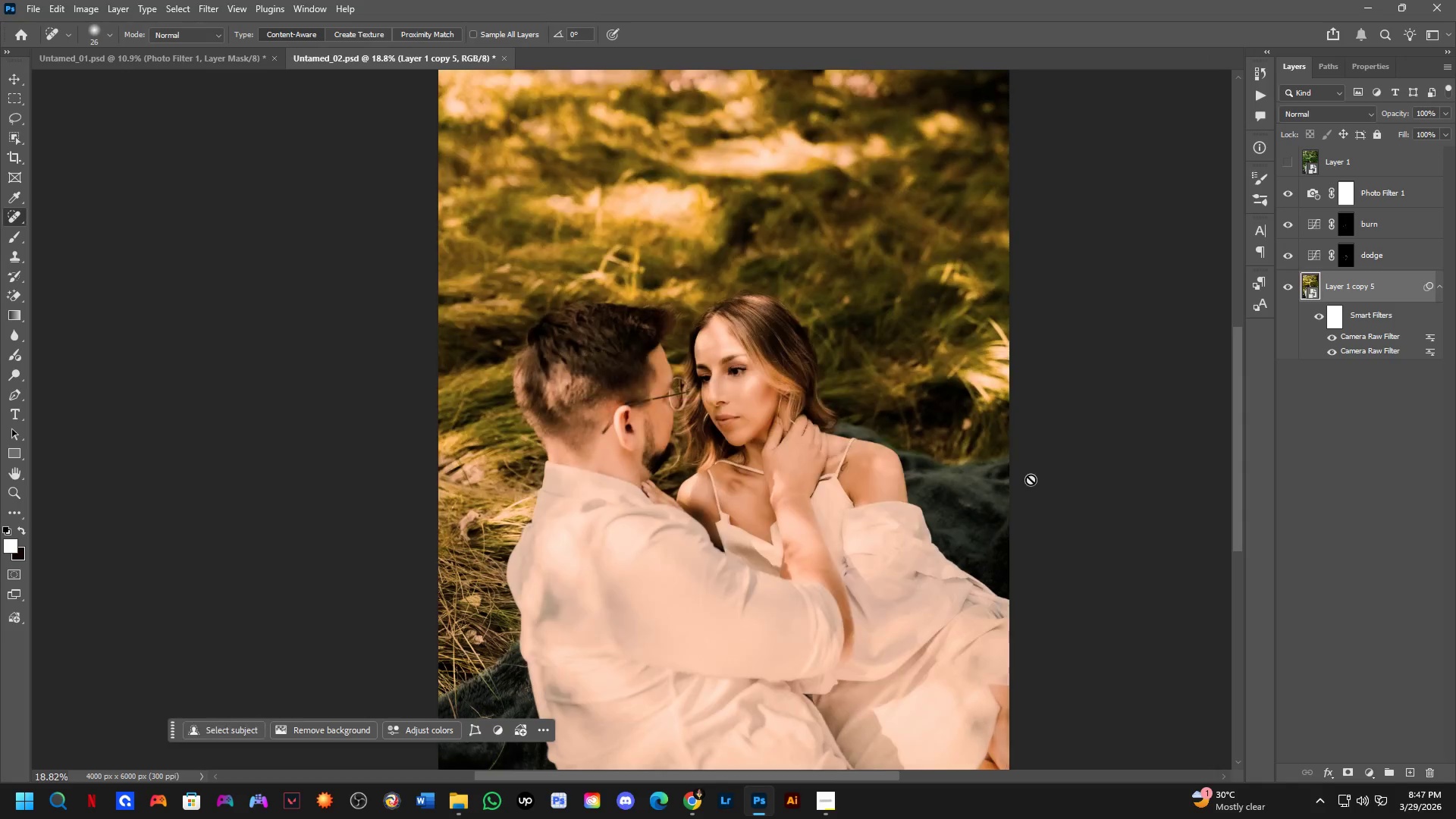 
hold_key(key=Space, duration=0.36)
 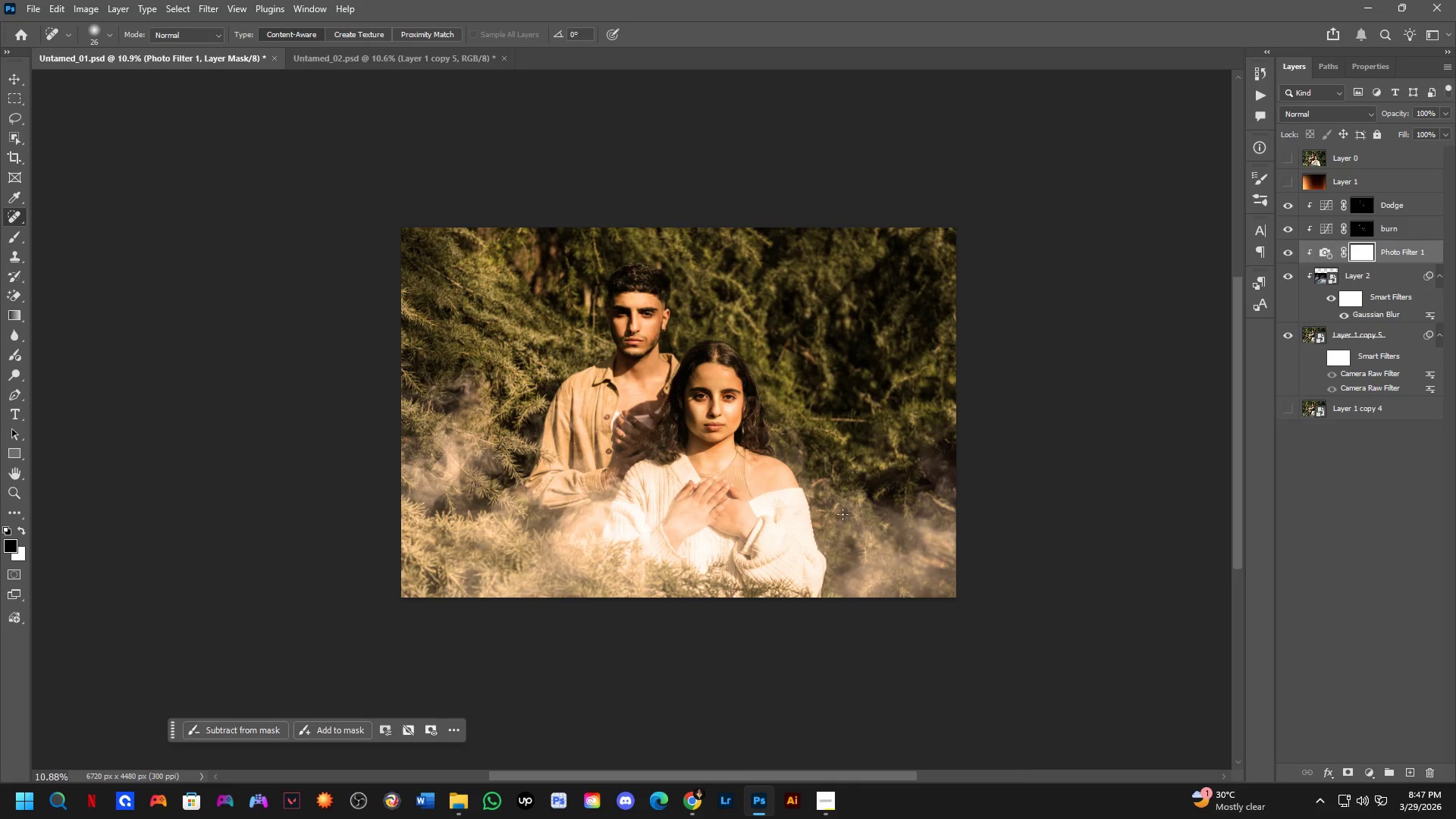 
left_click_drag(start_coordinate=[841, 474], to_coordinate=[843, 513])
 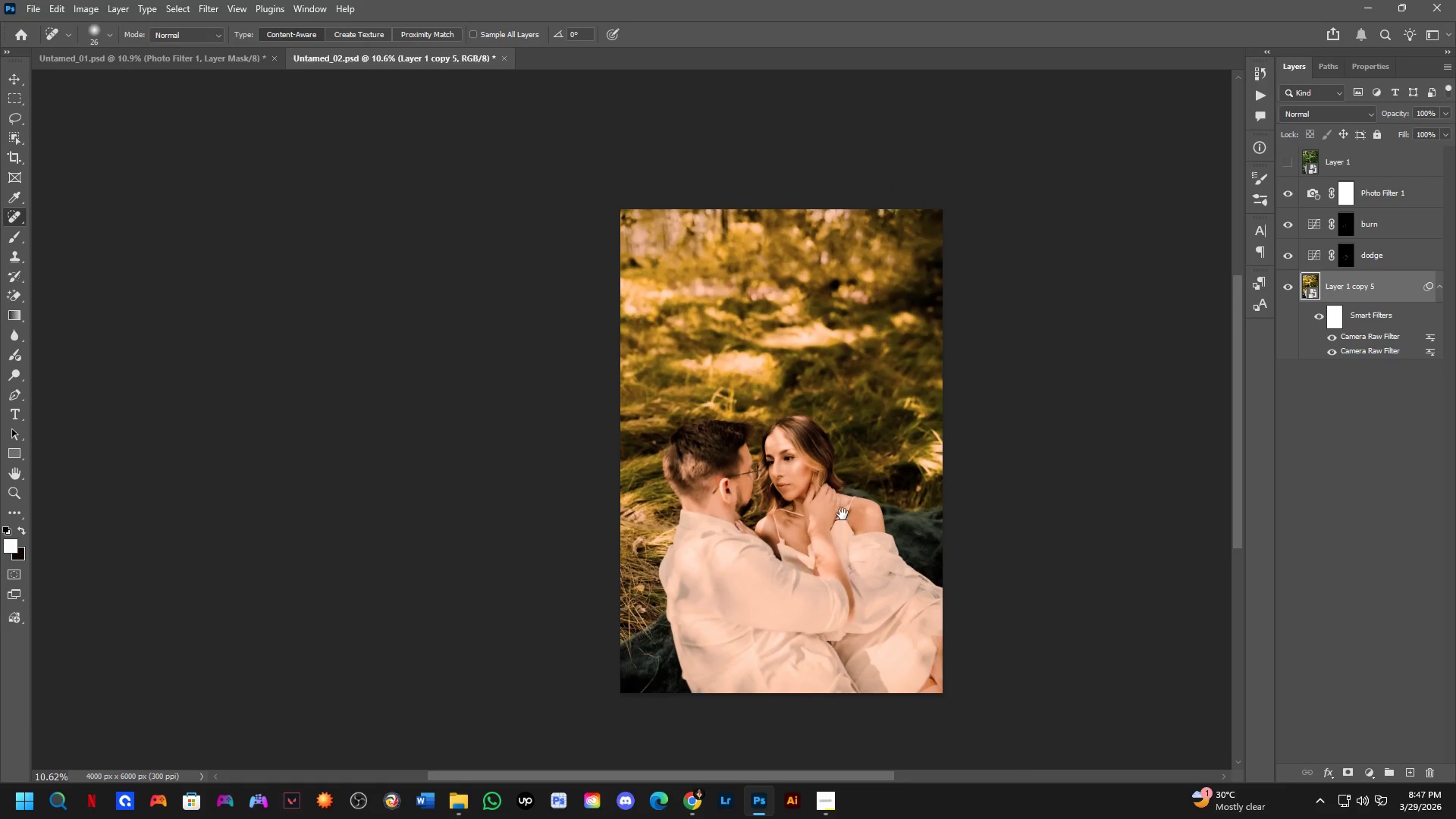 
scroll: coordinate [833, 449], scroll_direction: down, amount: 6.0
 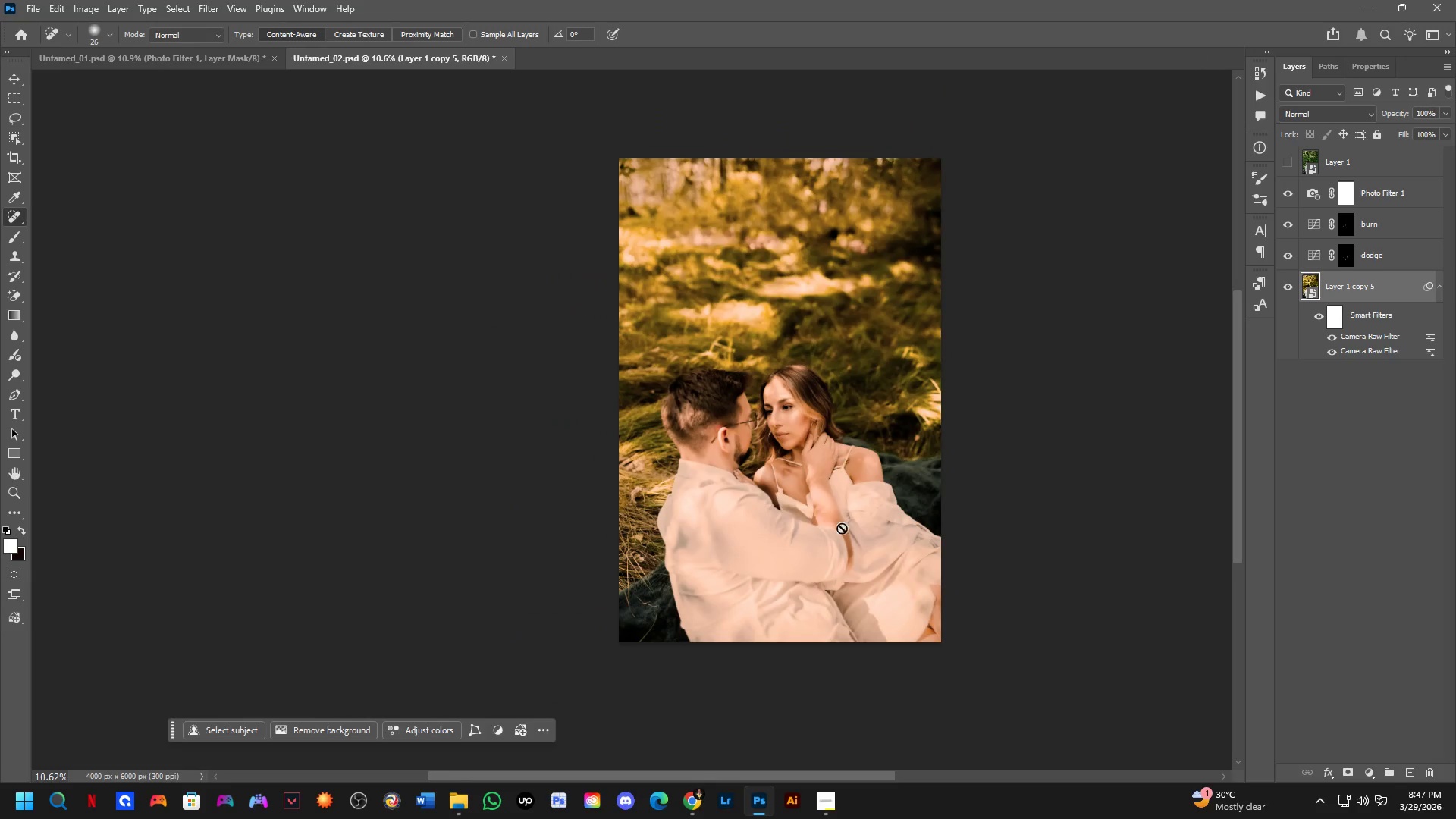 
key(Control+ControlLeft)
 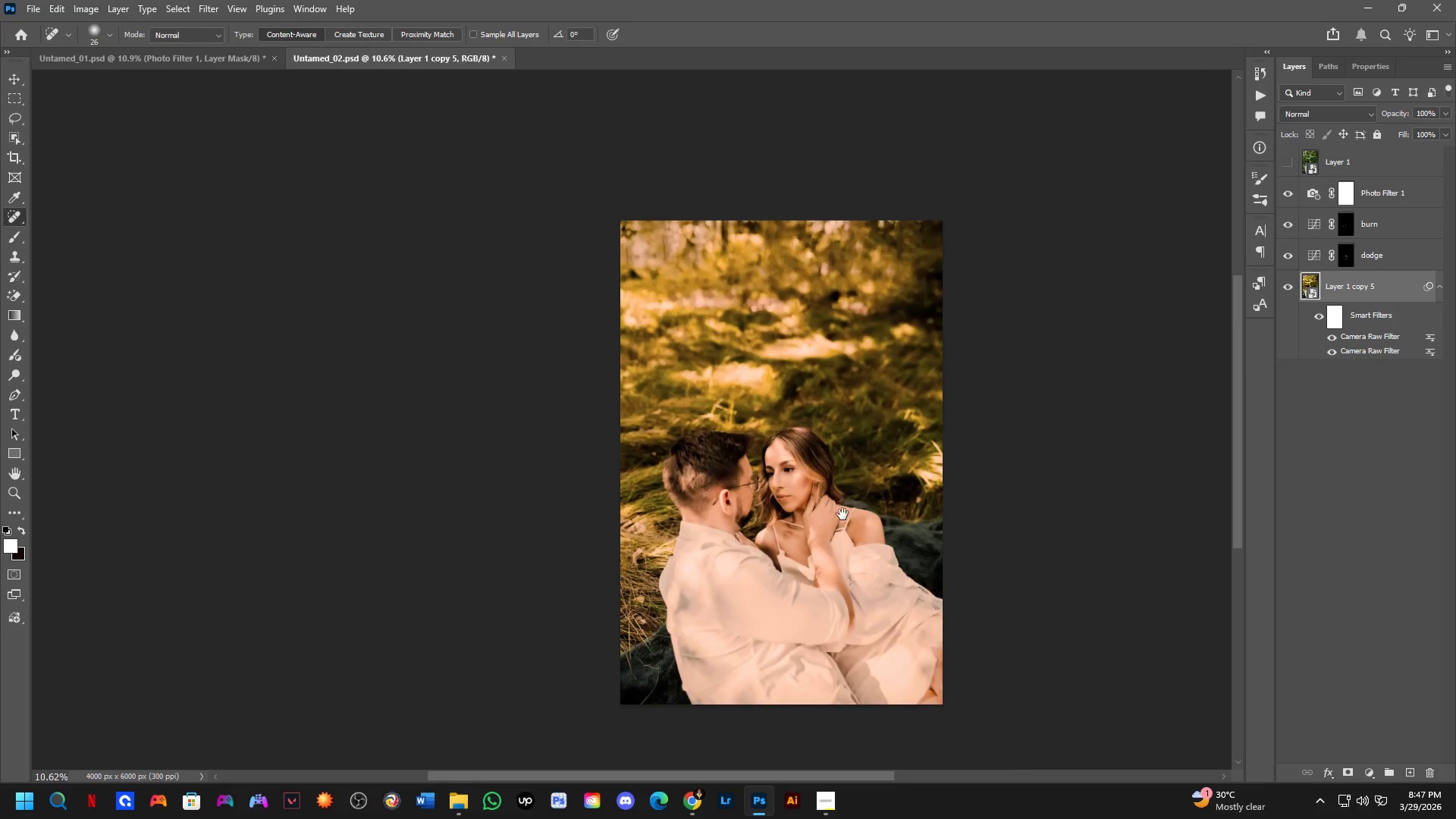 
key(Control+Tab)
 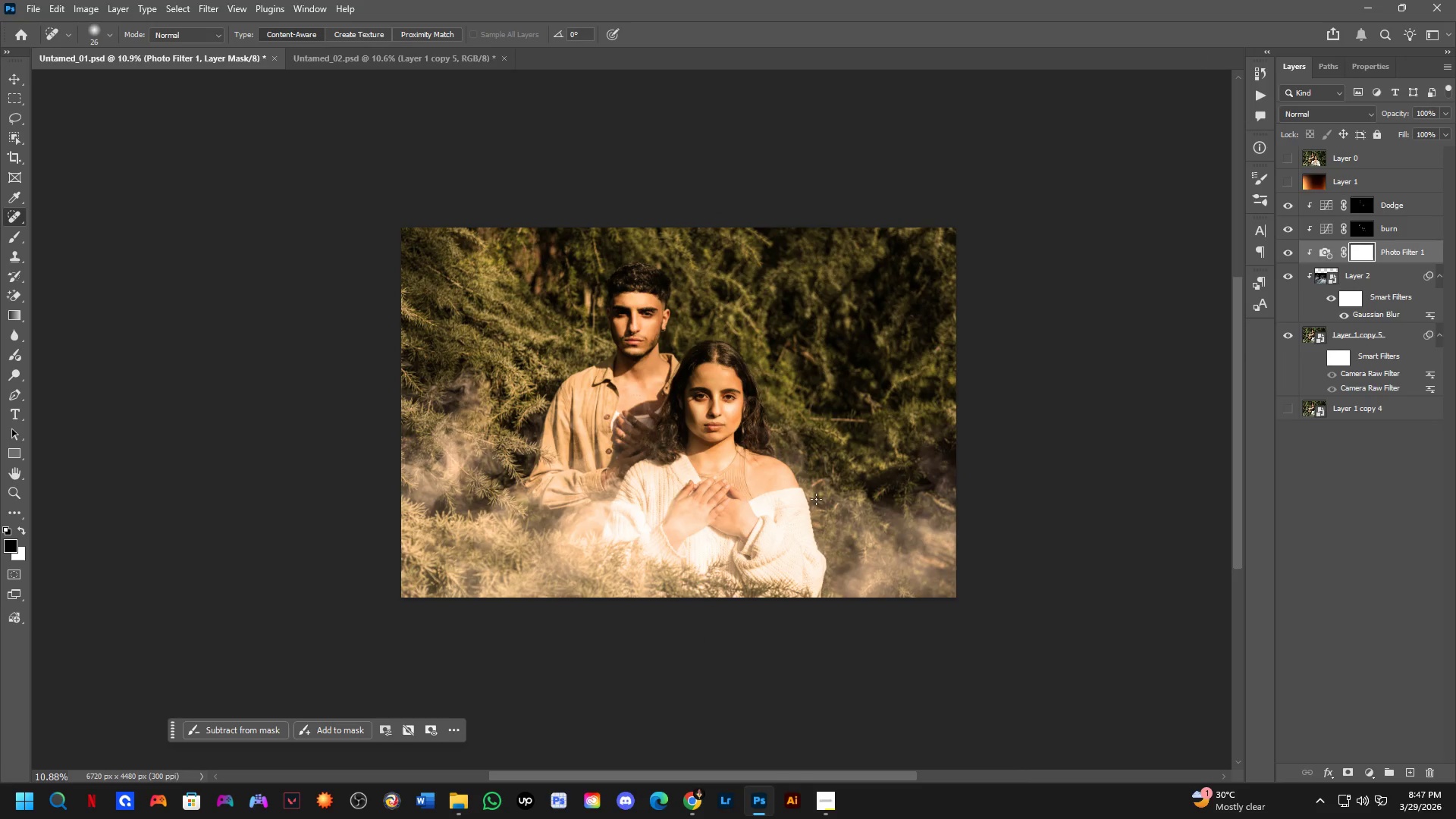 
key(Control+ControlLeft)
 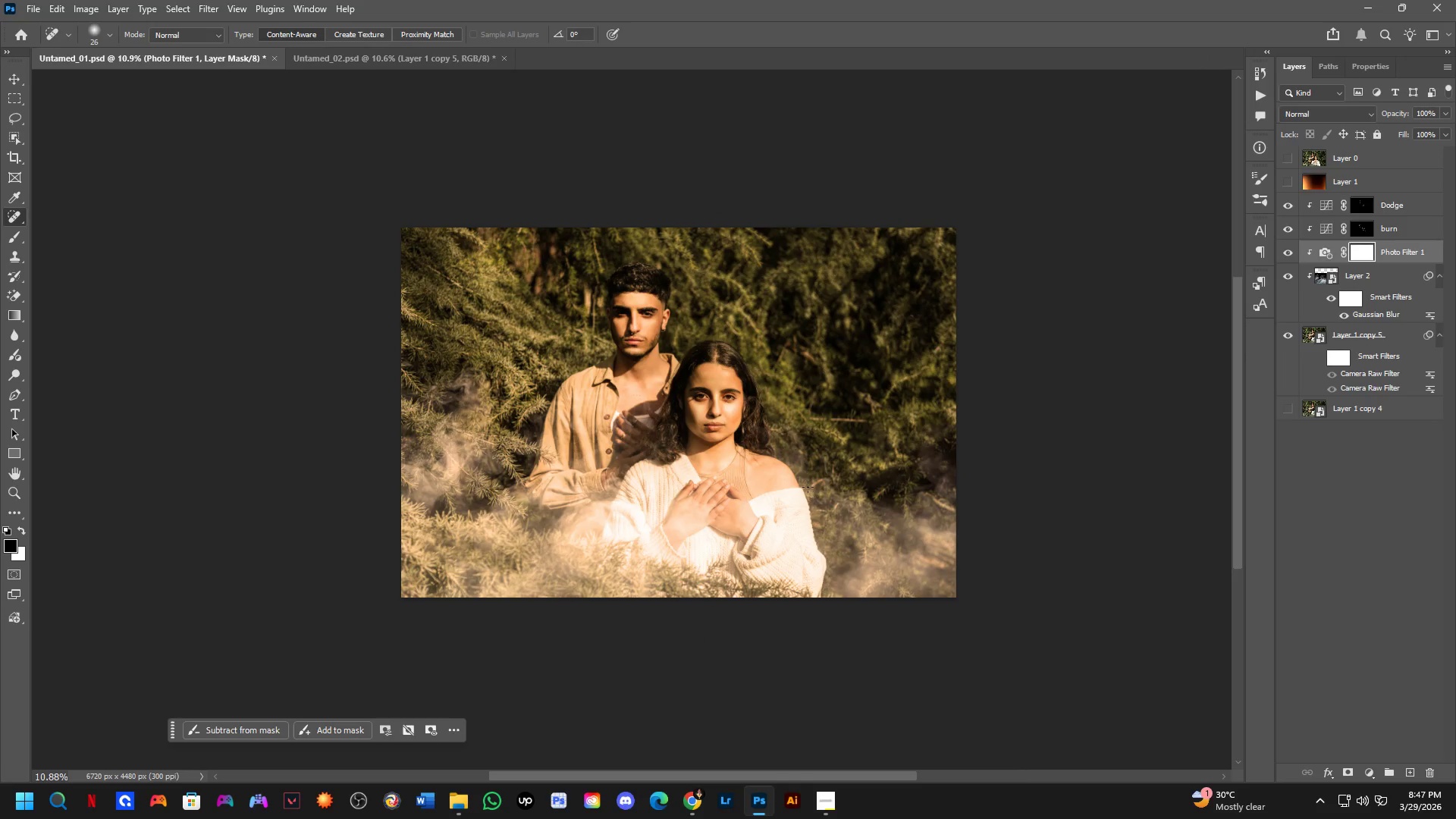 
key(Control+Tab)
 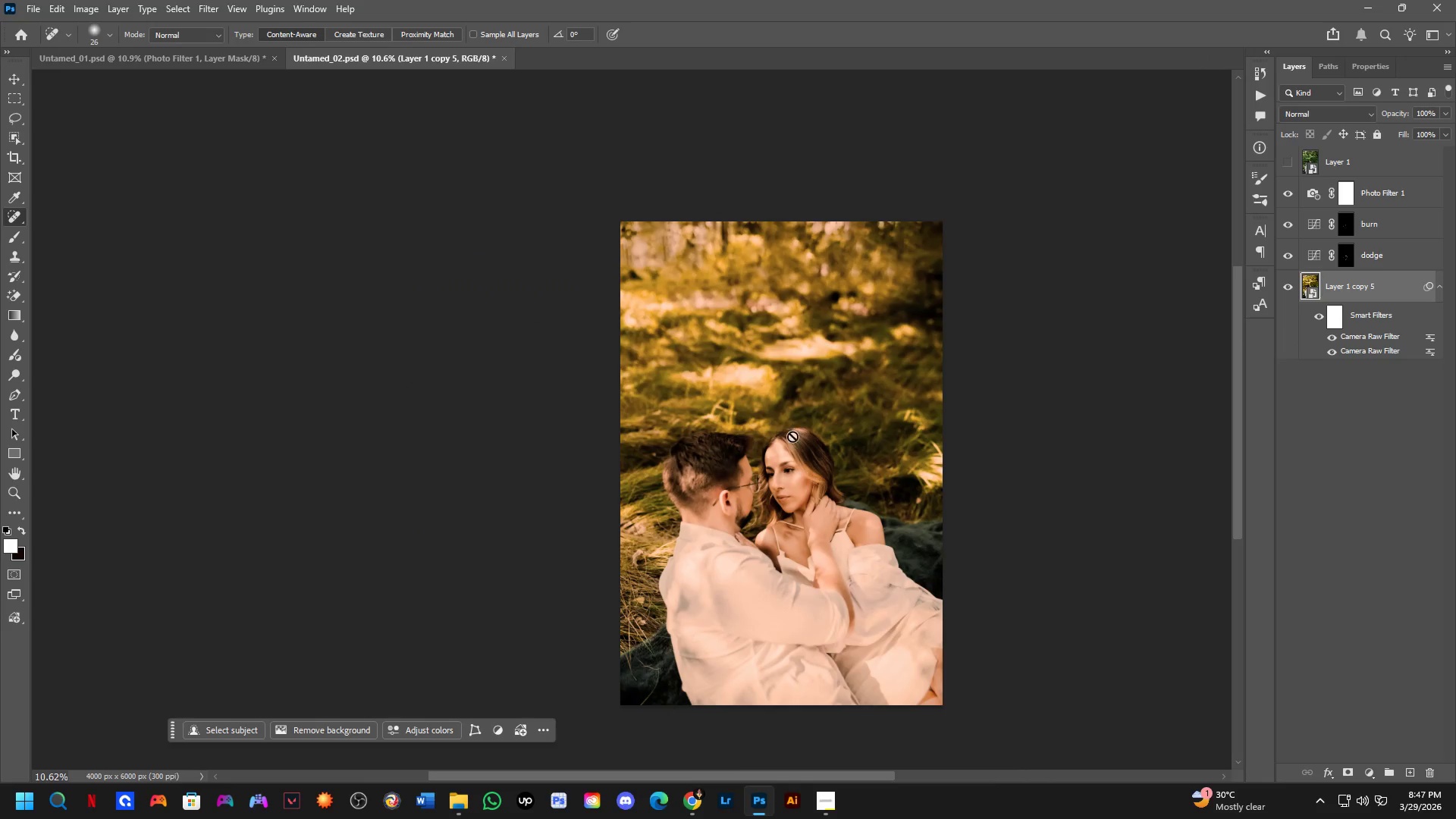 
hold_key(key=Space, duration=0.45)
 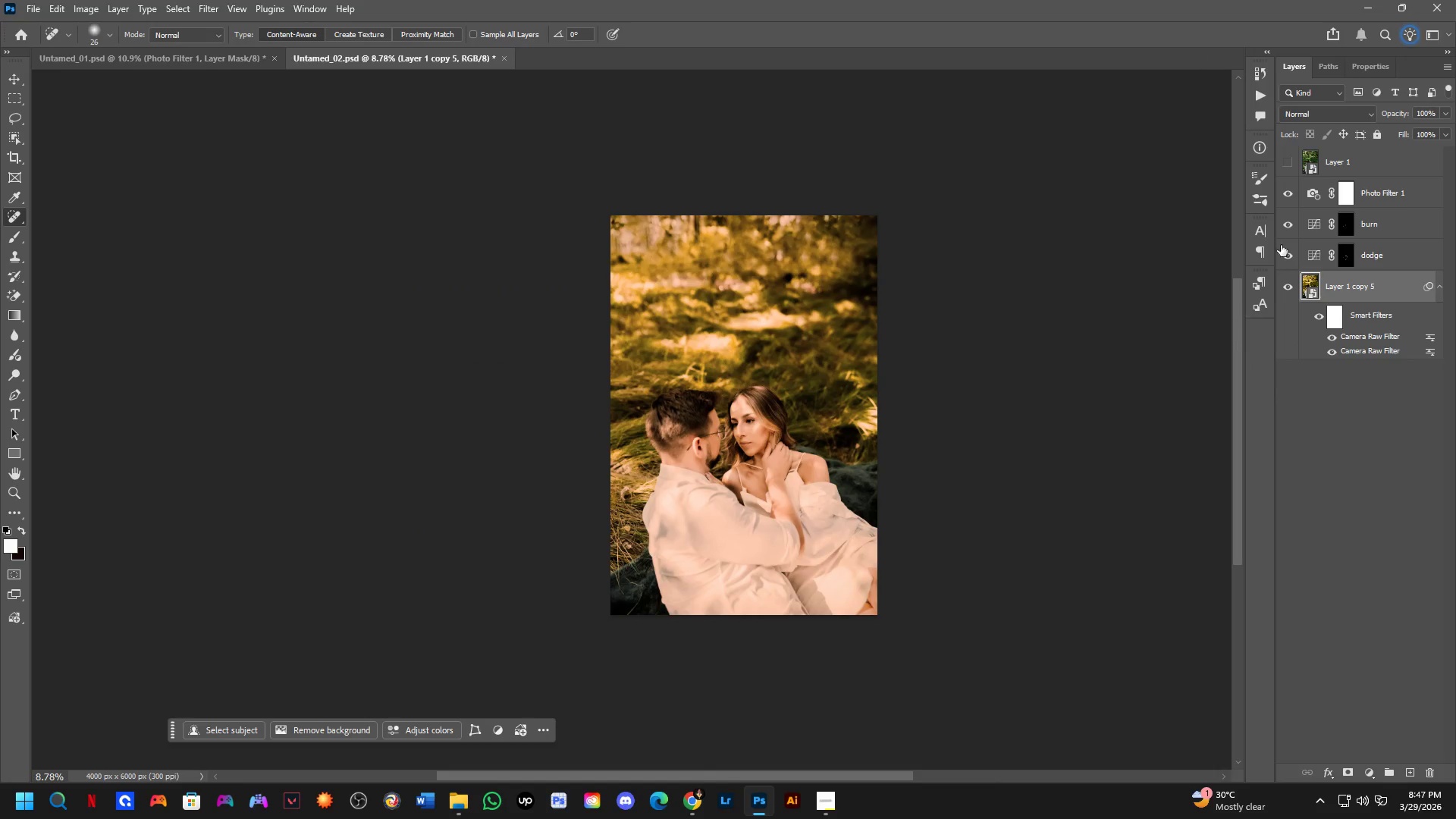 
left_click_drag(start_coordinate=[804, 435], to_coordinate=[765, 394])
 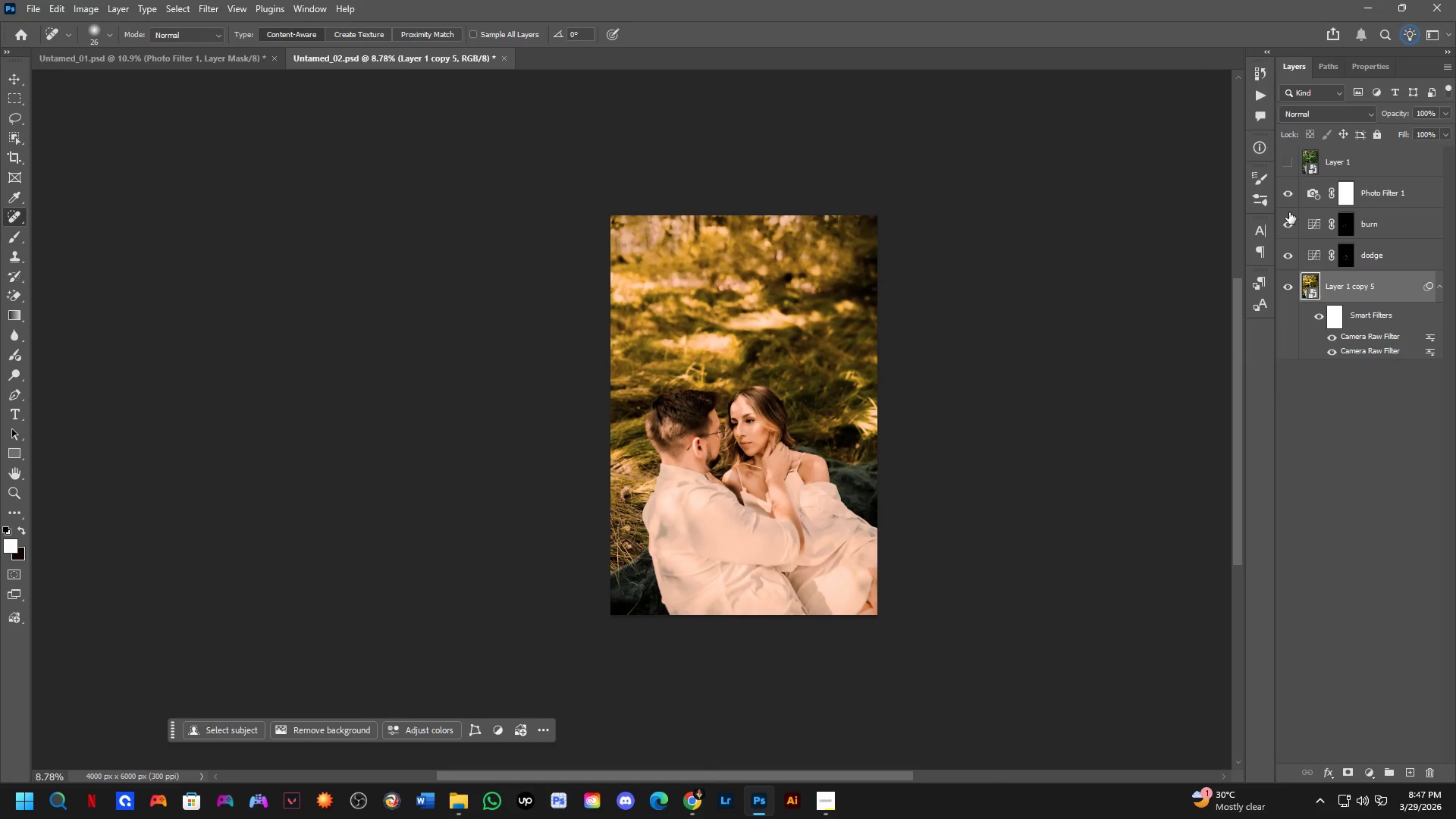 
scroll: coordinate [787, 414], scroll_direction: down, amount: 2.0
 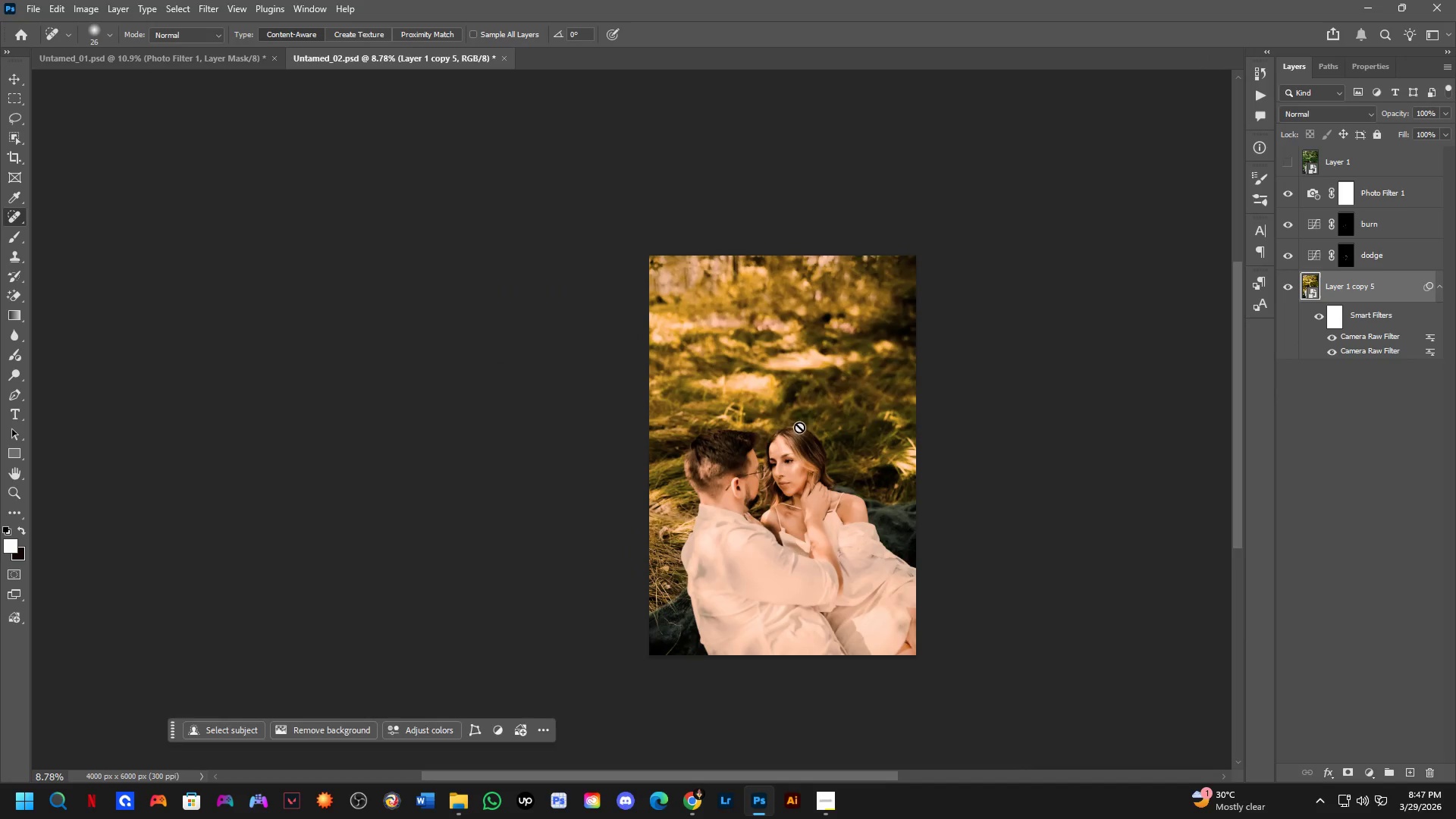 
left_click([1288, 190])
 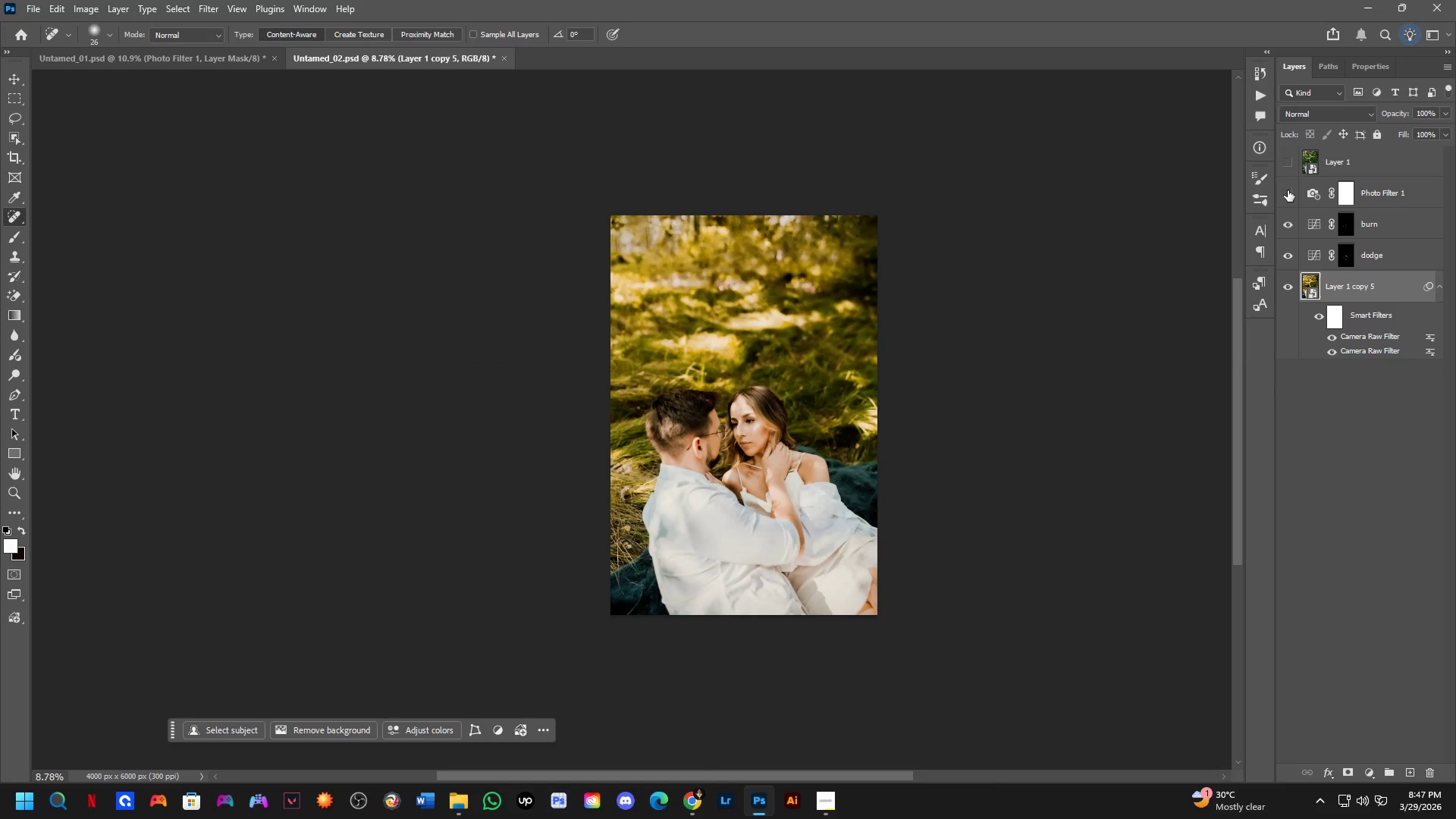 
key(Control+ControlLeft)
 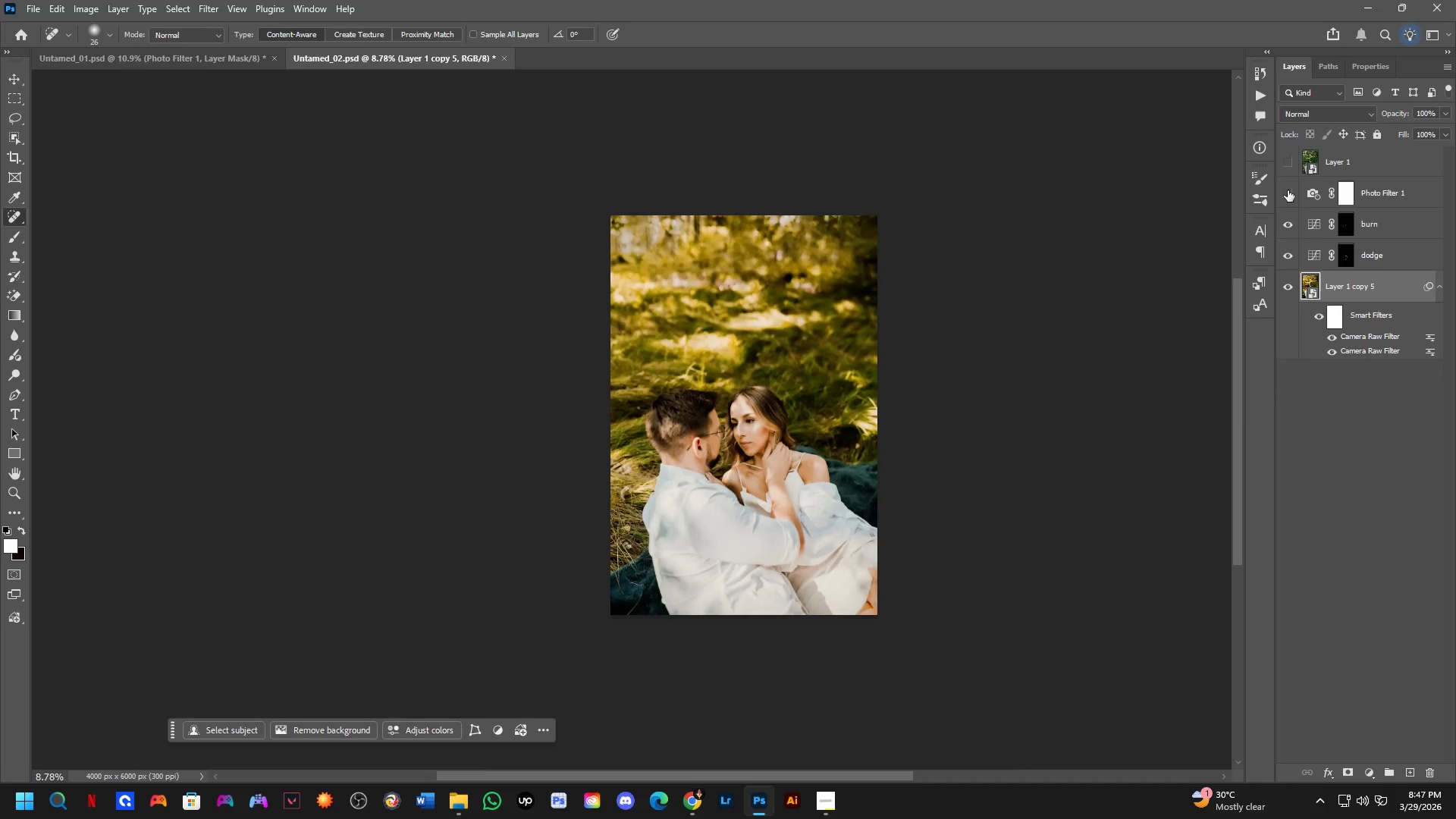 
key(Control+Tab)
 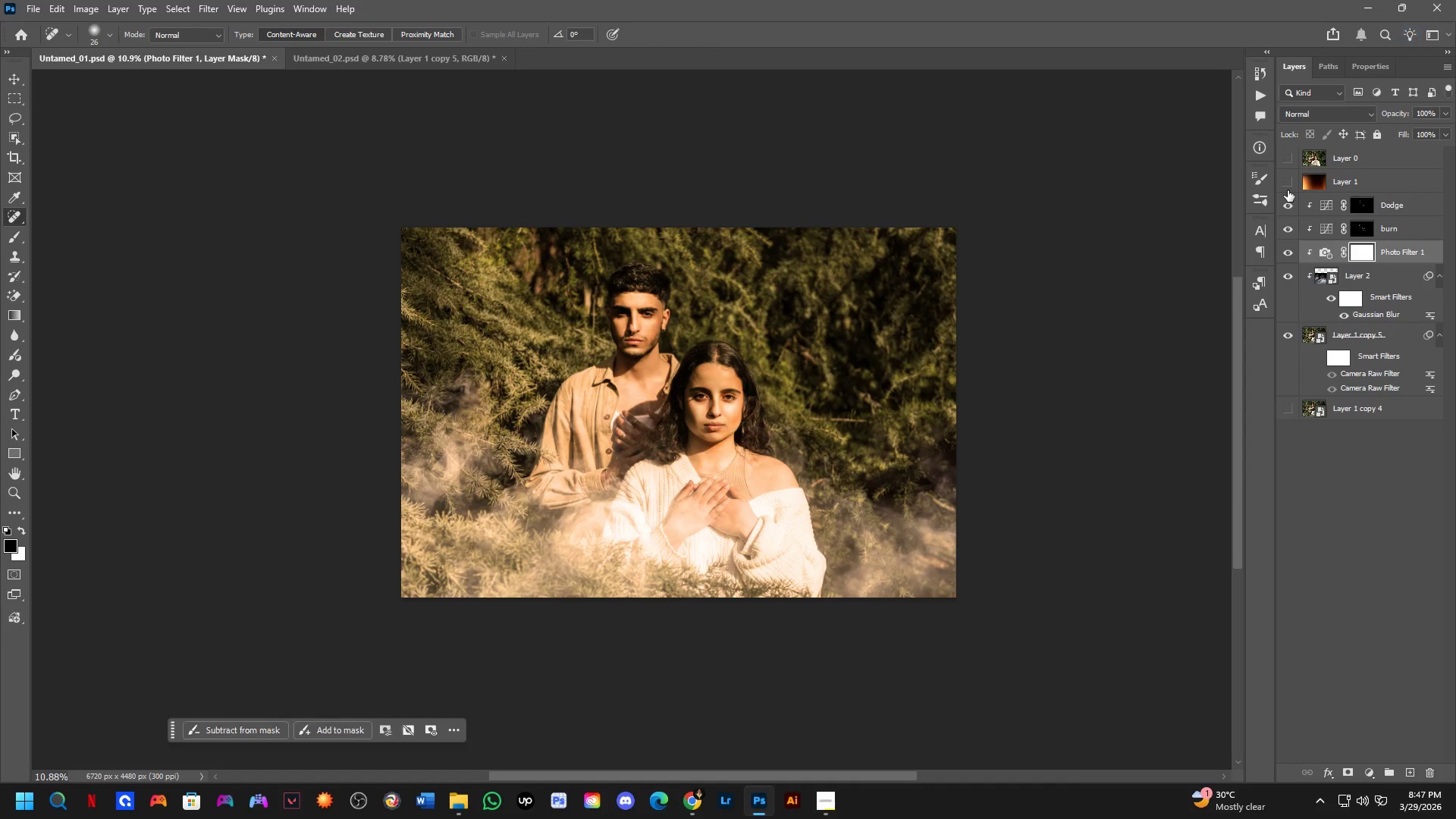 
key(Control+ControlLeft)
 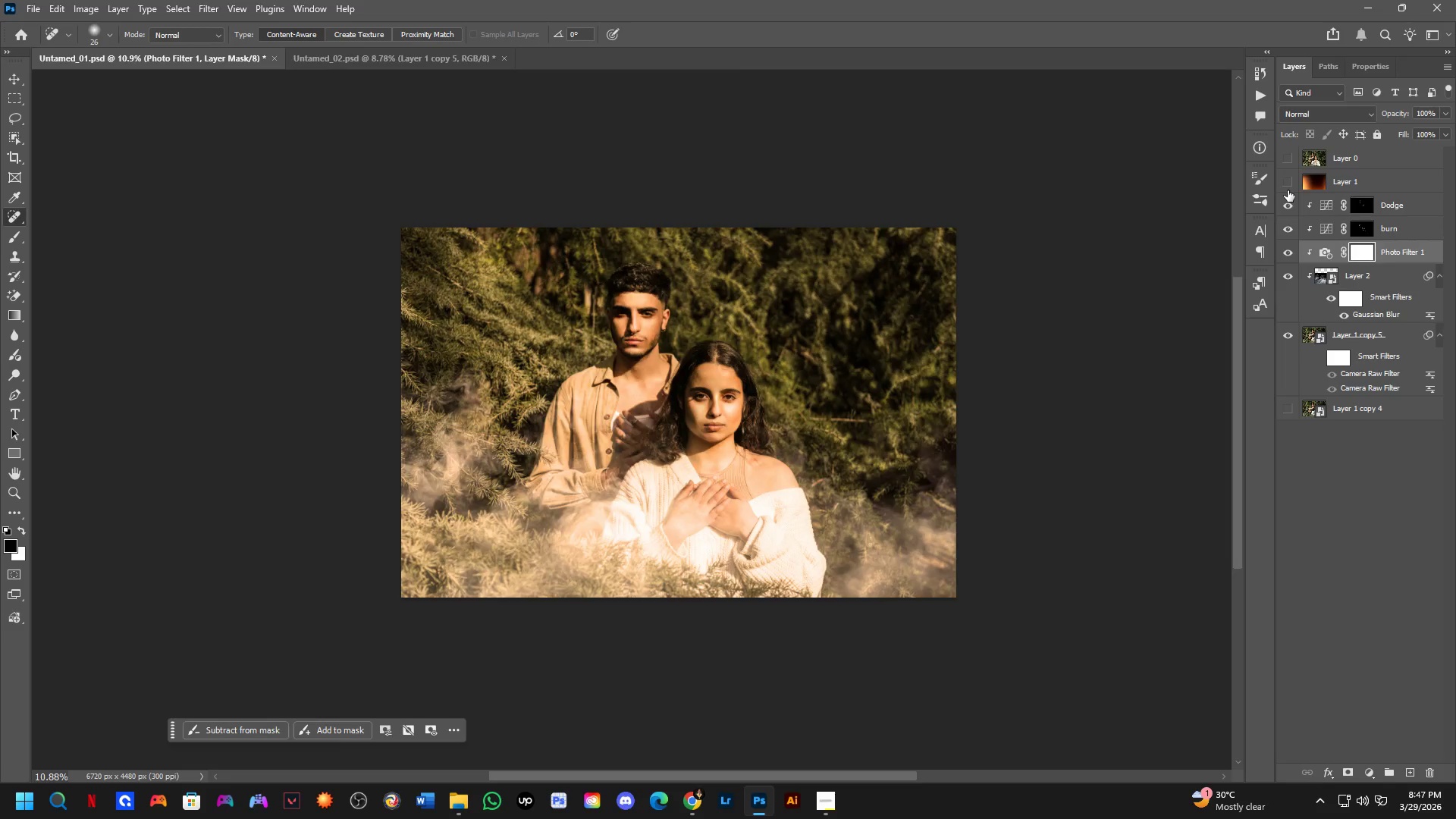 
key(Control+Tab)
 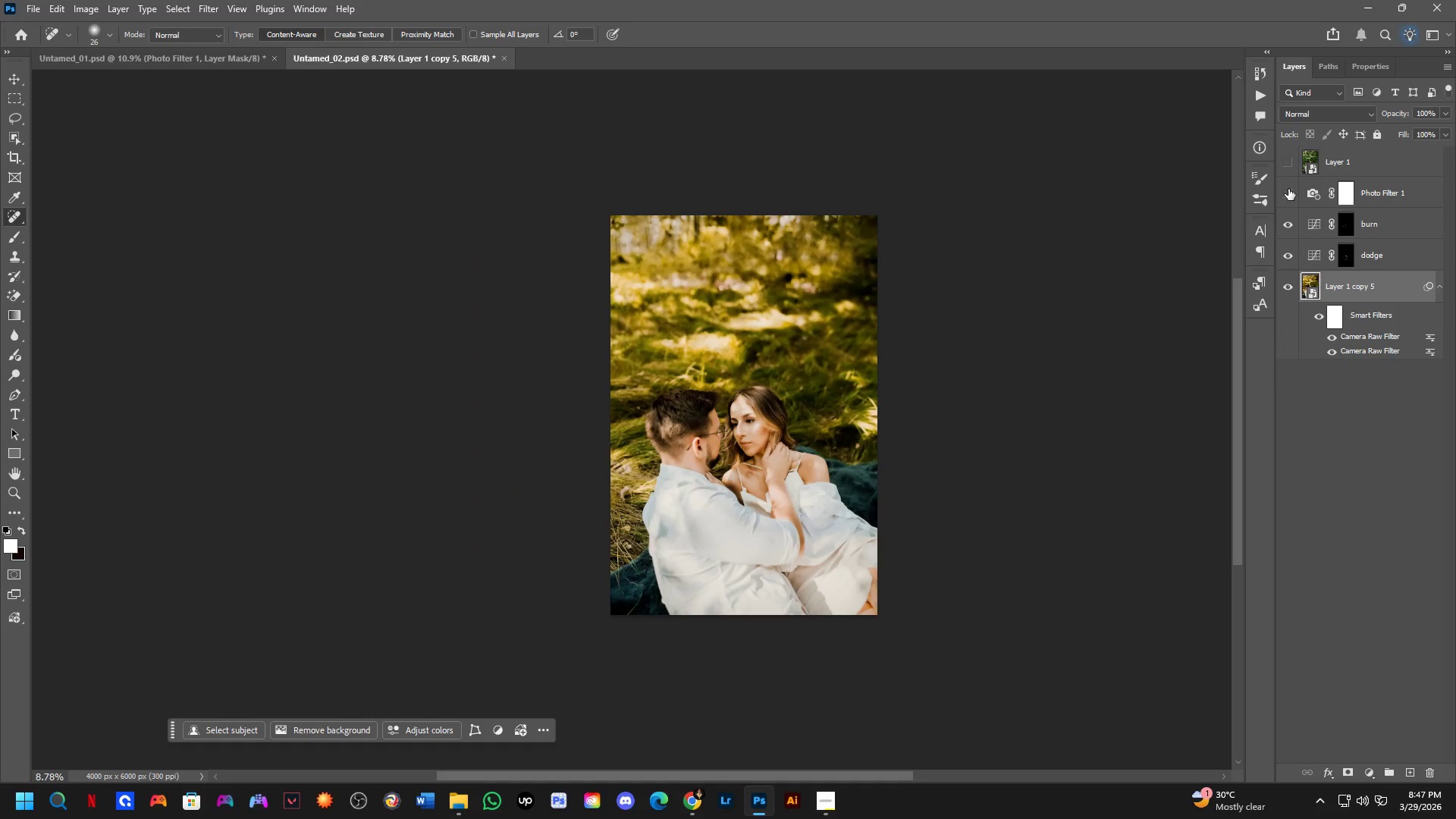 
key(Control+ControlLeft)
 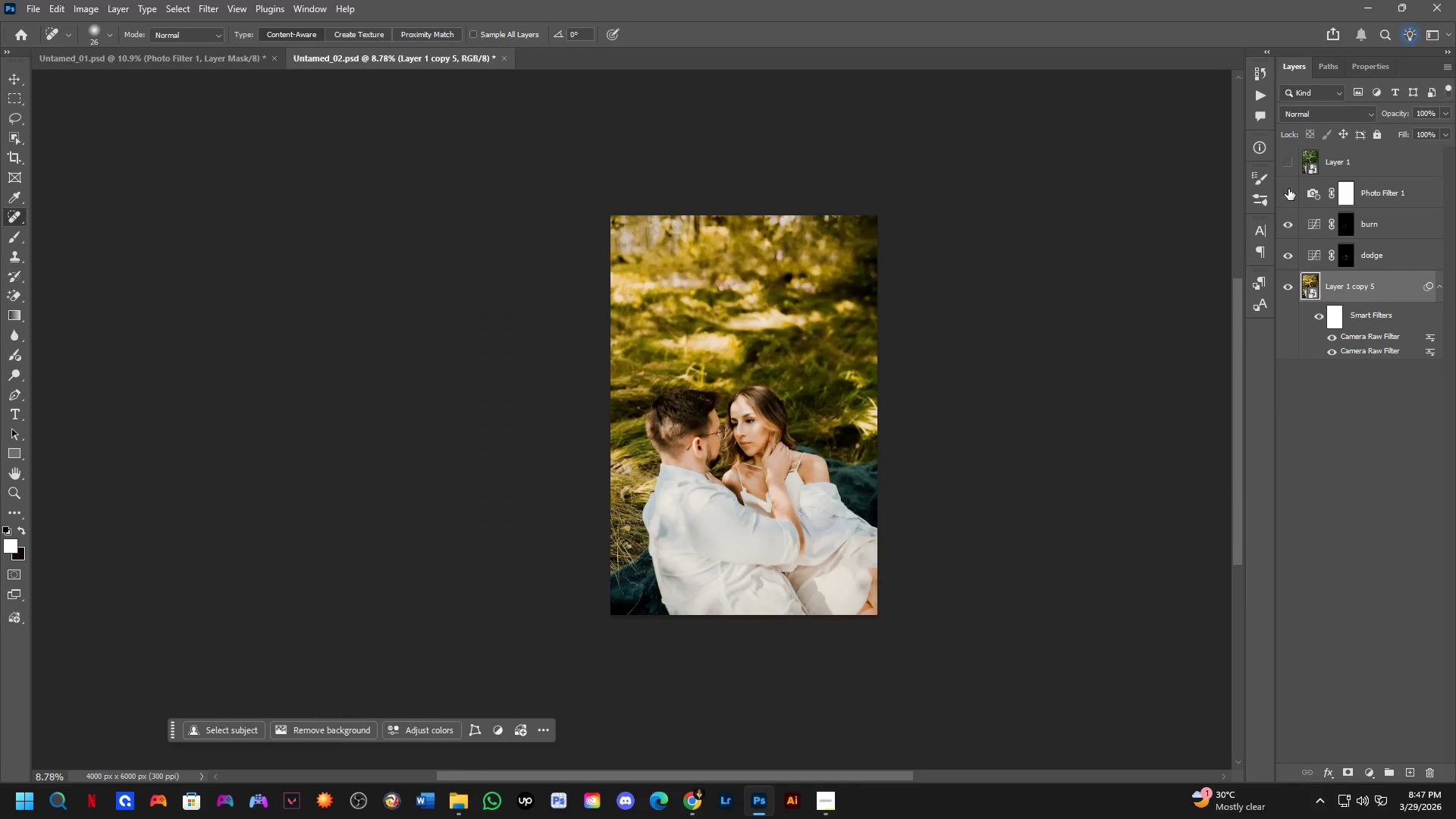 
key(Control+Tab)
 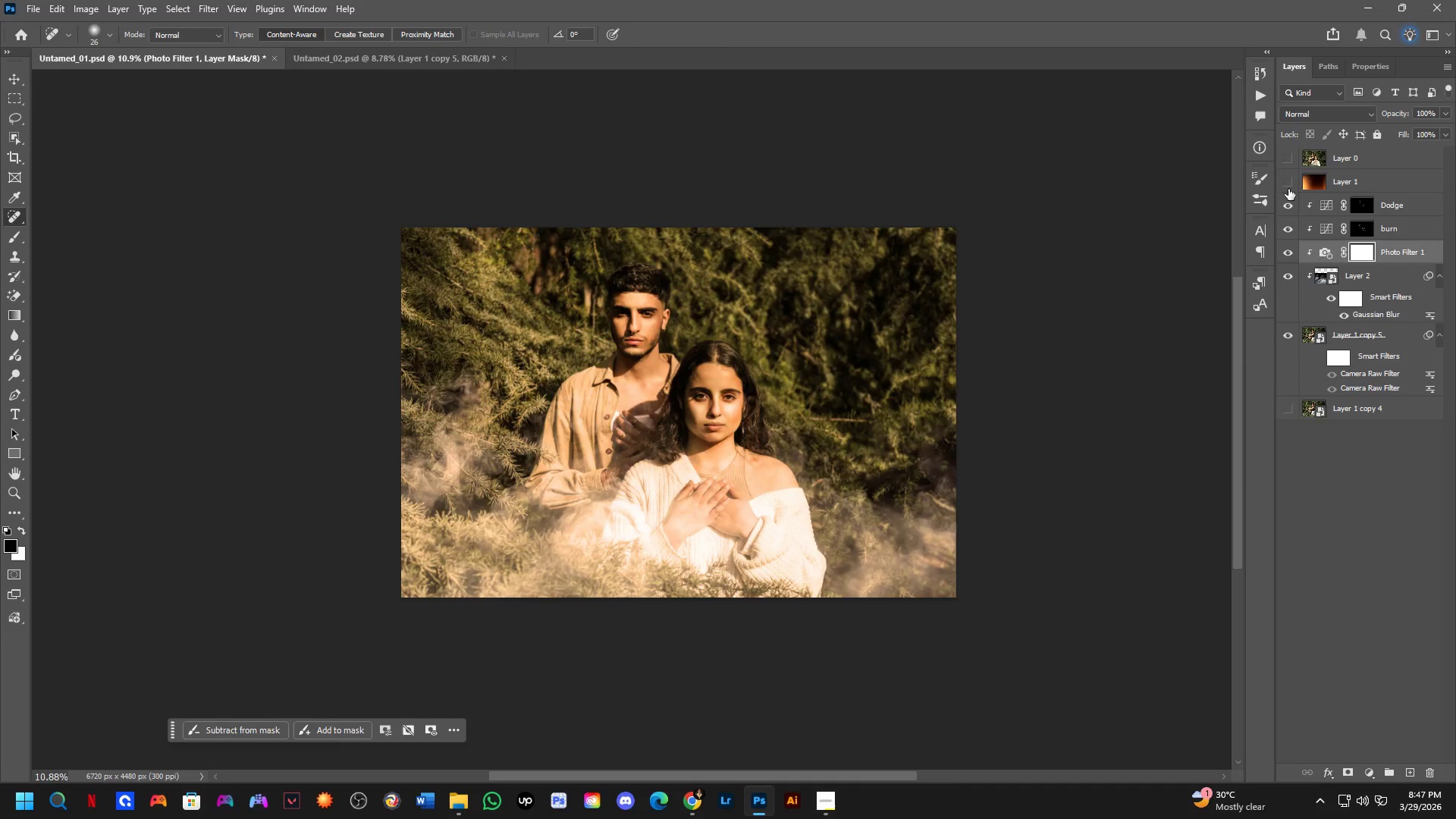 
key(Control+ControlLeft)
 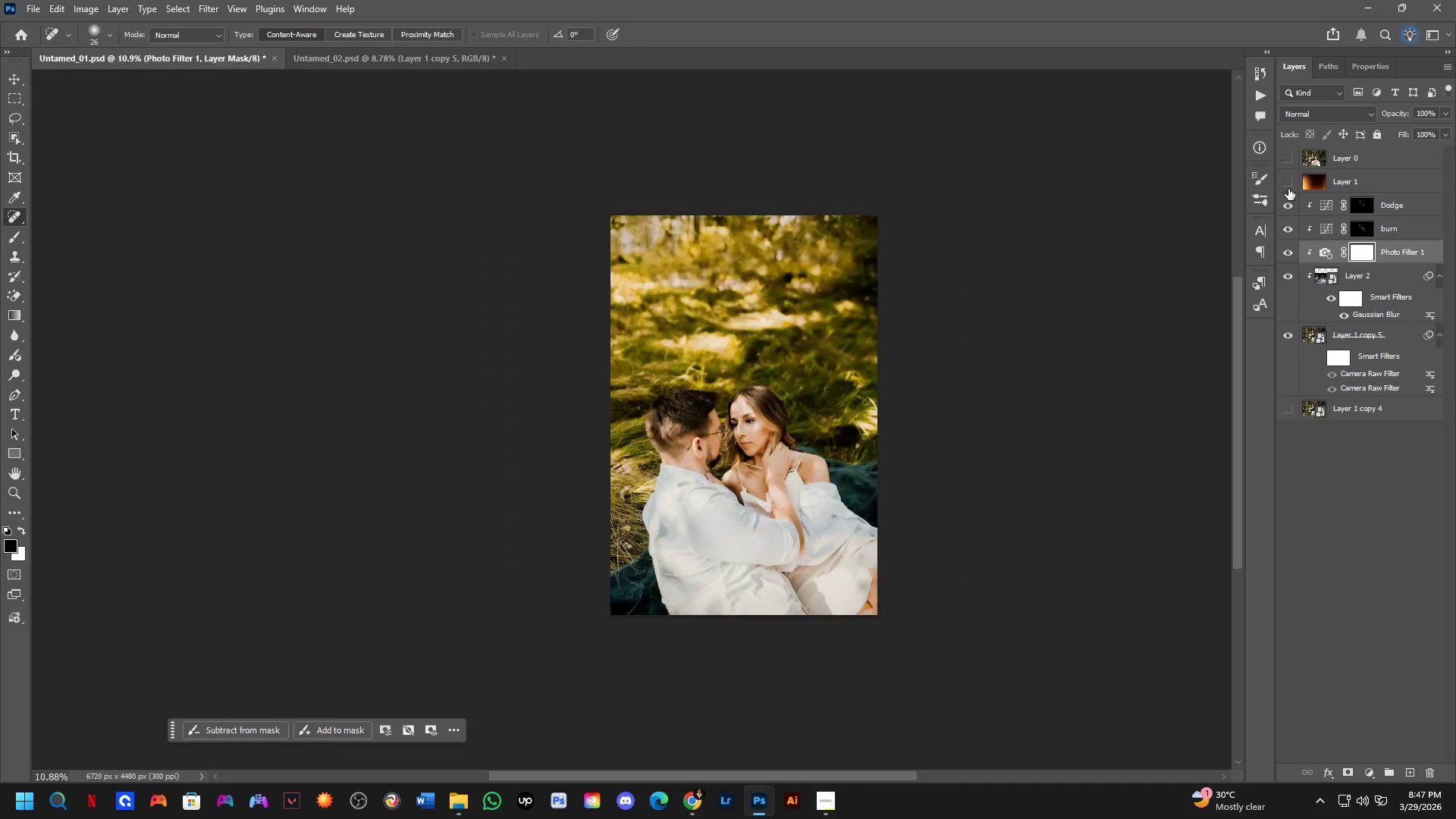 
key(Control+Tab)
 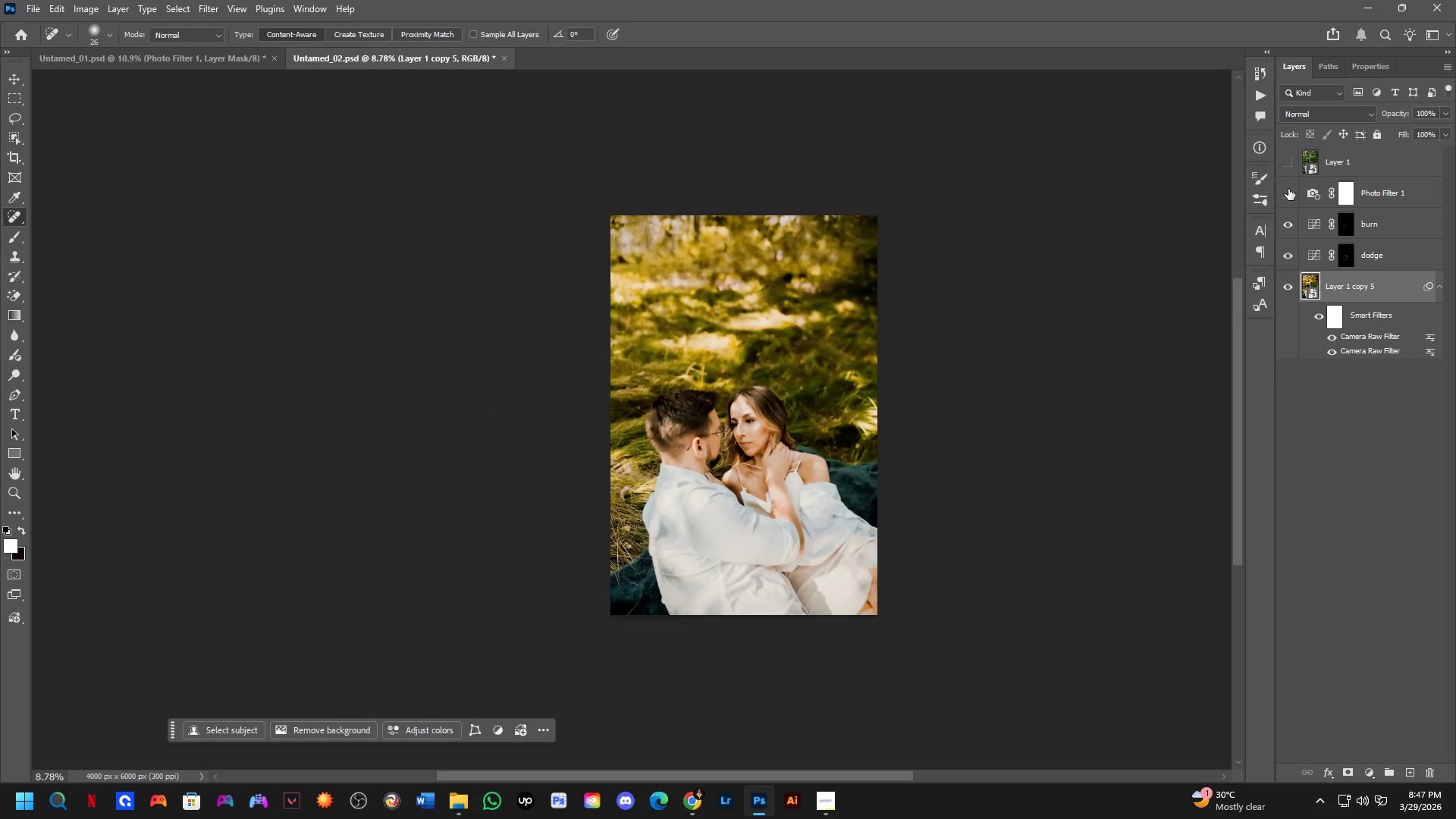 
left_click([1288, 189])
 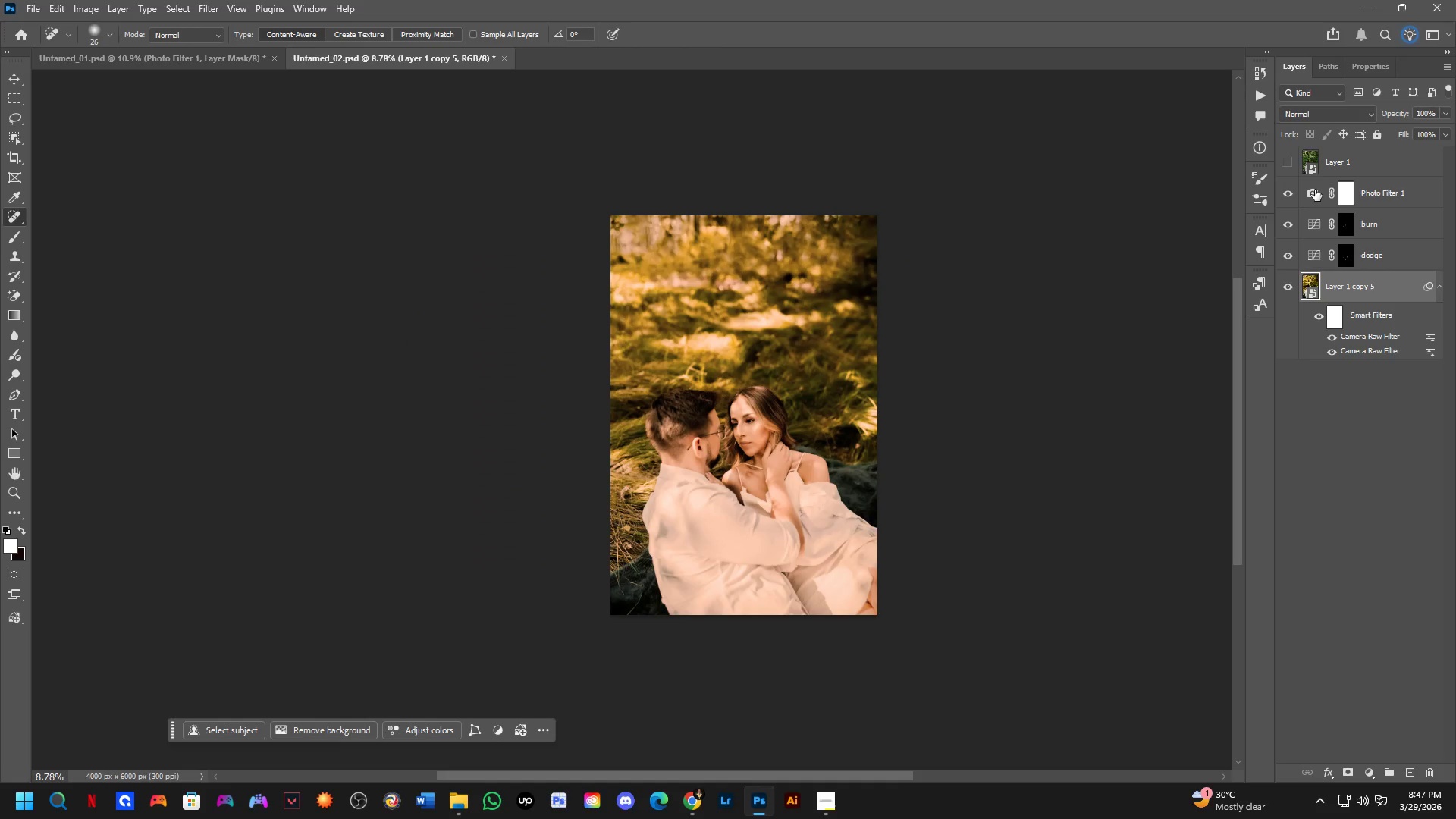 
double_click([1315, 190])
 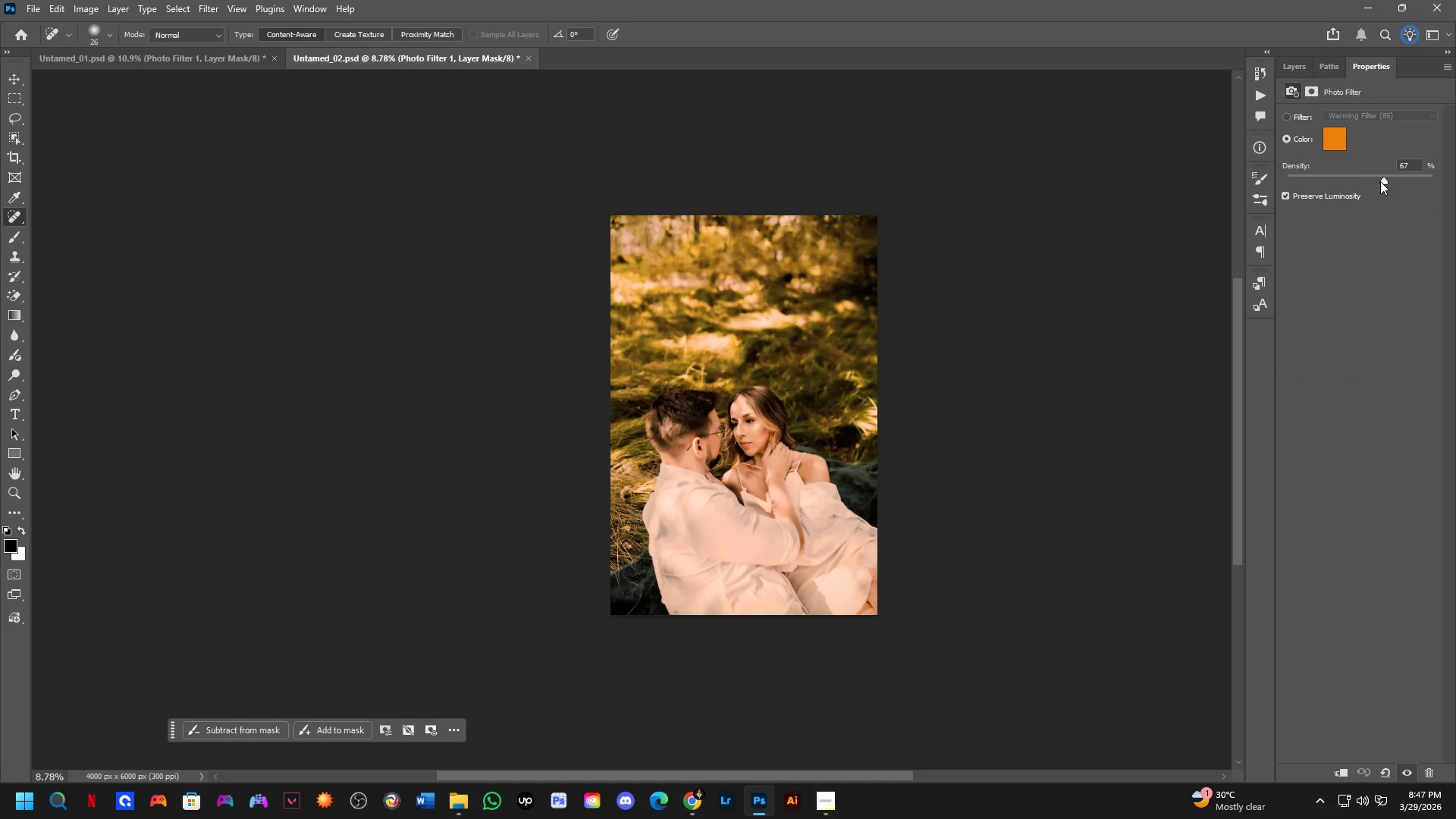 
left_click_drag(start_coordinate=[1380, 179], to_coordinate=[1354, 180])
 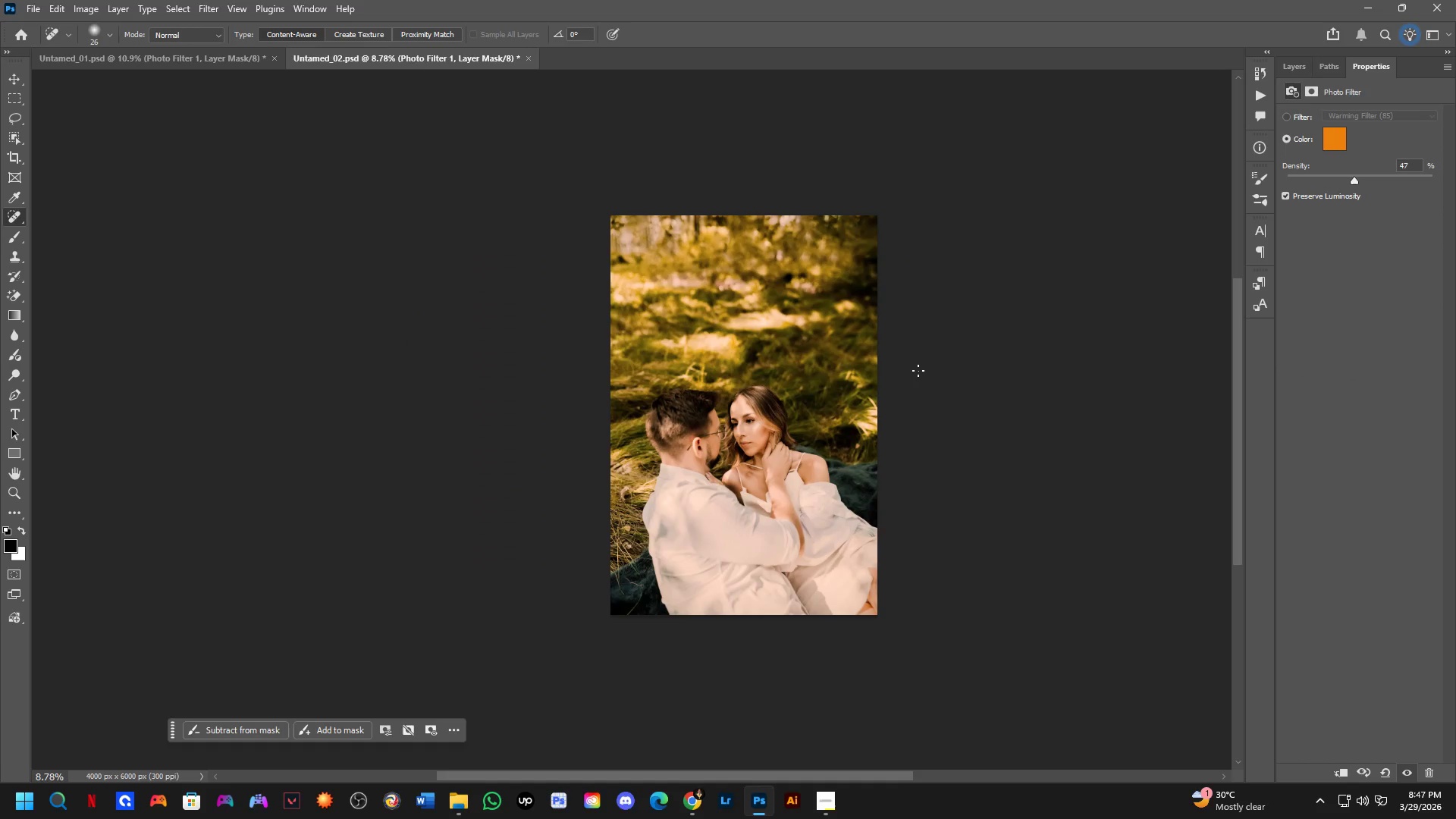 
hold_key(key=ShiftLeft, duration=0.55)
hold_key(key=ShiftLeft, duration=12.25)
scroll: coordinate [712, 377], scroll_direction: up, amount: 8.0
 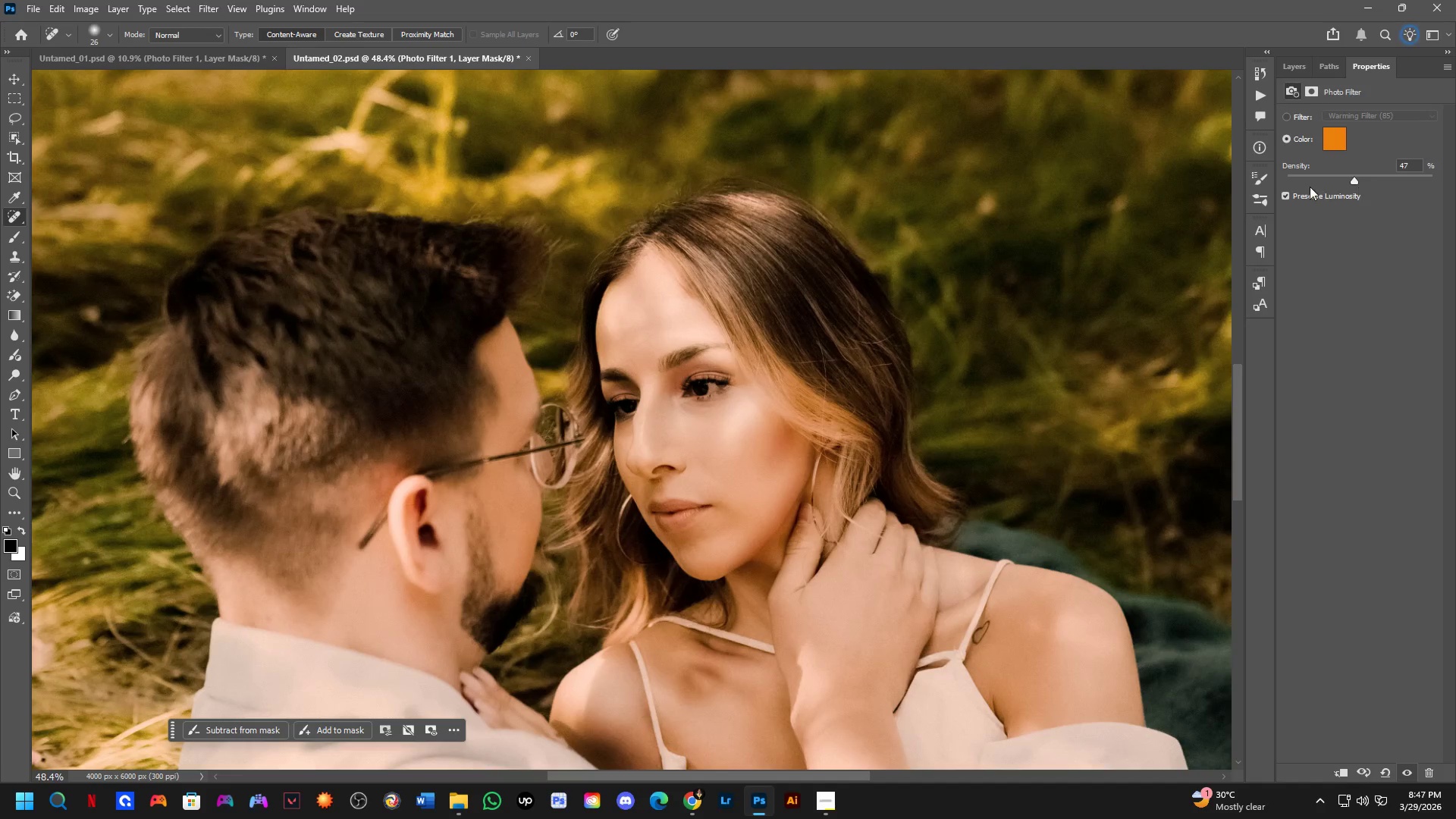 
left_click_drag(start_coordinate=[1411, 167], to_coordinate=[1395, 167])
 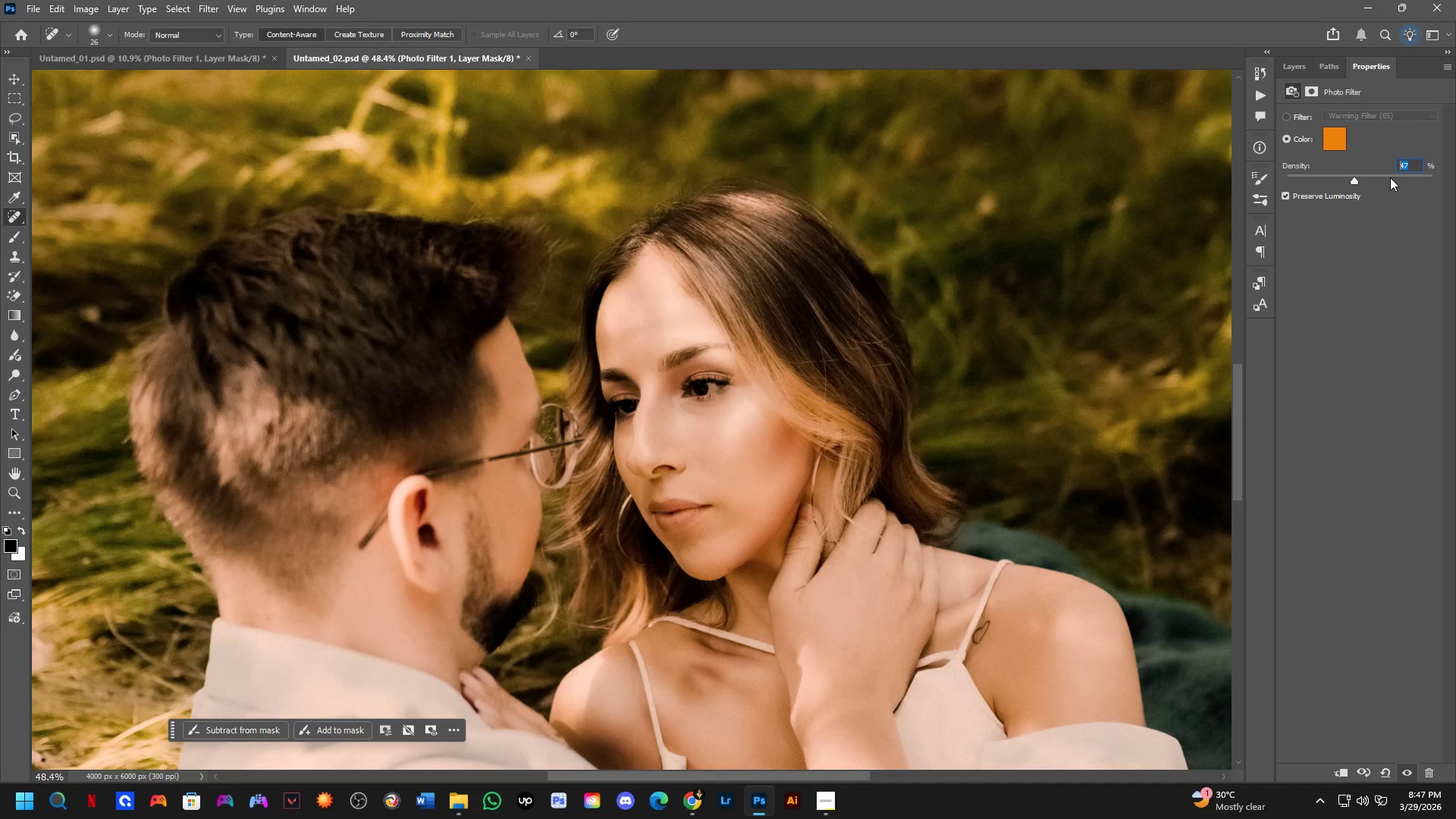 
key(Numpad3)
 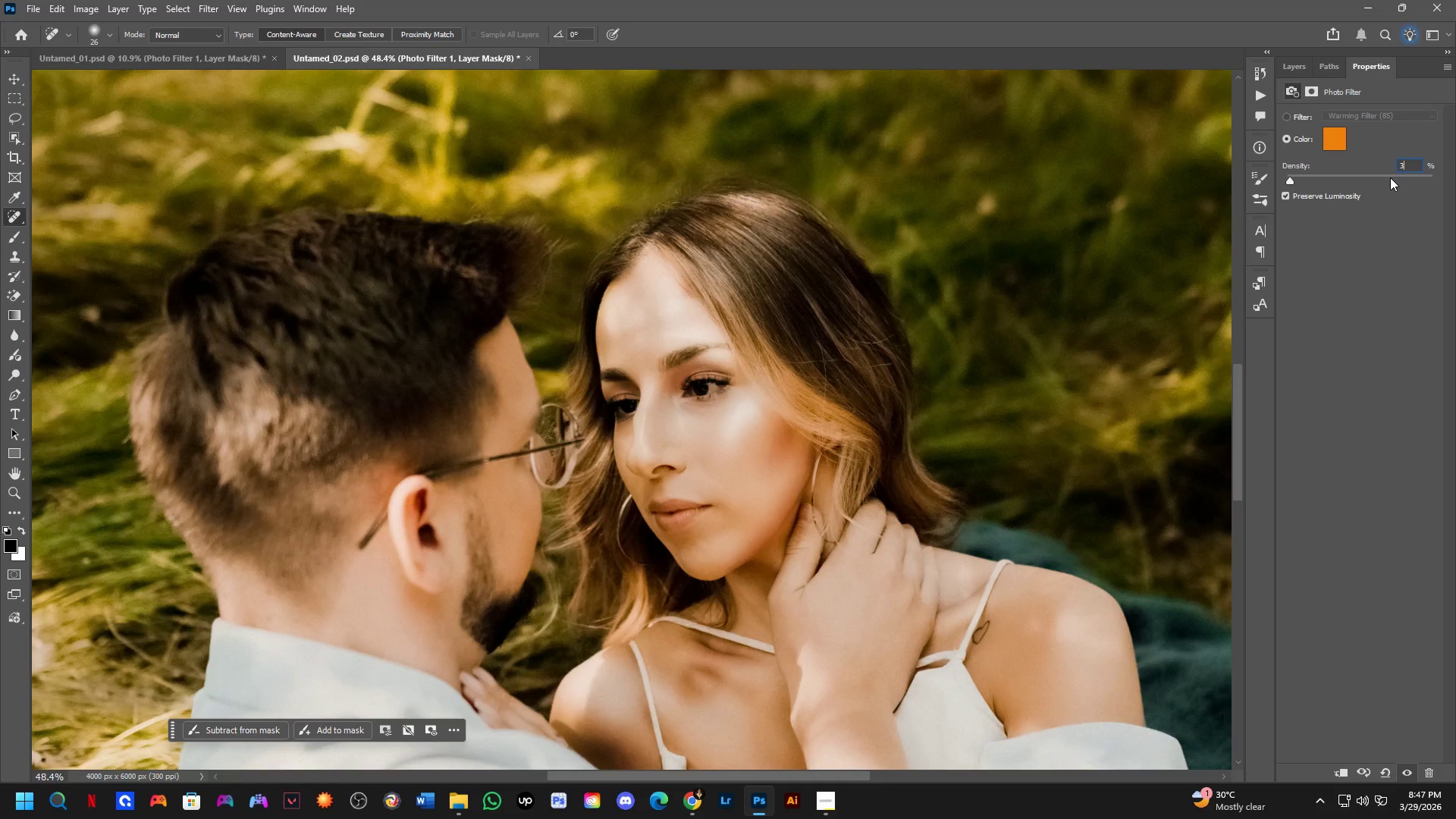 
key(Numpad0)
 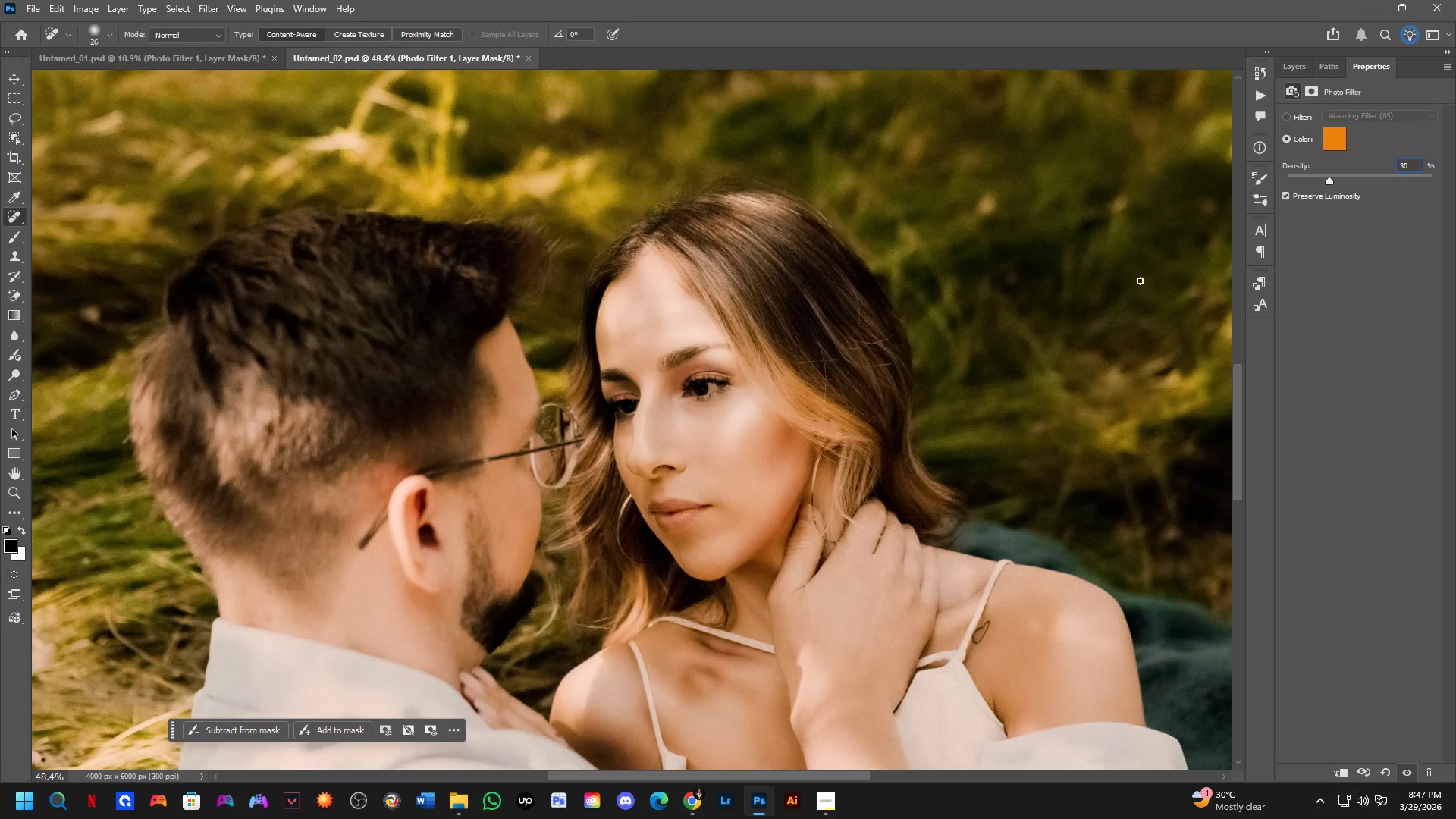 
scroll: coordinate [840, 441], scroll_direction: down, amount: 4.0
 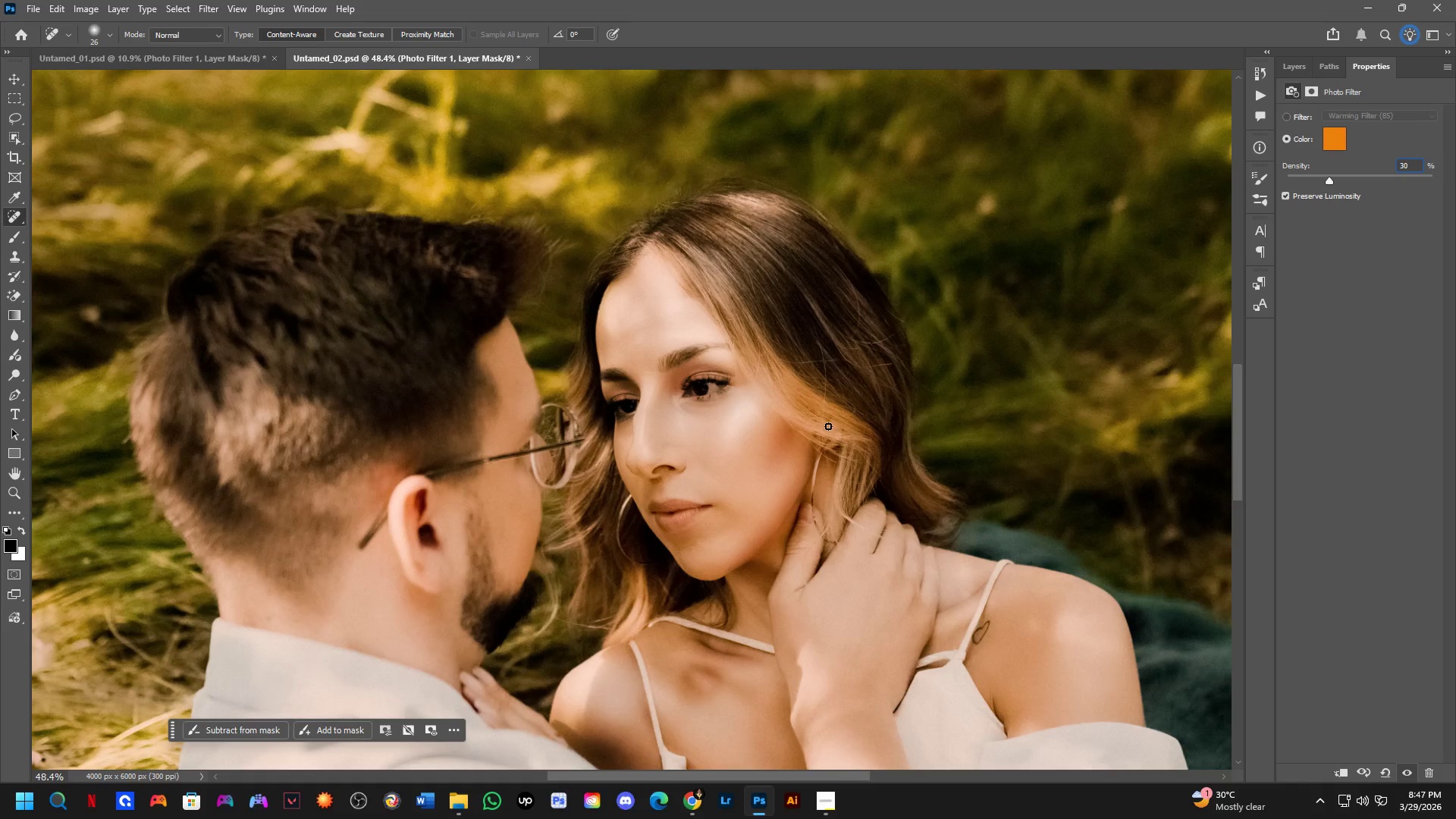 
hold_key(key=Space, duration=0.5)
 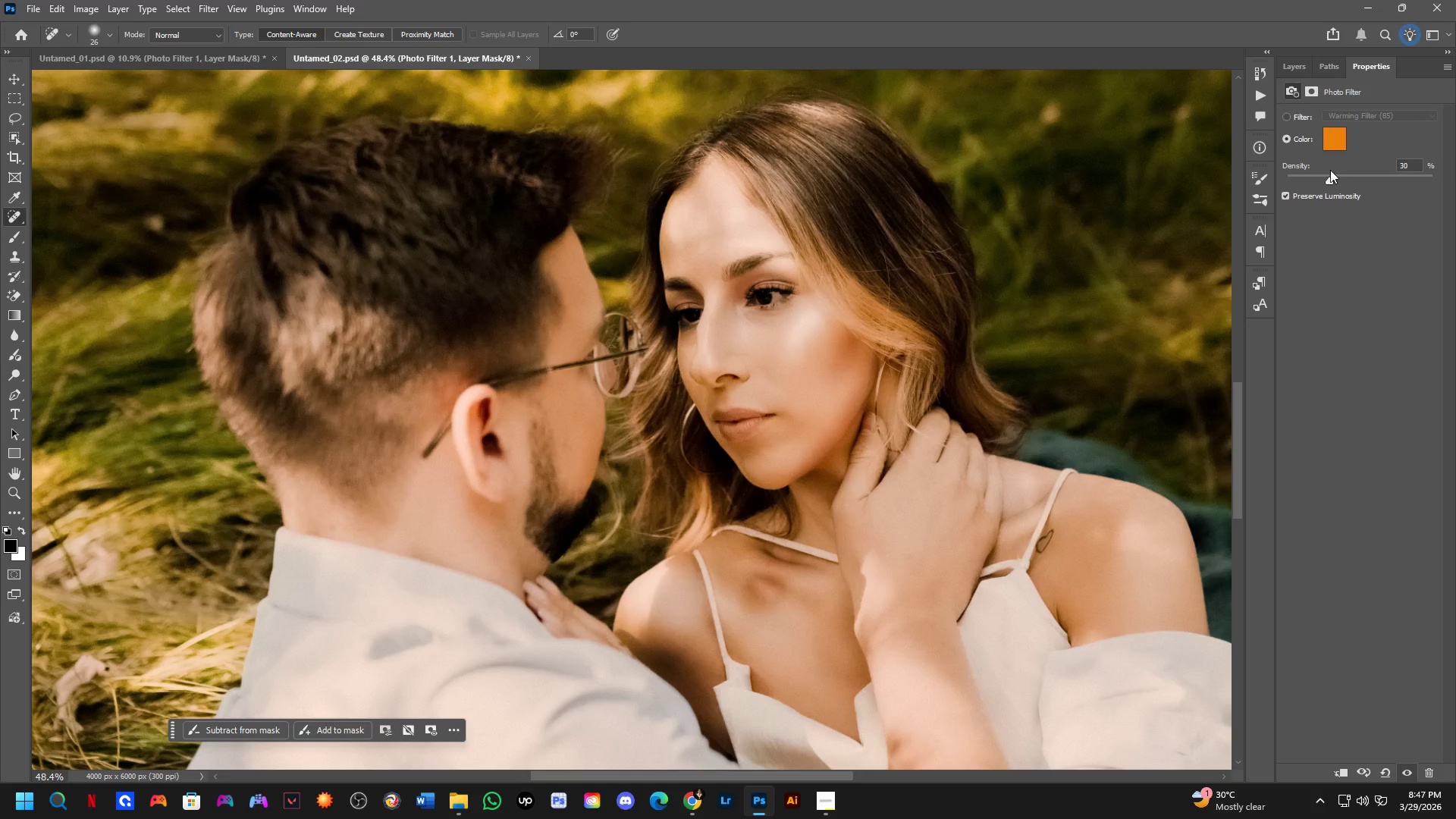 
left_click_drag(start_coordinate=[789, 456], to_coordinate=[852, 365])
 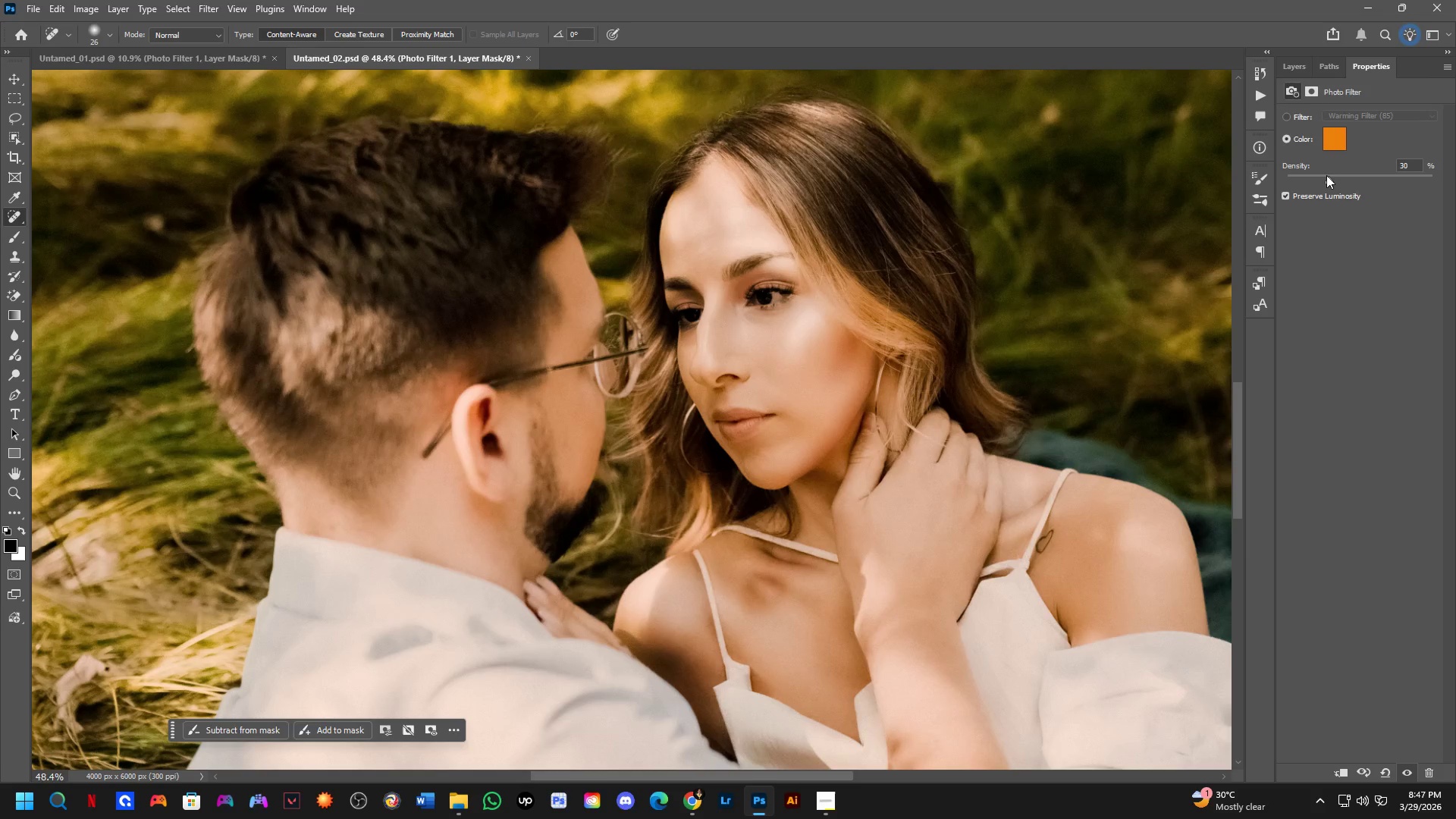 
left_click_drag(start_coordinate=[1327, 177], to_coordinate=[1320, 178])
 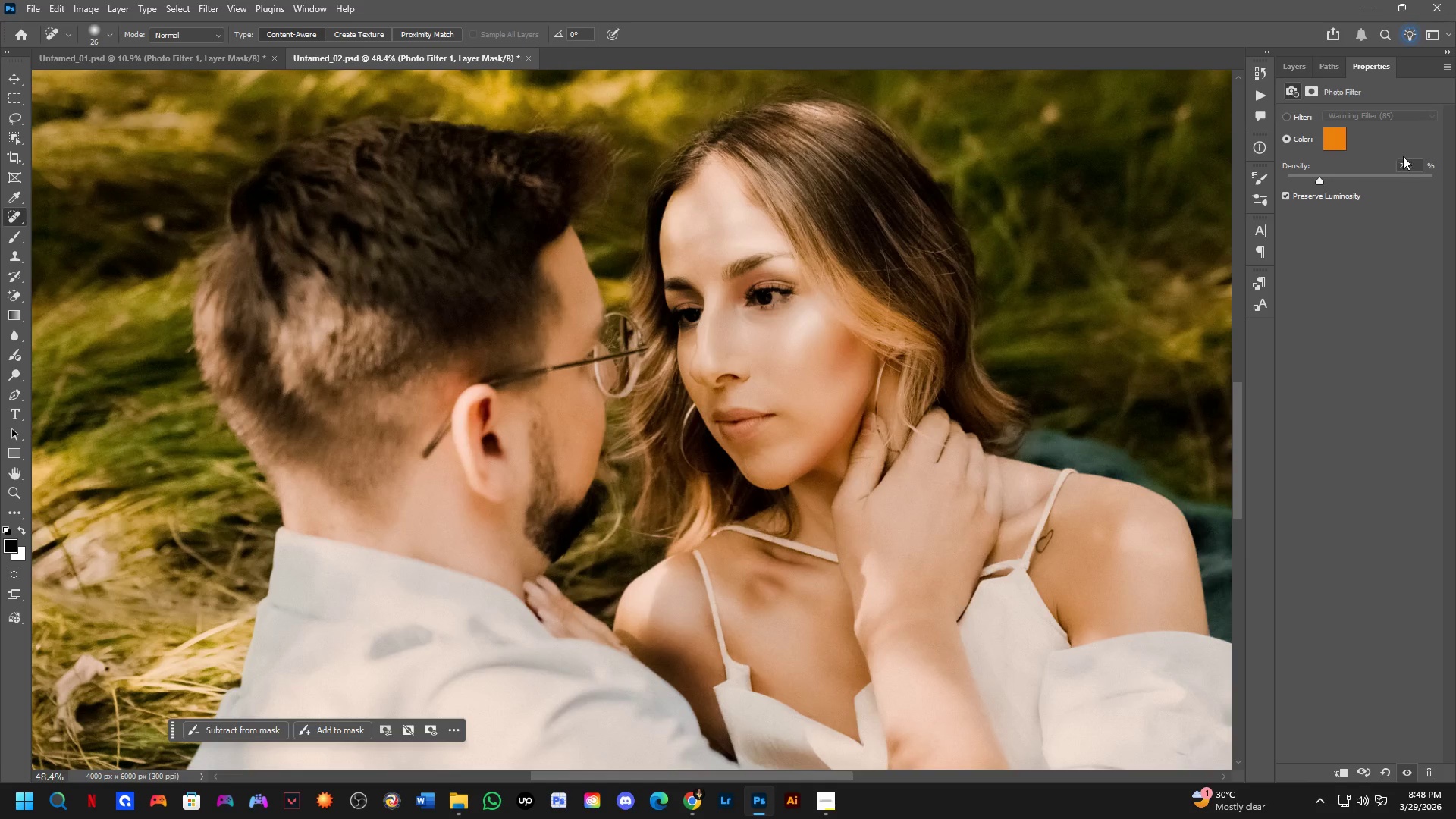 
left_click([1407, 162])
 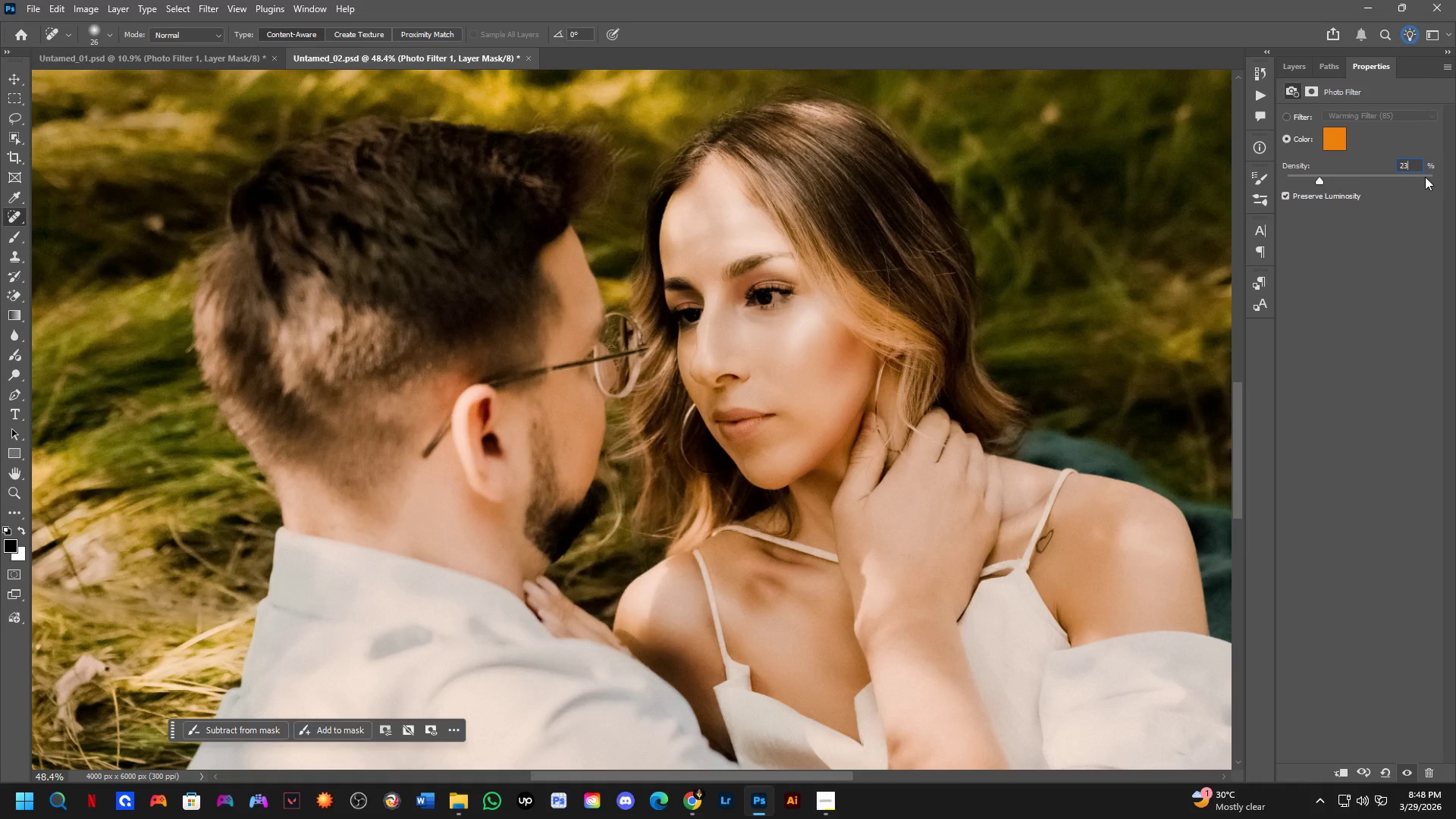 
key(Backspace)
 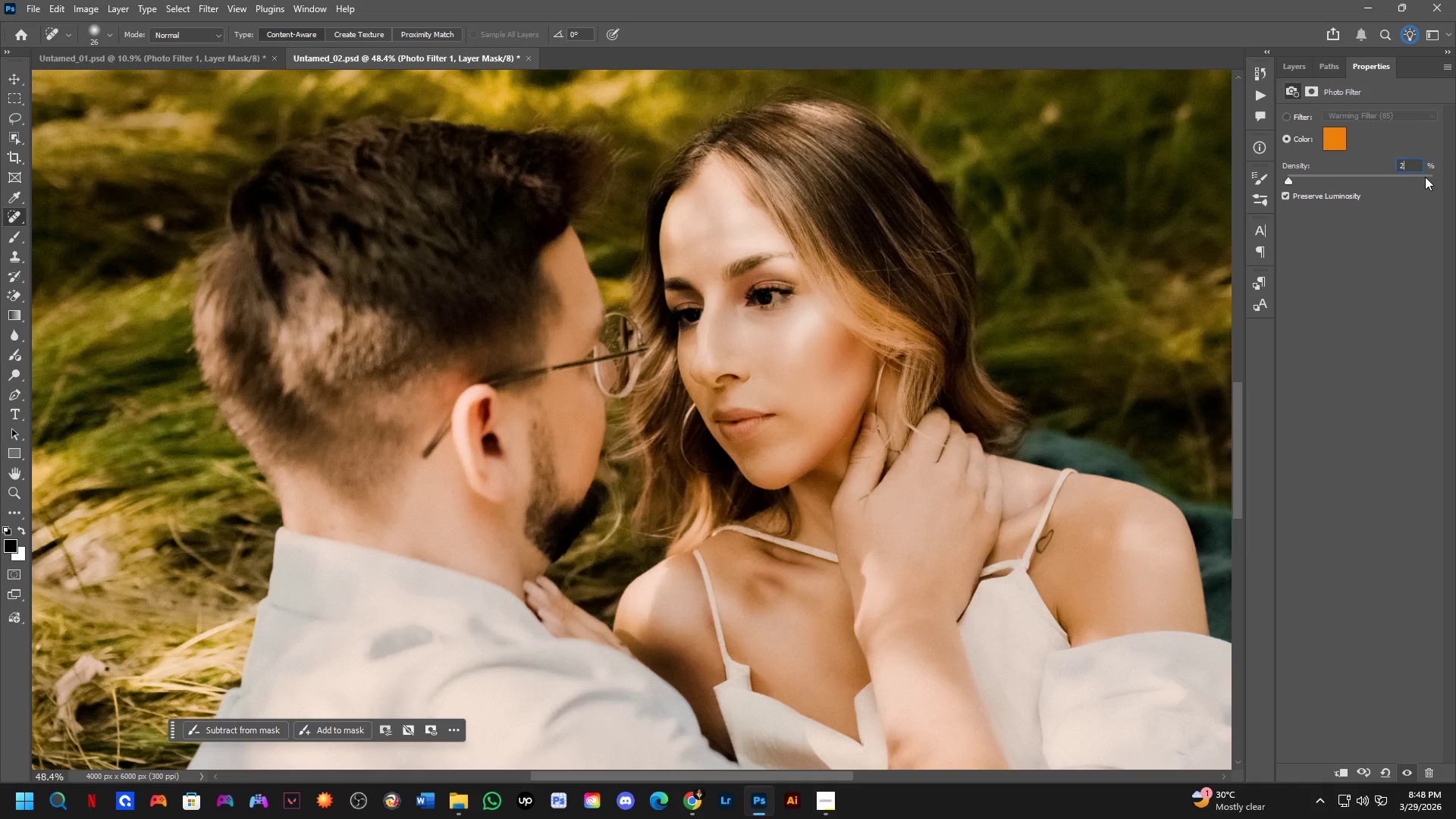 
key(Numpad0)
 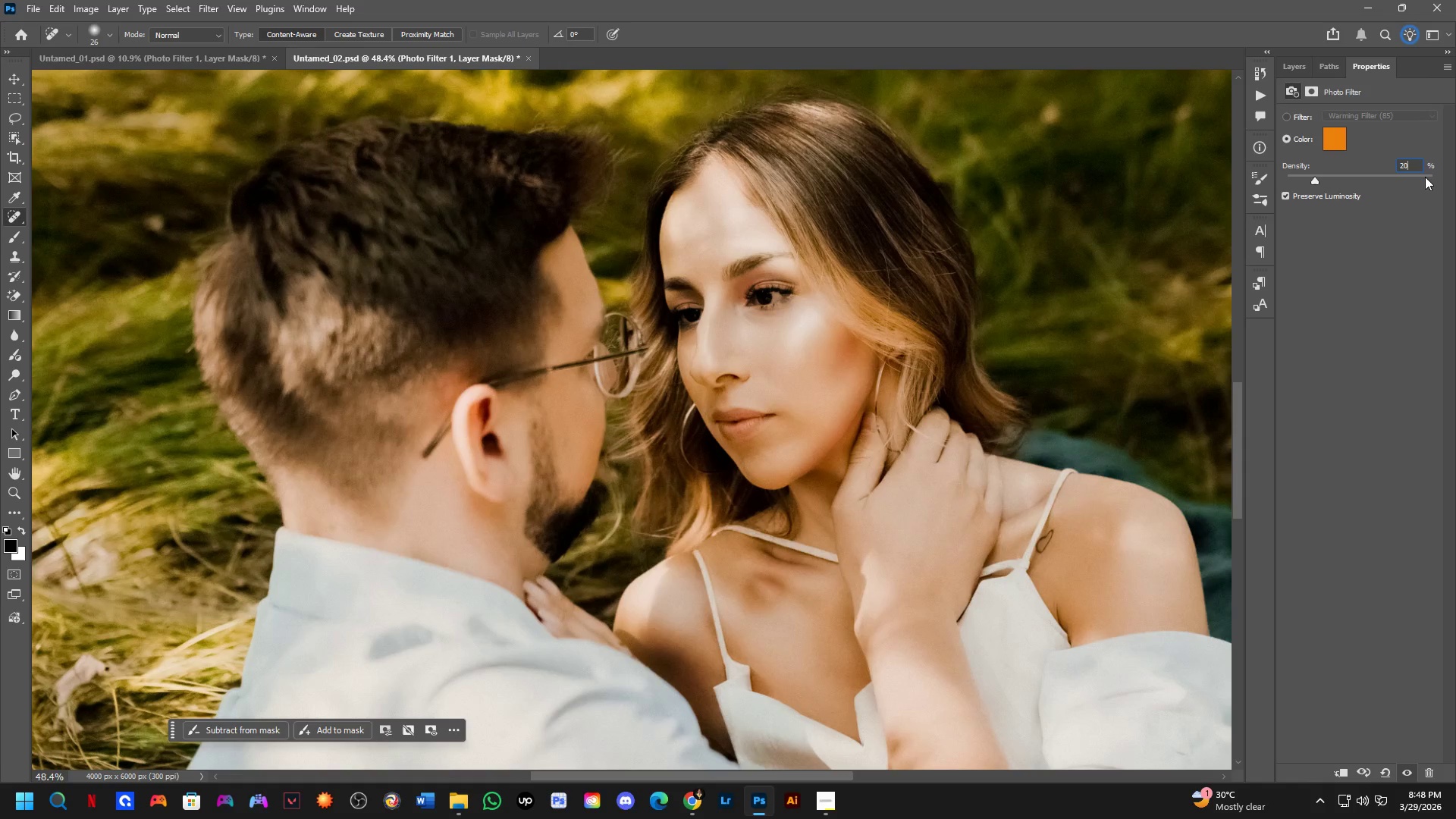 
key(NumpadEnter)
 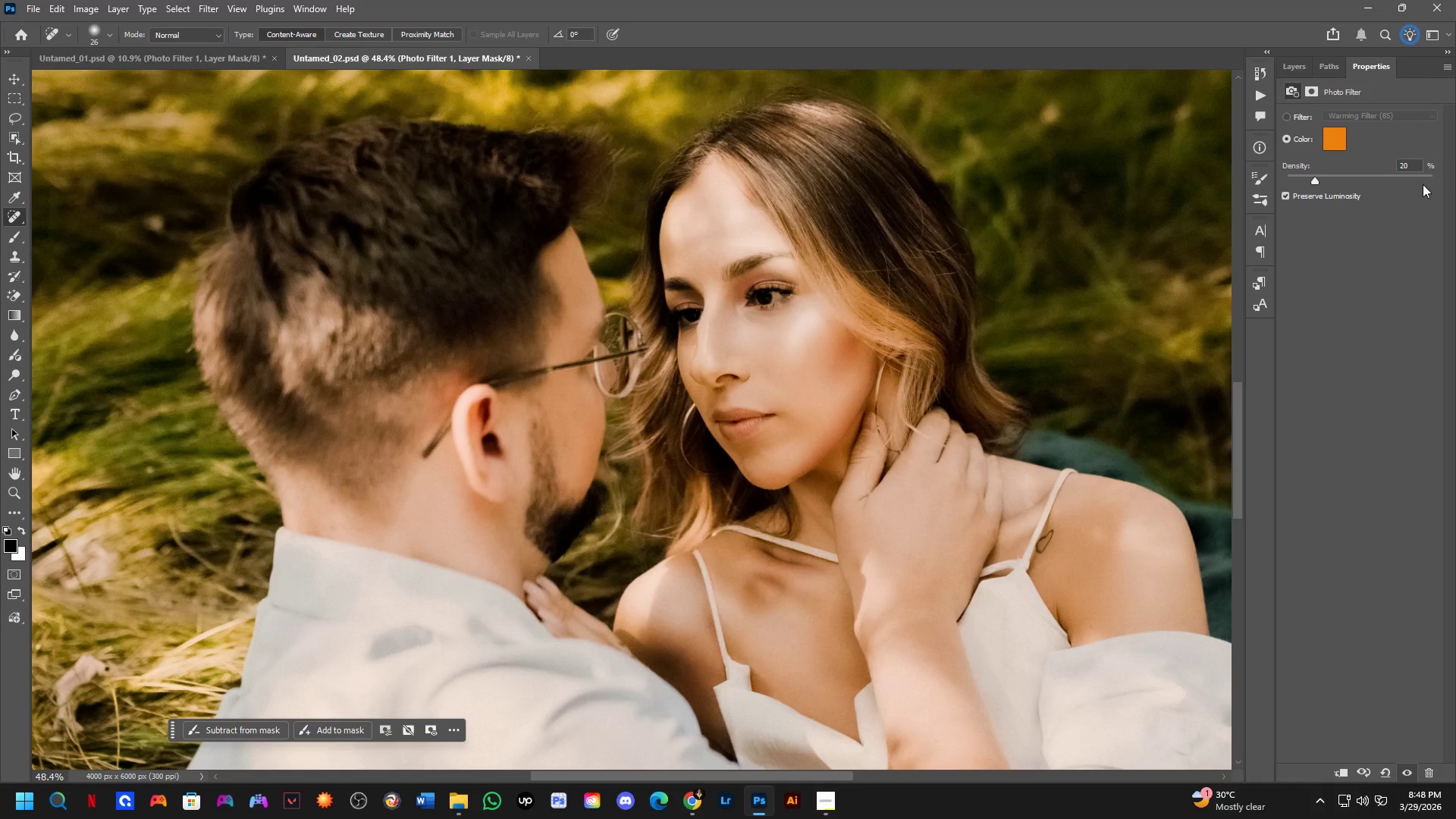 
hold_key(key=Space, duration=0.5)
 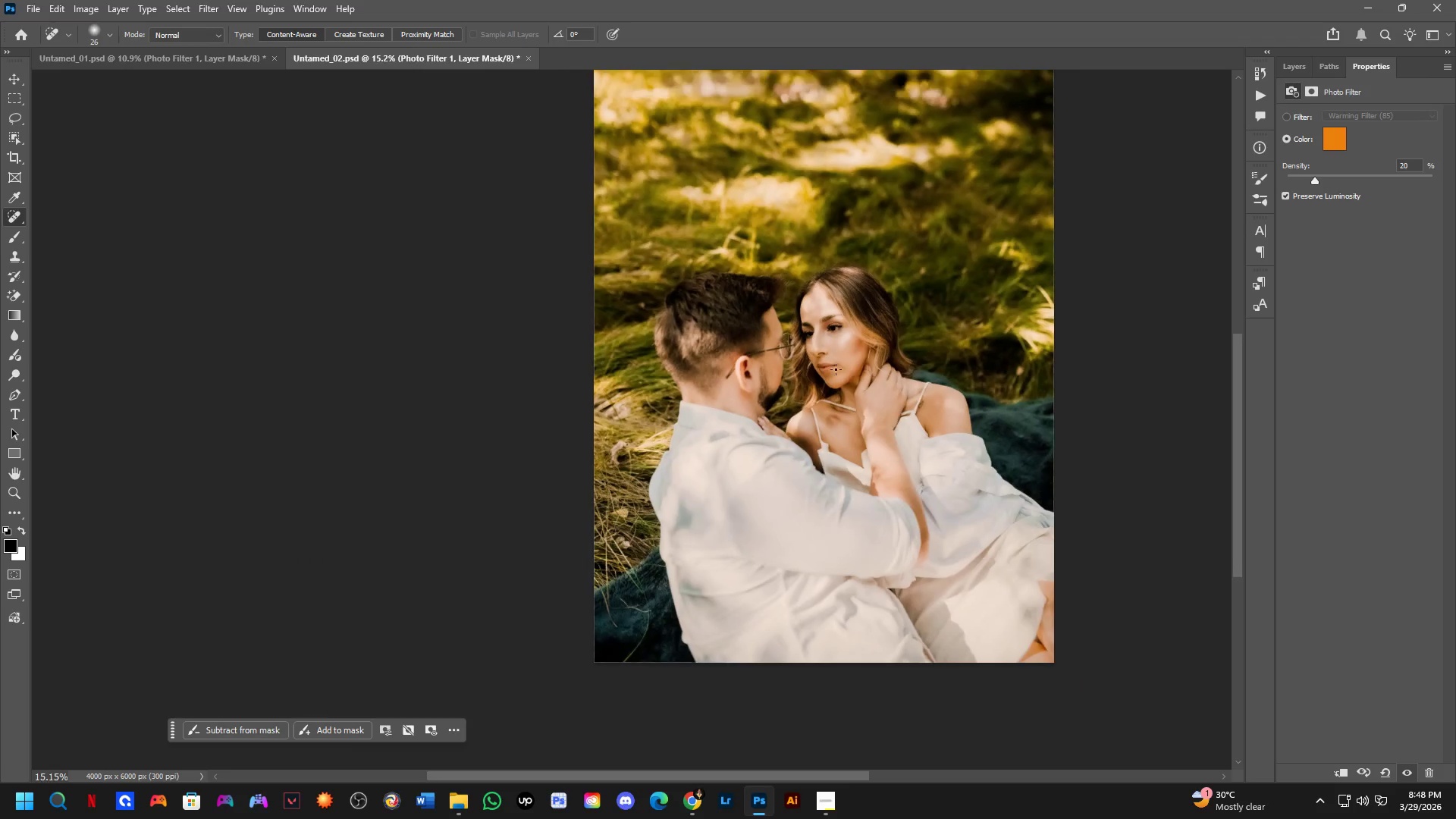 
left_click([1019, 288])
 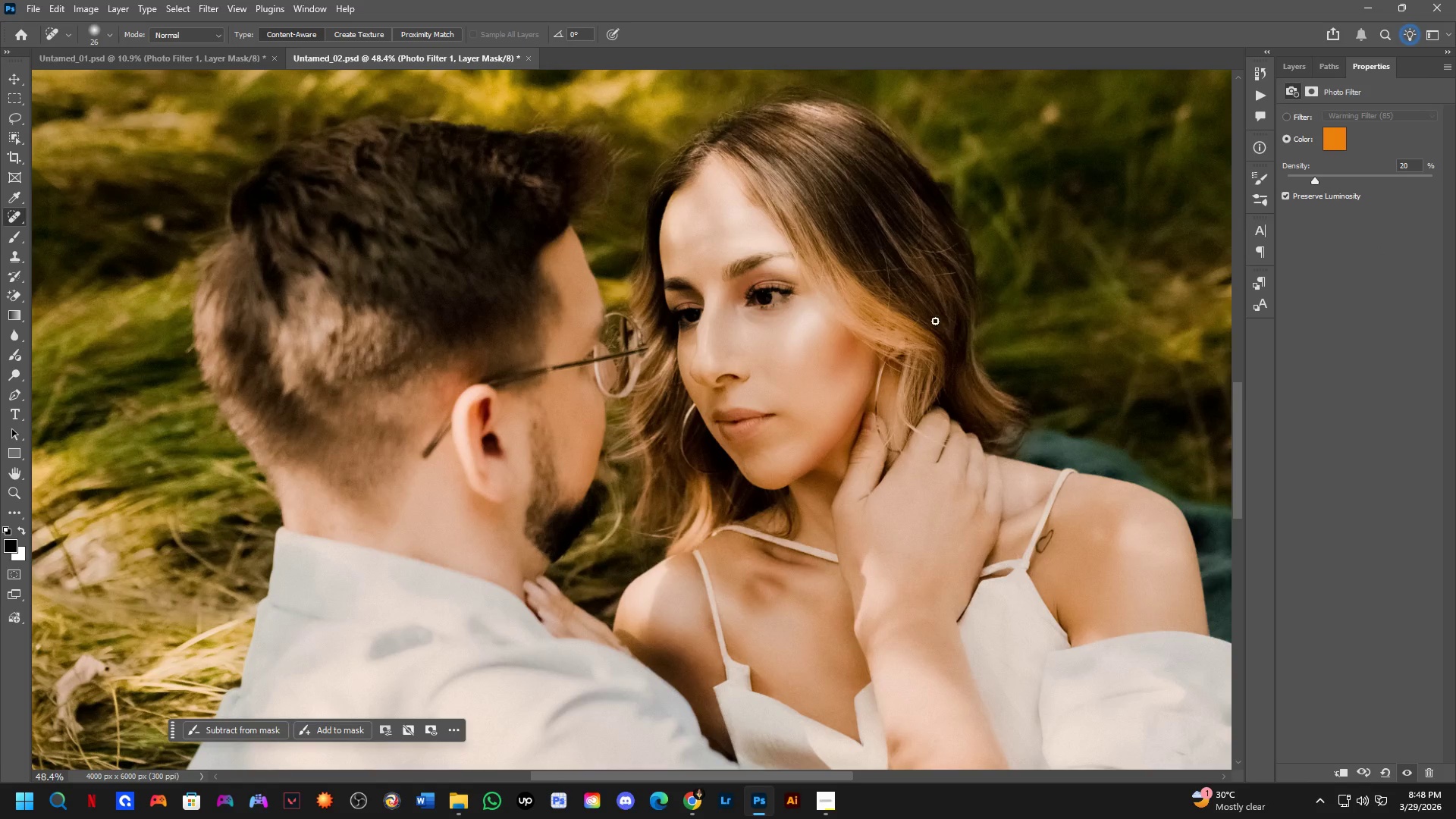 
hold_key(key=Space, duration=0.31)
 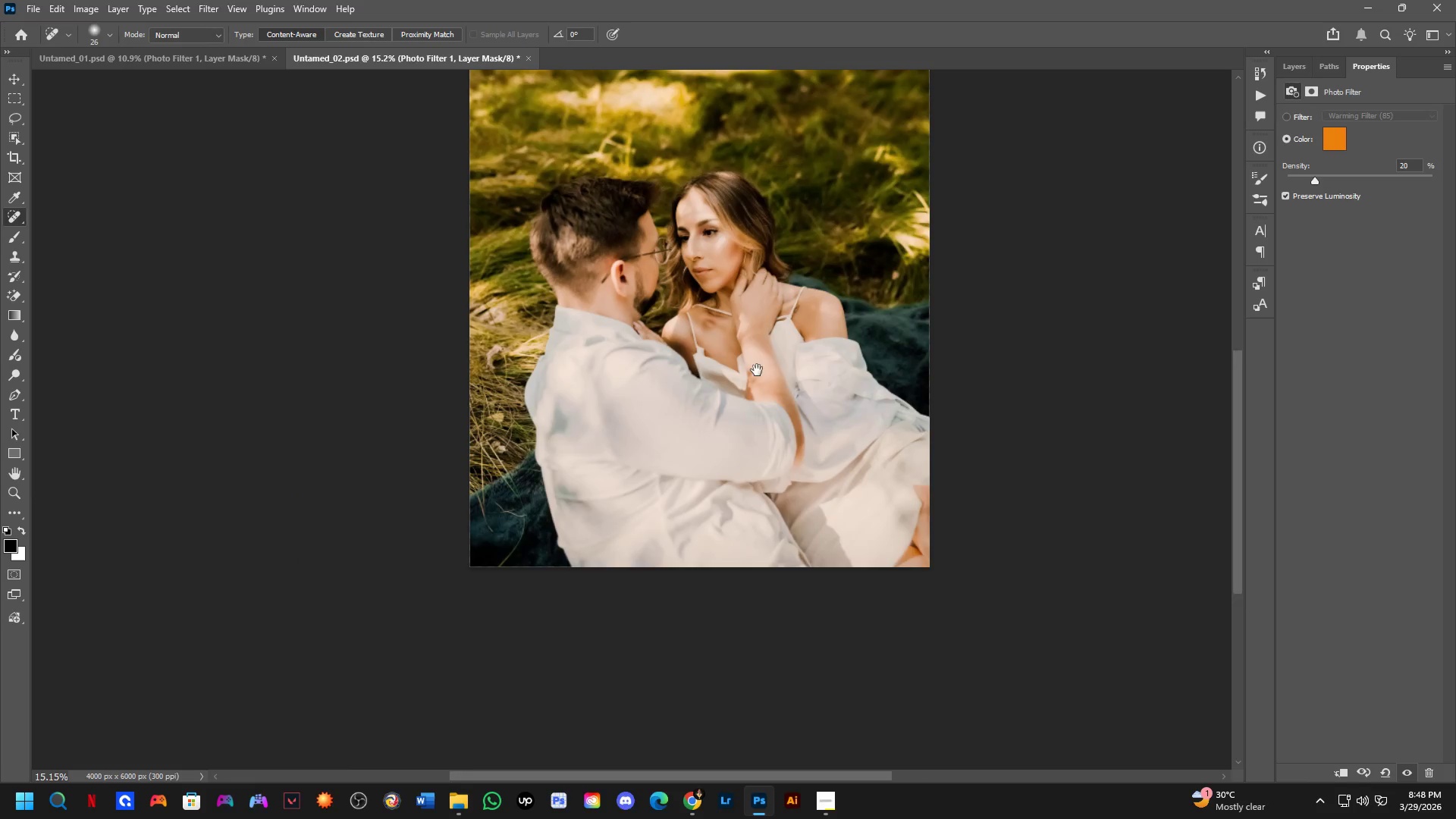 
left_click_drag(start_coordinate=[829, 419], to_coordinate=[768, 372])
 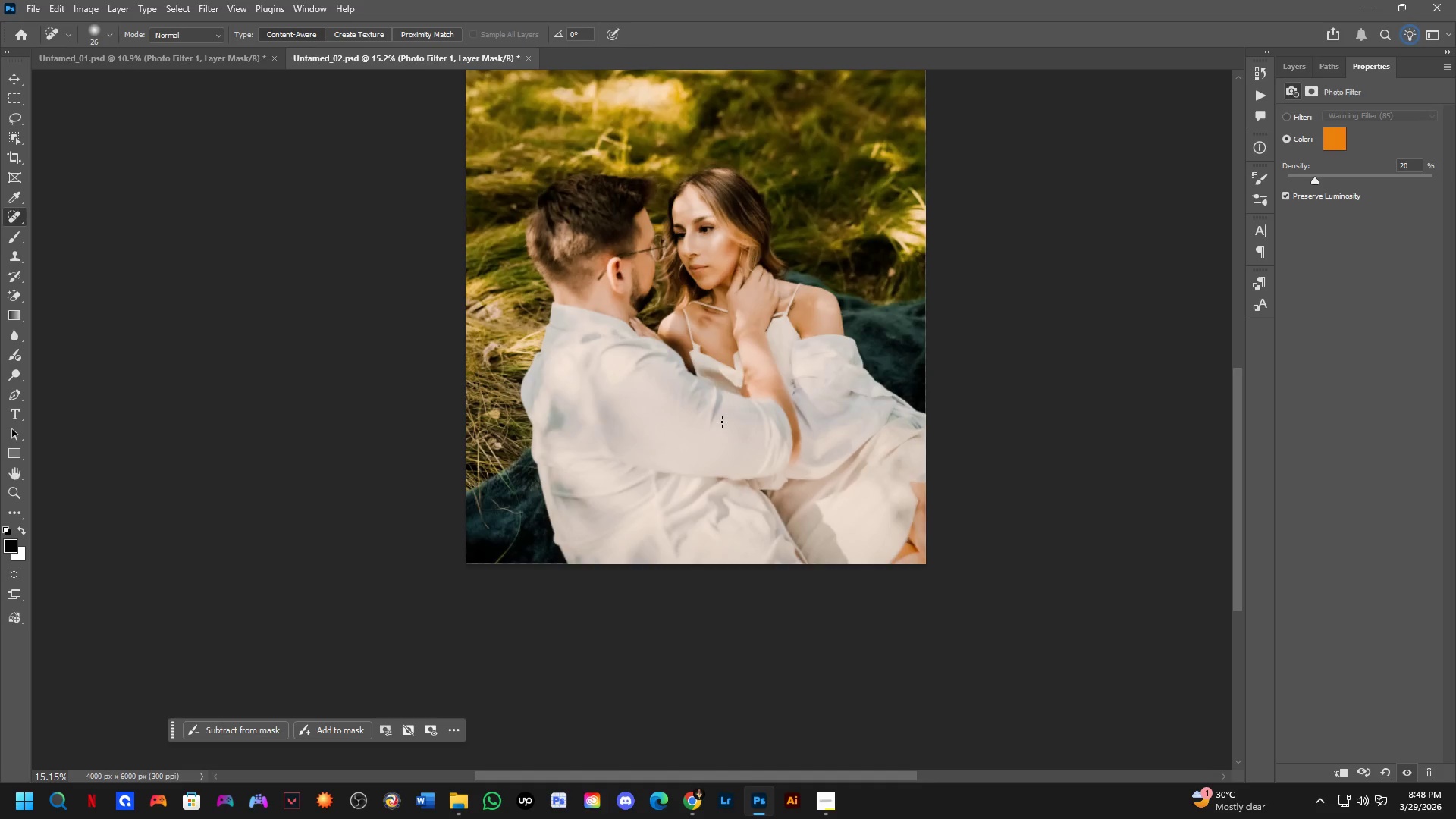 
scroll: coordinate [833, 356], scroll_direction: down, amount: 4.0
 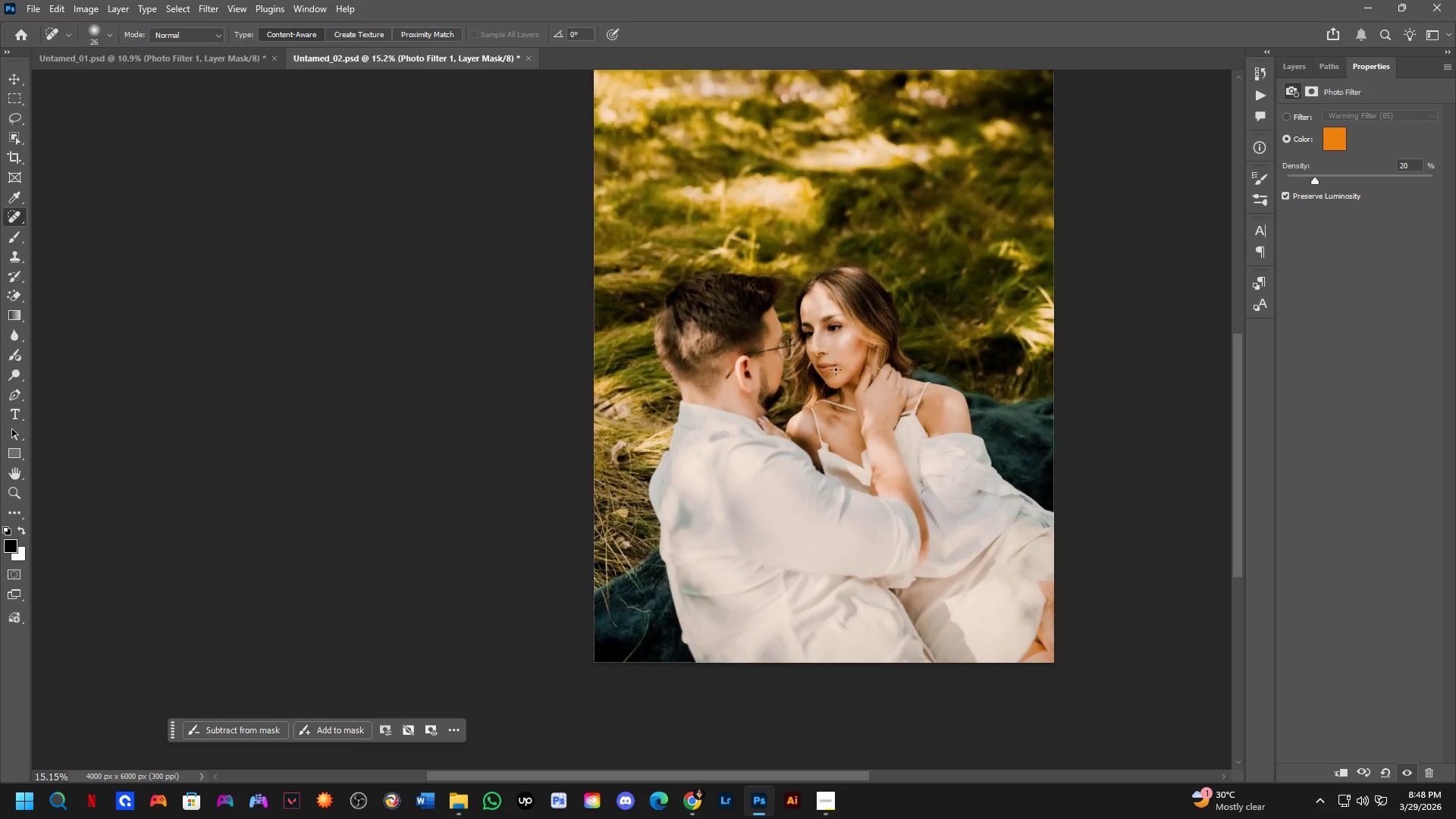 
wait(16.79)
 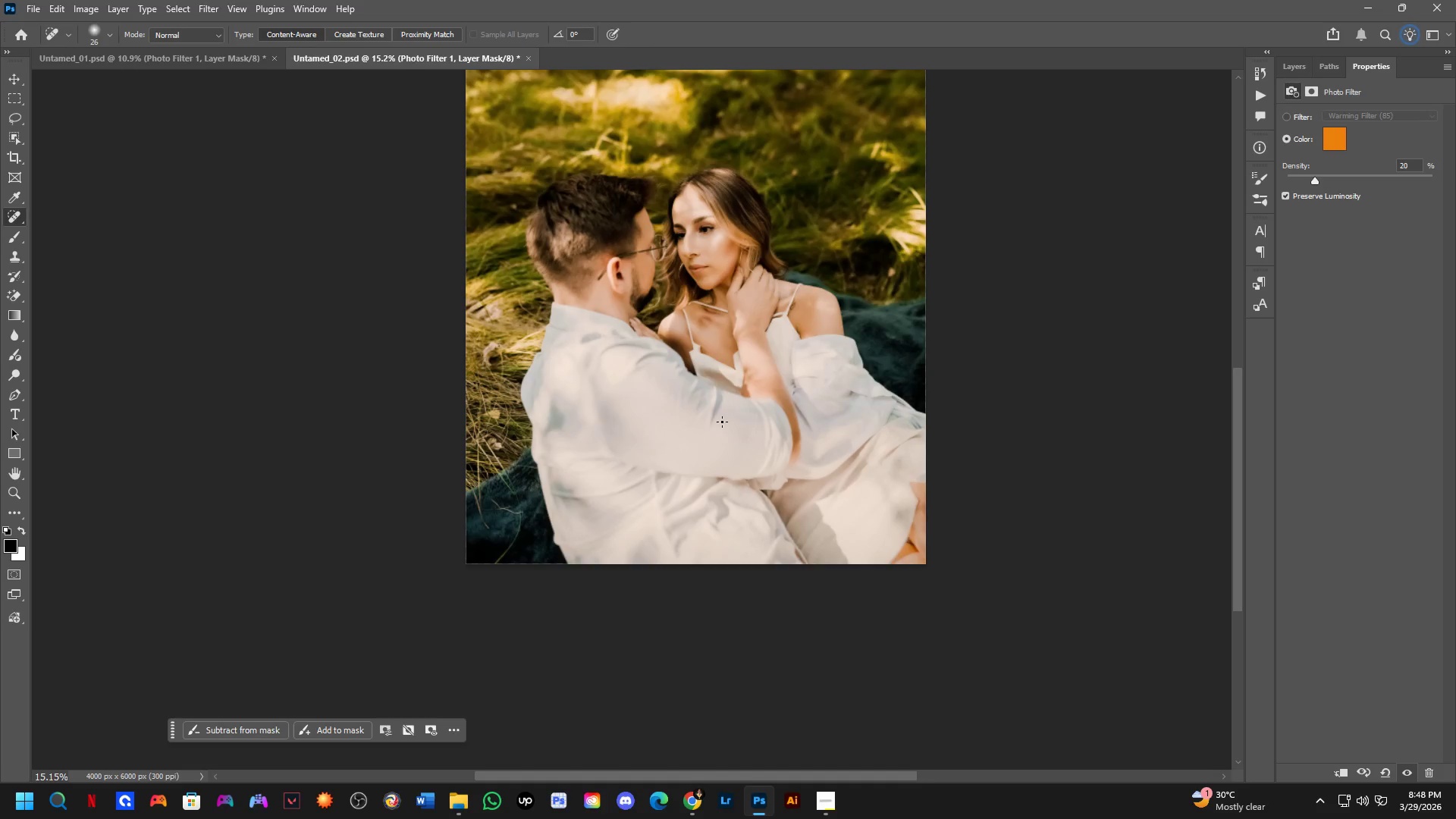 
hold_key(key=Space, duration=0.52)
 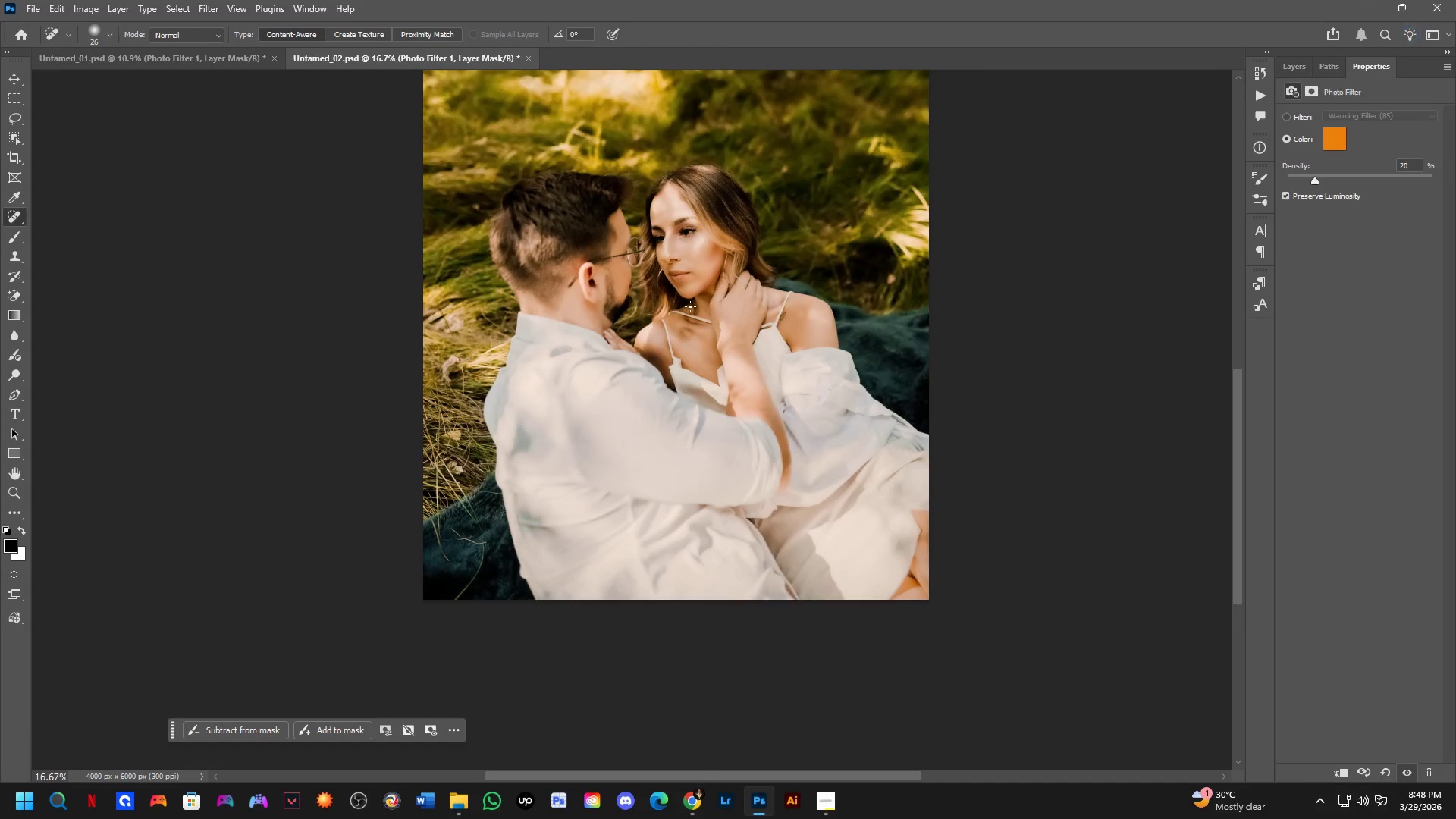 
left_click_drag(start_coordinate=[594, 253], to_coordinate=[576, 262])
 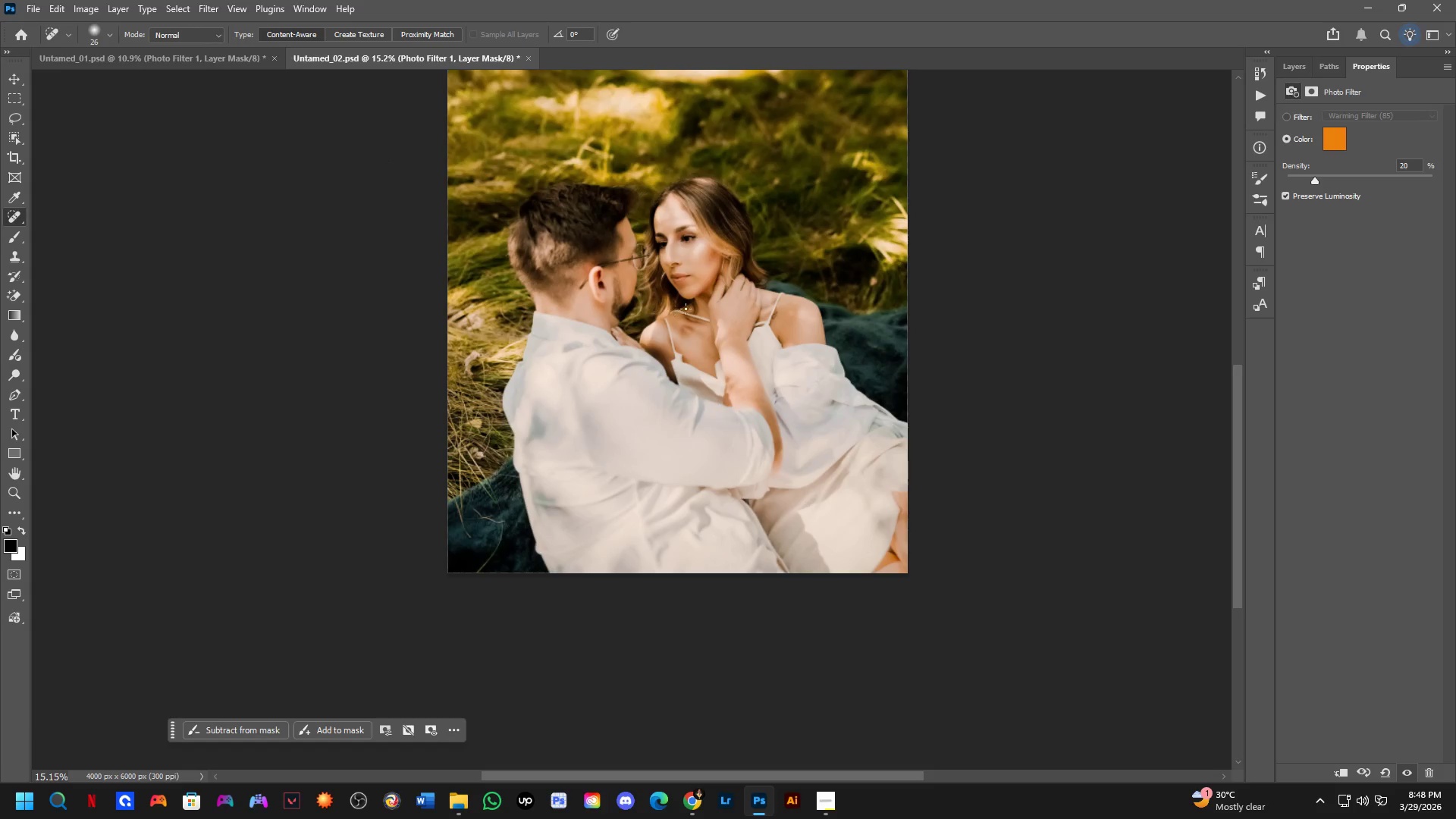 
key(Shift+ShiftLeft)
 